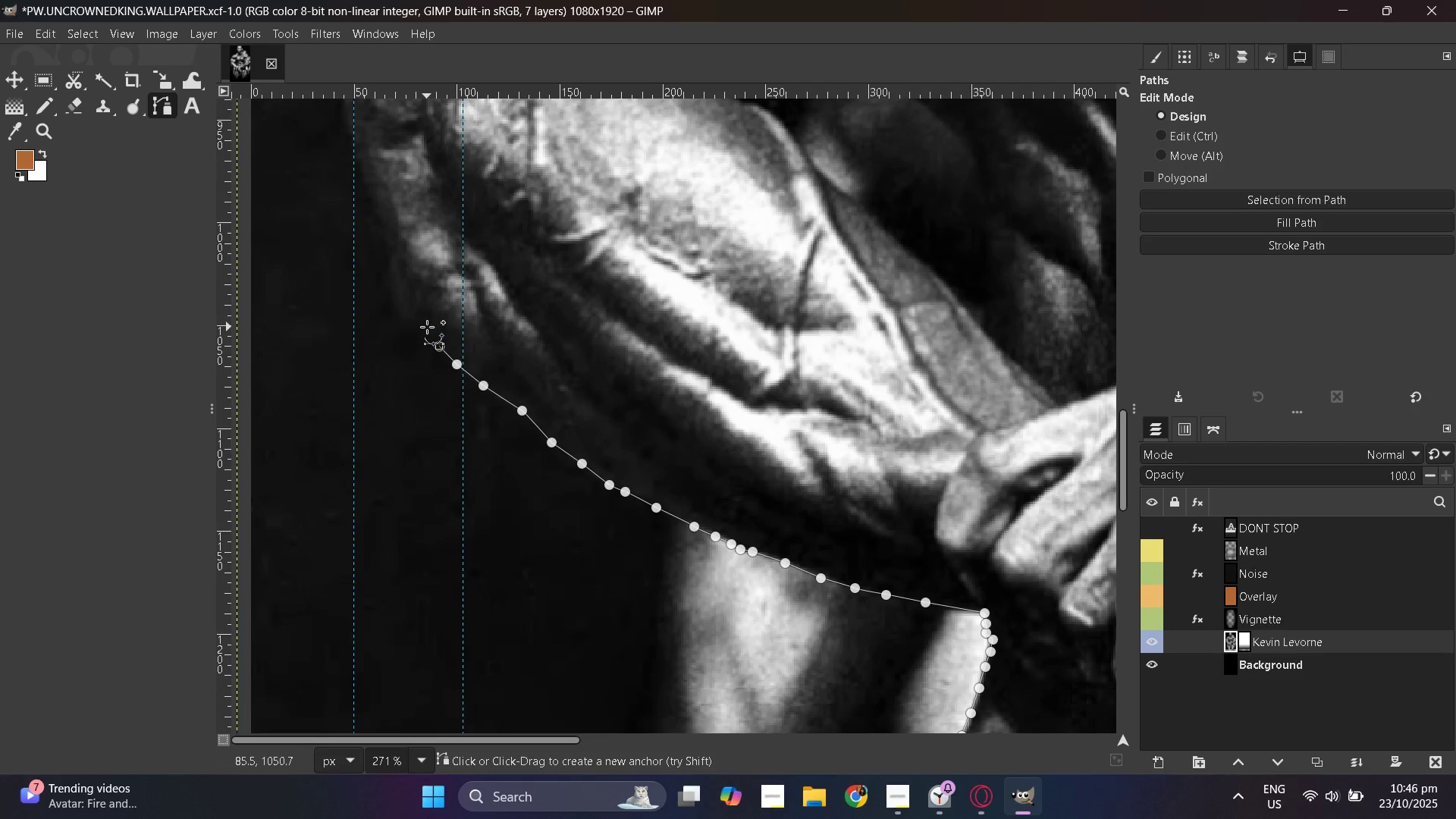 
left_click([427, 327])
 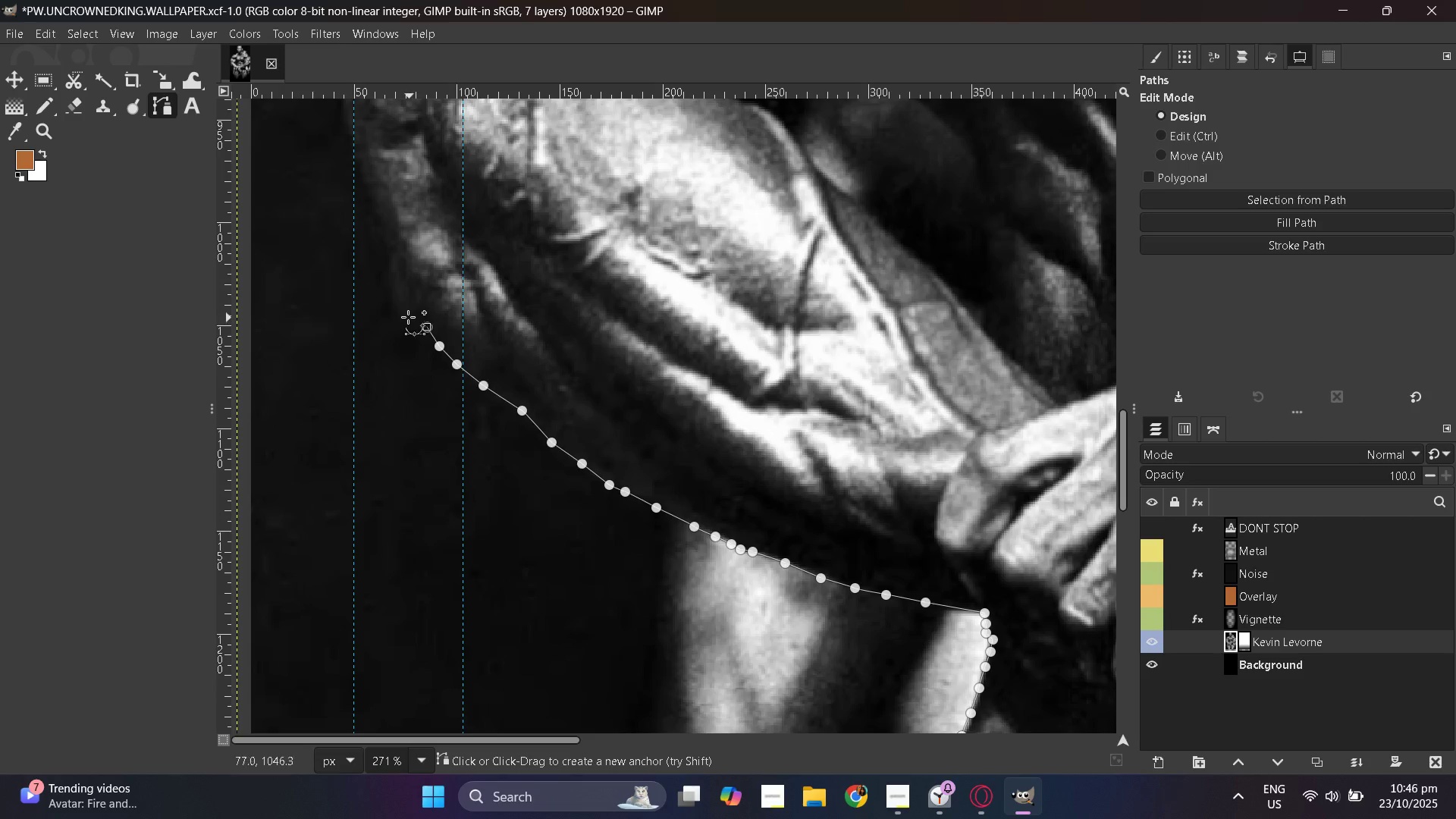 
left_click([408, 317])
 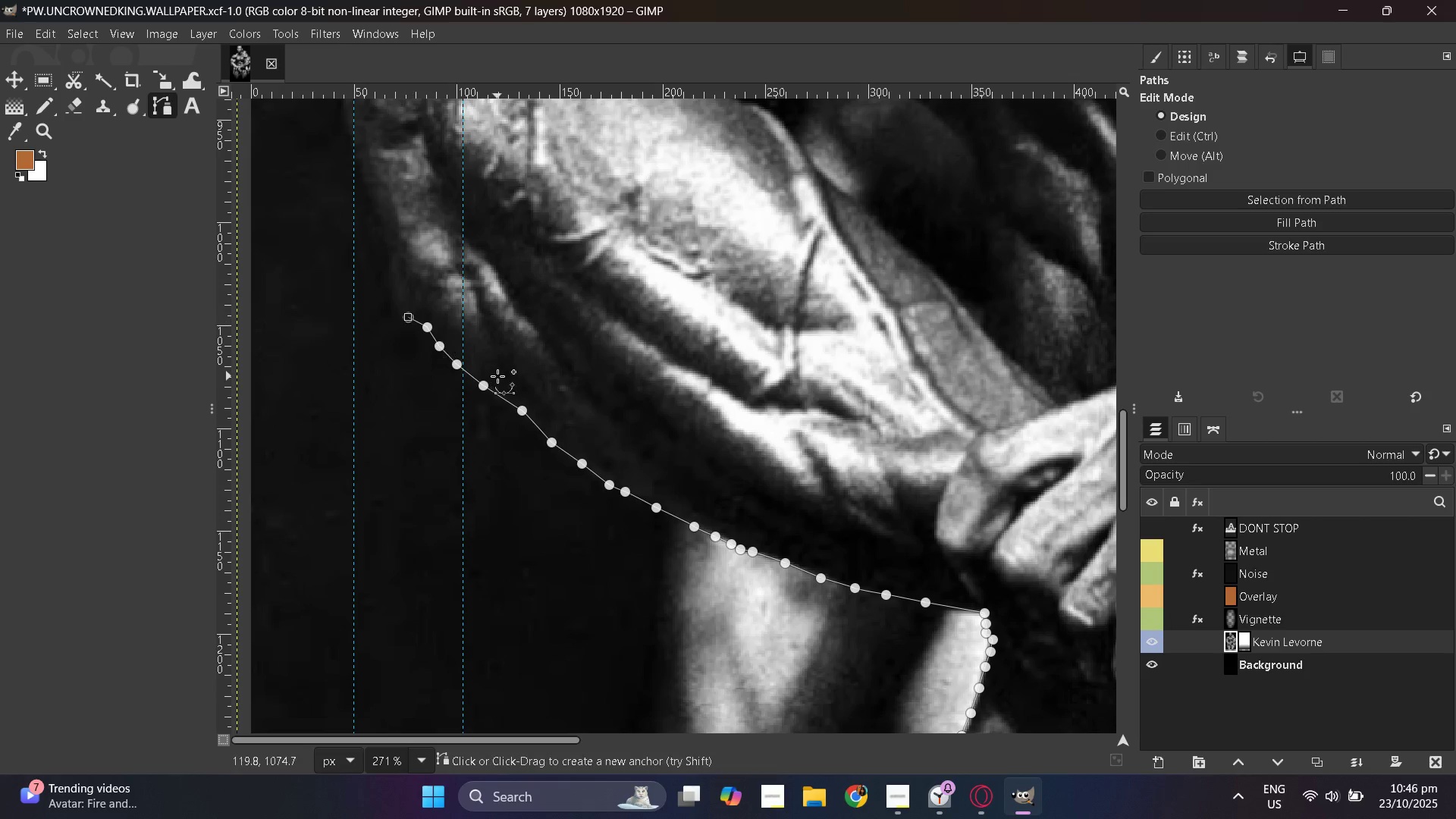 
hold_key(key=ControlLeft, duration=0.45)
scroll: coordinate [635, 458], scroll_direction: up, amount: 10.0
 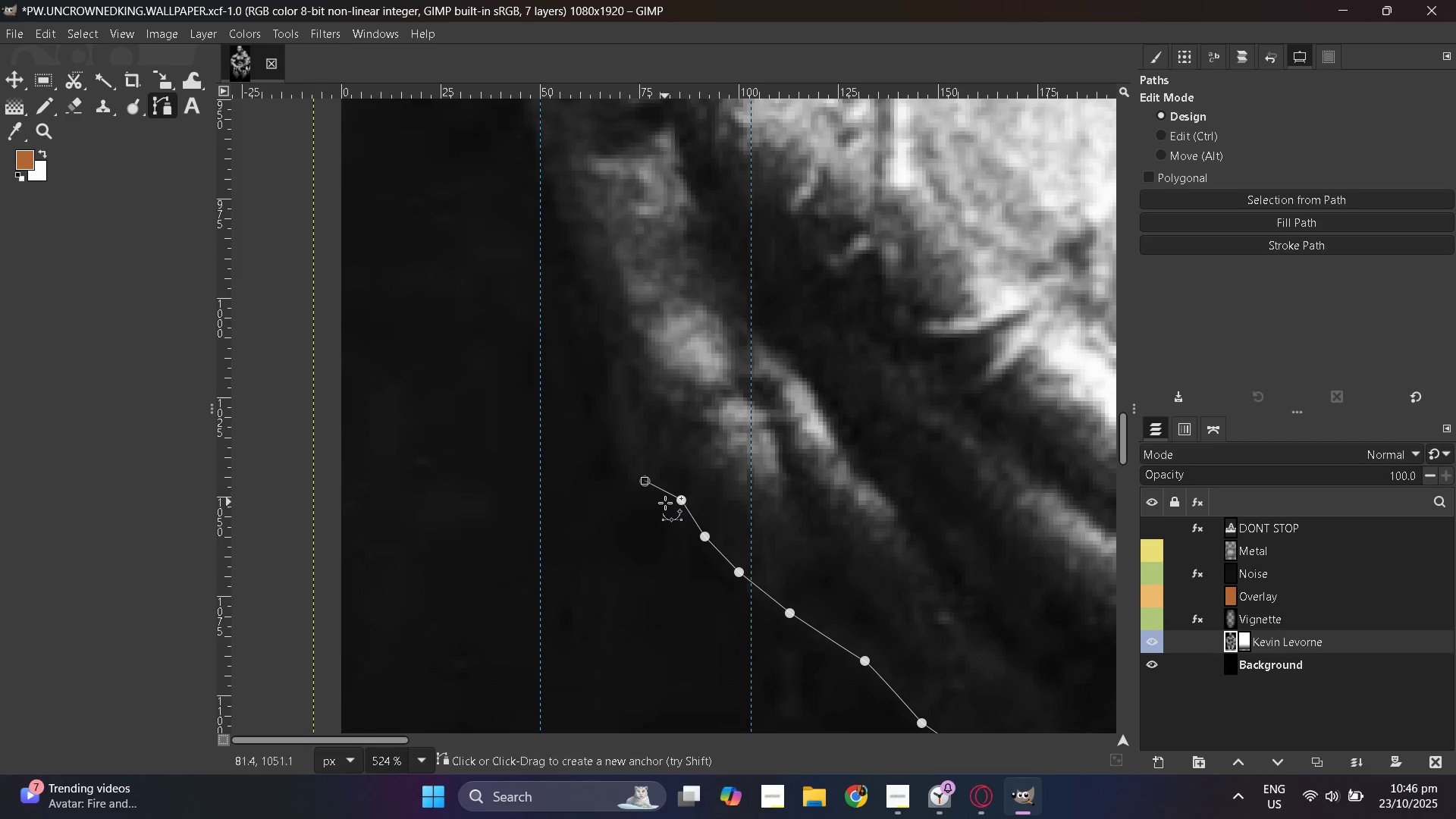 
hold_key(key=ControlLeft, duration=0.53)
 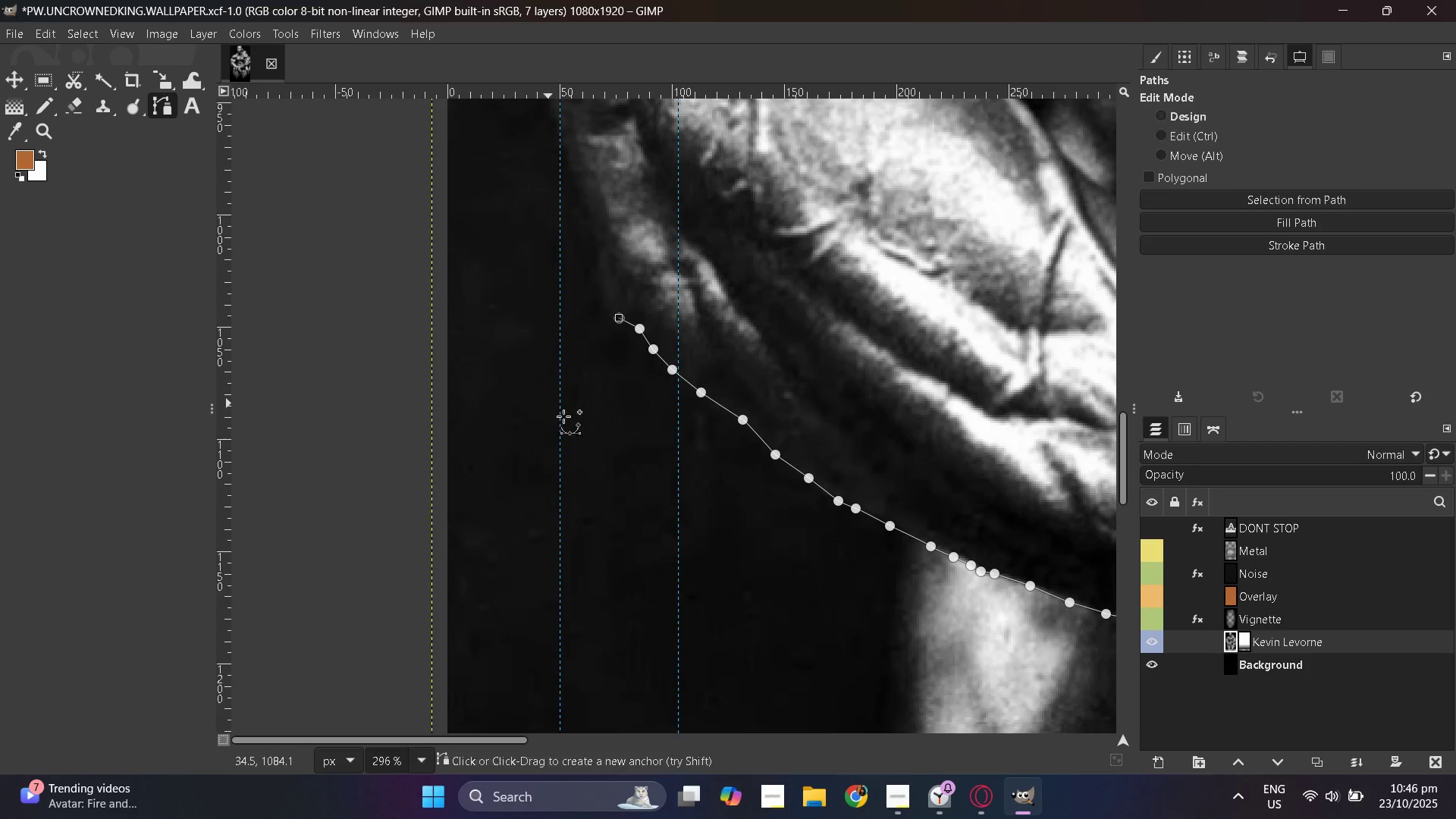 
hold_key(key=ControlLeft, duration=0.71)
 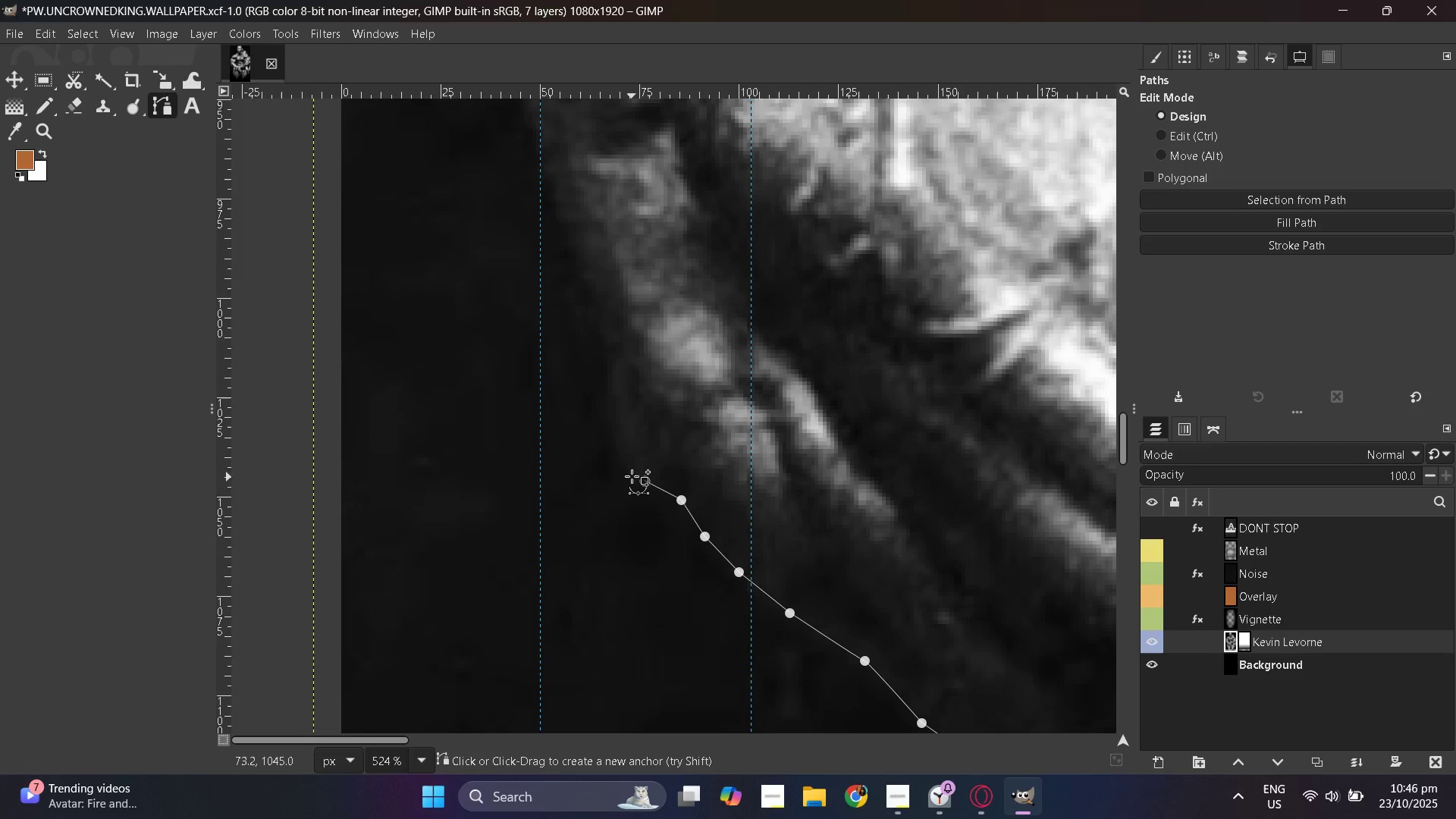 
left_click([629, 474])
 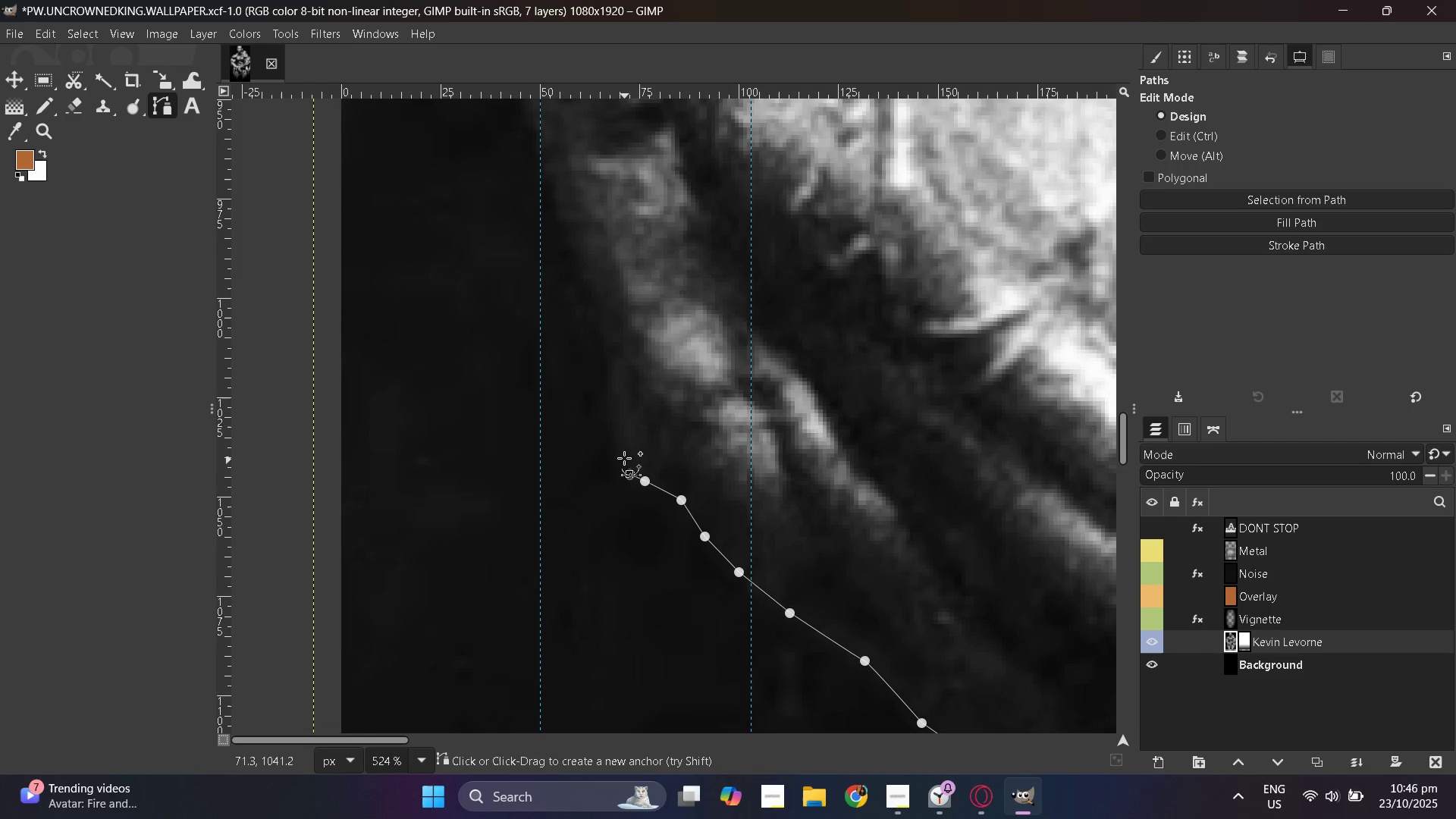 
left_click_drag(start_coordinate=[623, 457], to_coordinate=[620, 451])
 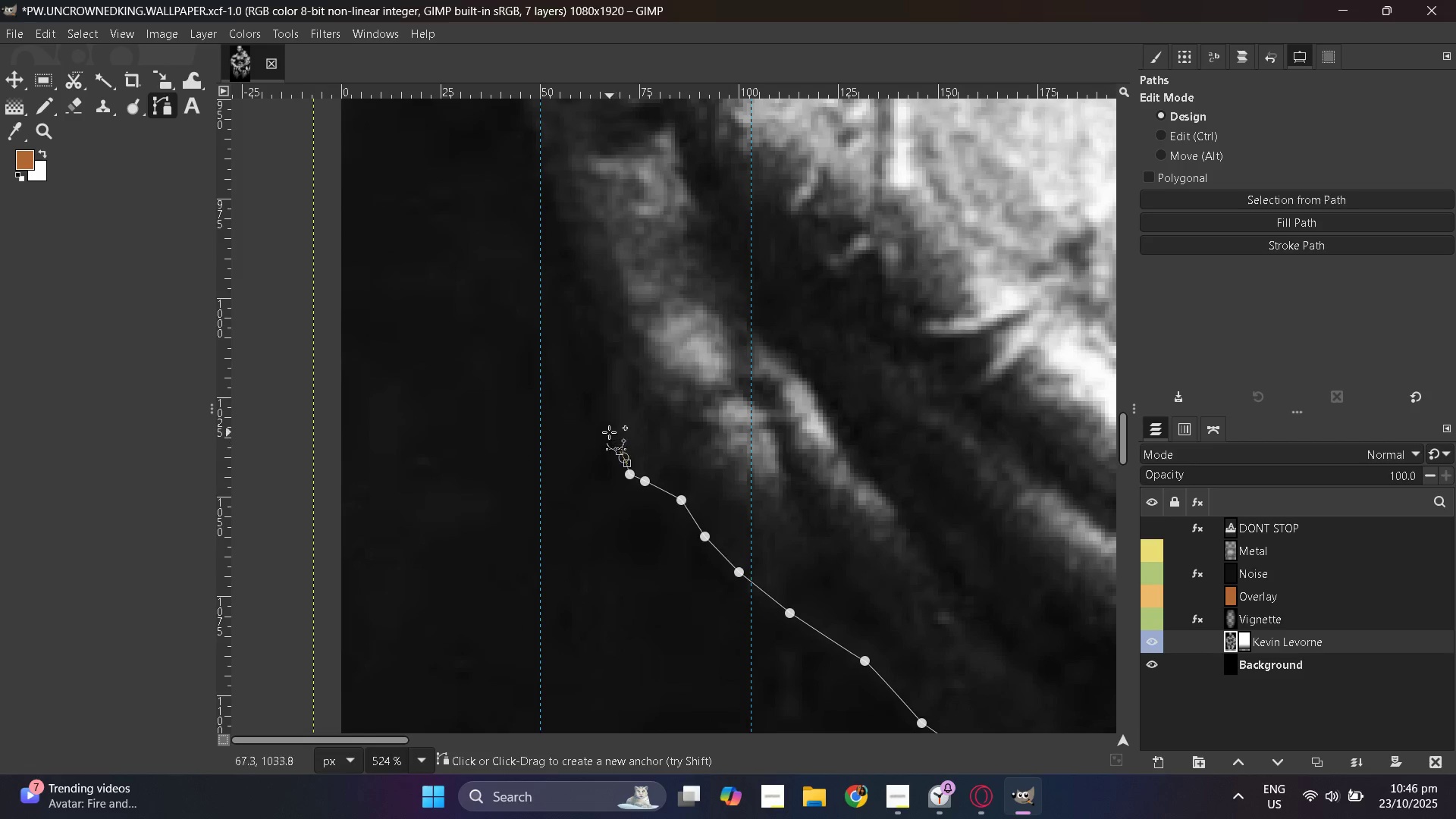 
left_click_drag(start_coordinate=[608, 431], to_coordinate=[606, 428])
 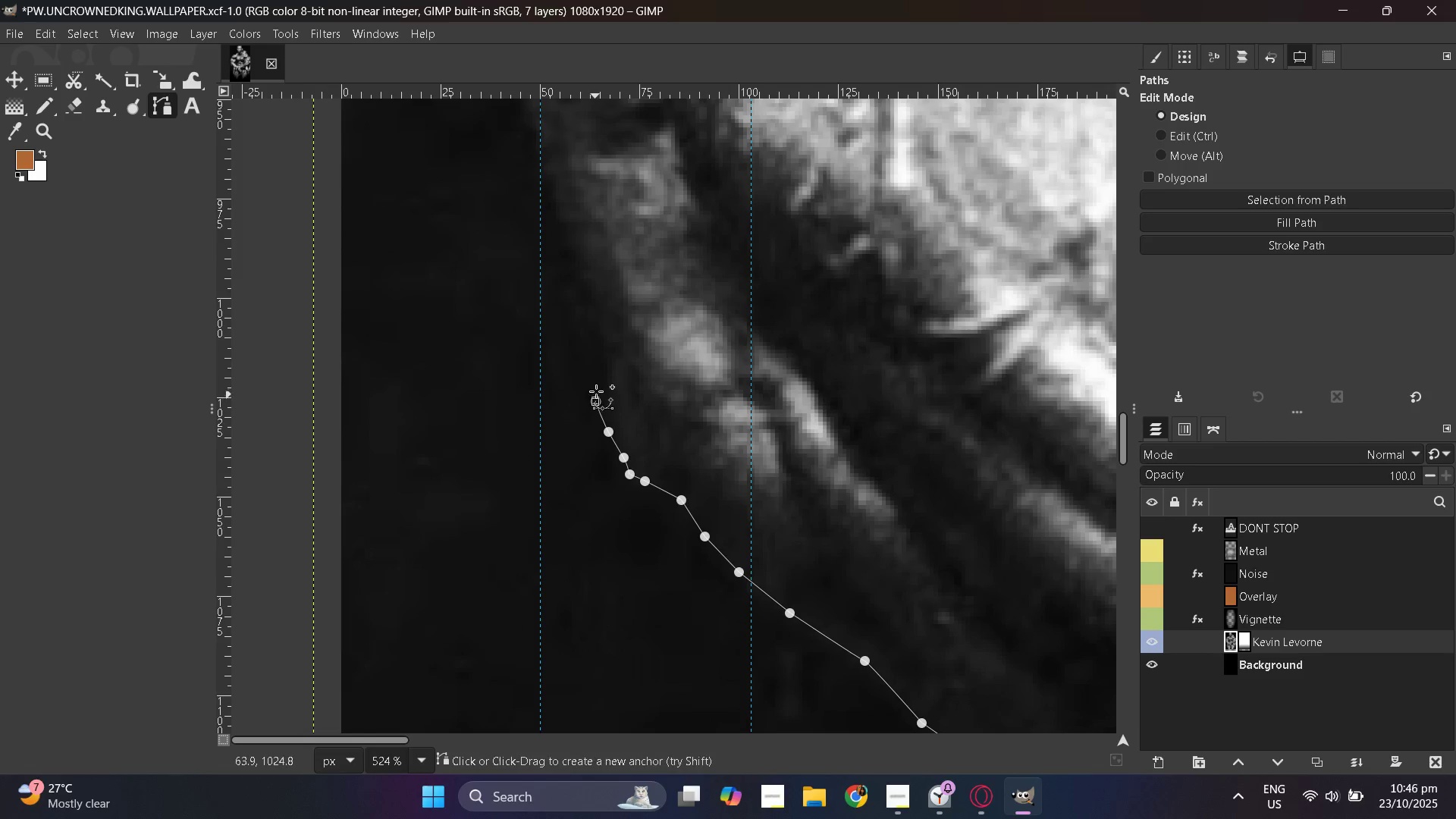 
left_click_drag(start_coordinate=[599, 382], to_coordinate=[600, 378])
 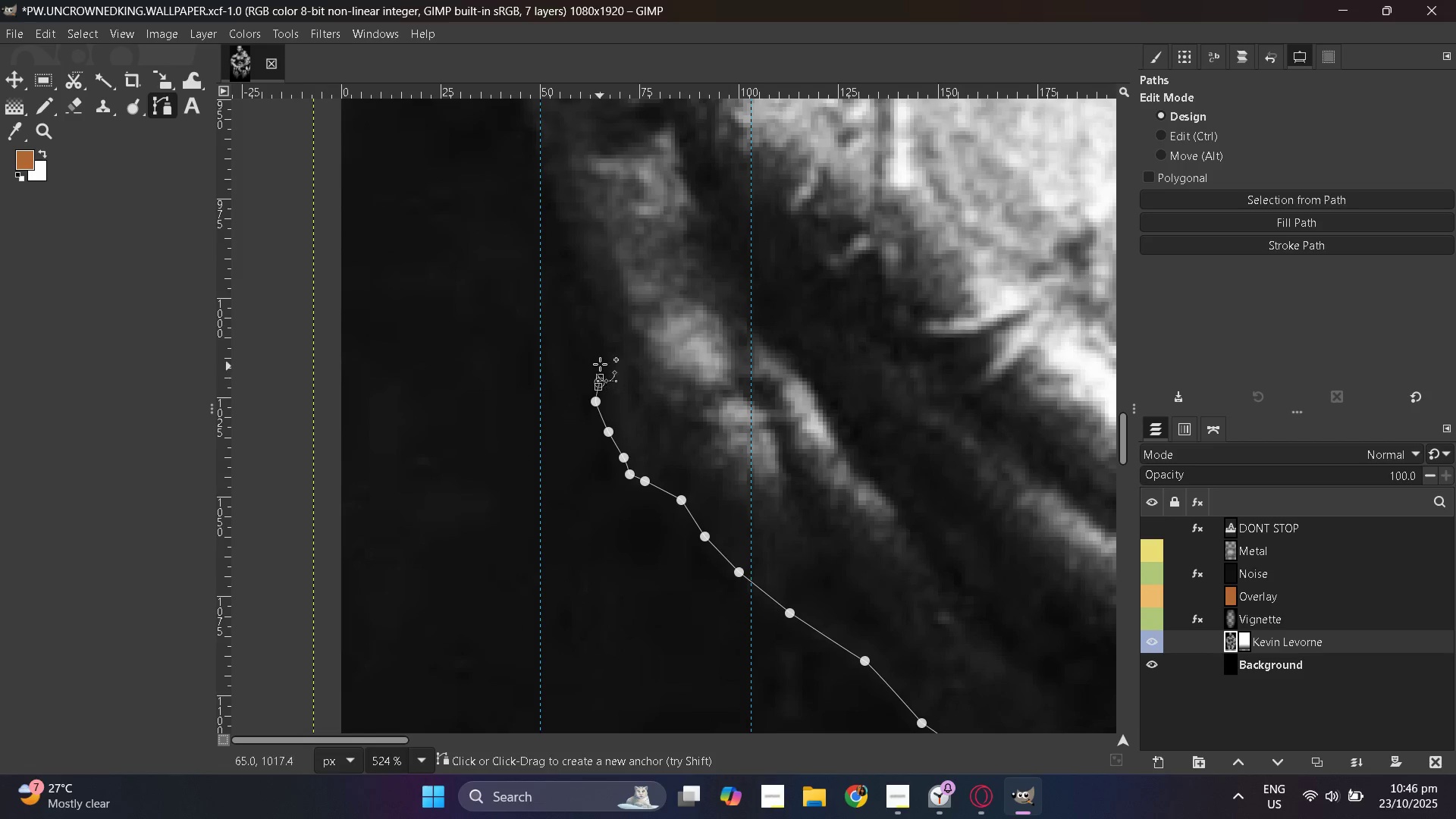 
left_click_drag(start_coordinate=[600, 362], to_coordinate=[601, 357])
 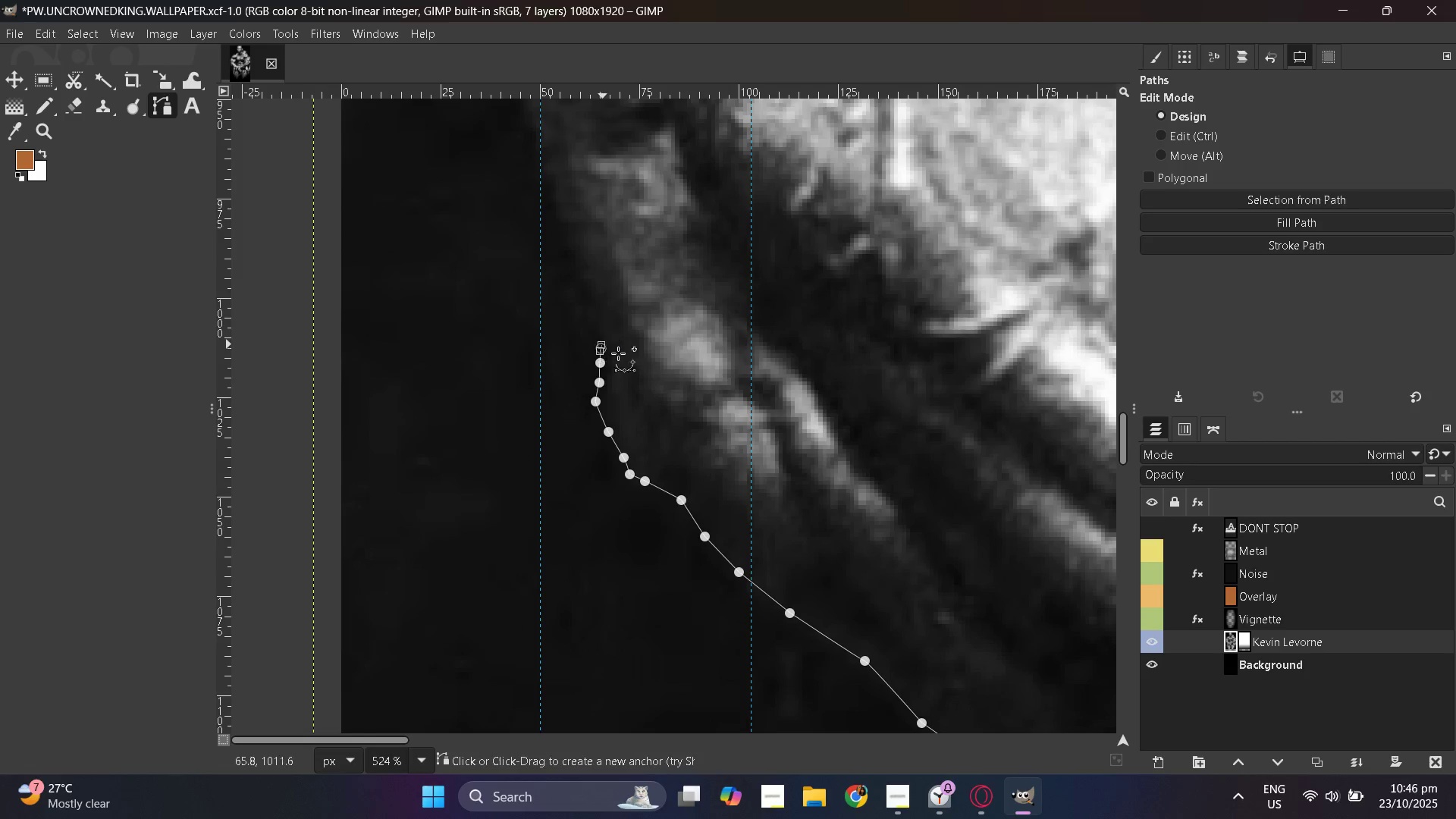 
scroll: coordinate [729, 404], scroll_direction: up, amount: 3.0
 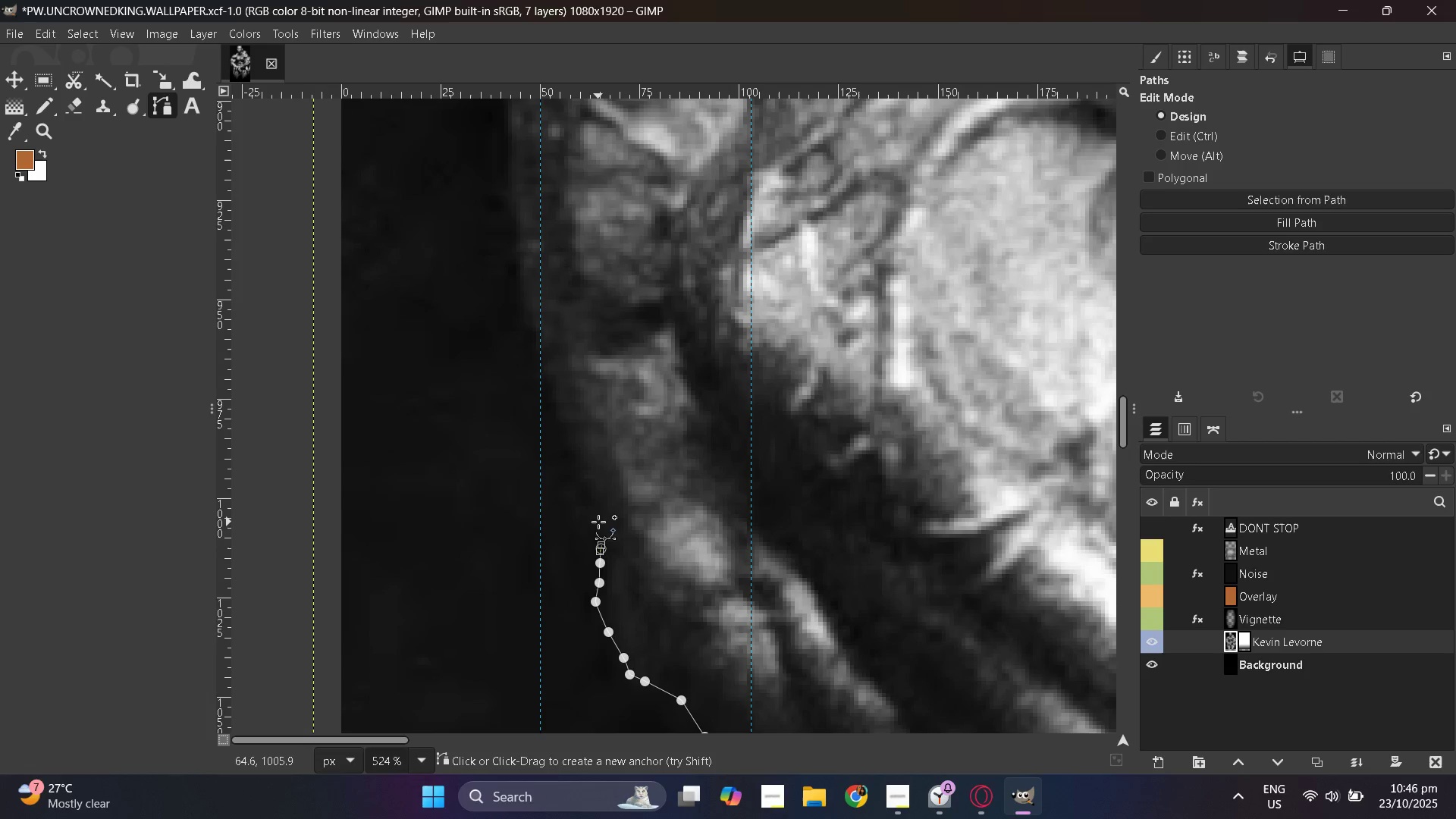 
hold_key(key=ControlLeft, duration=1.02)
scroll: coordinate [632, 518], scroll_direction: down, amount: 5.0
 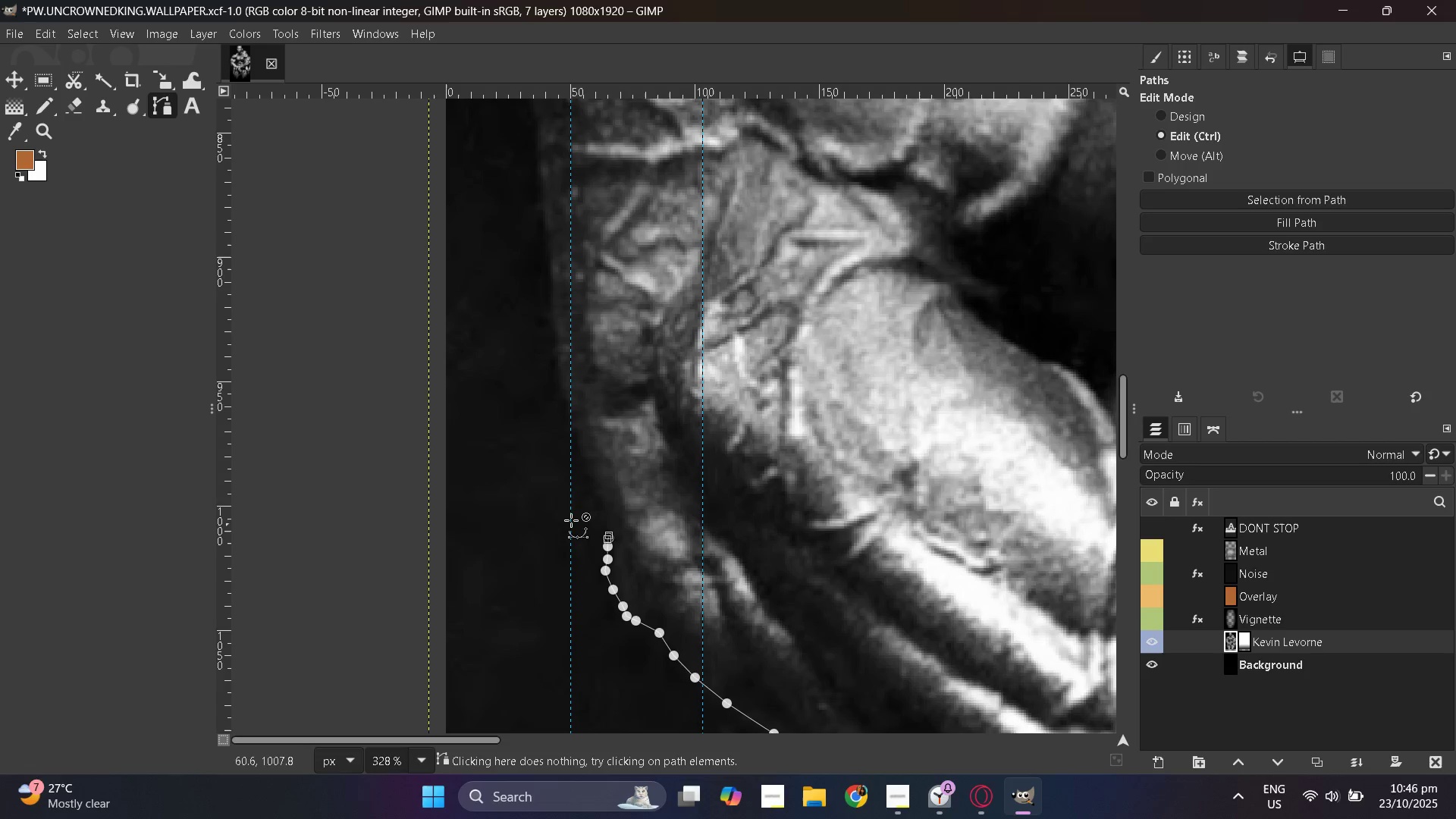 
scroll: coordinate [564, 519], scroll_direction: up, amount: 2.0
 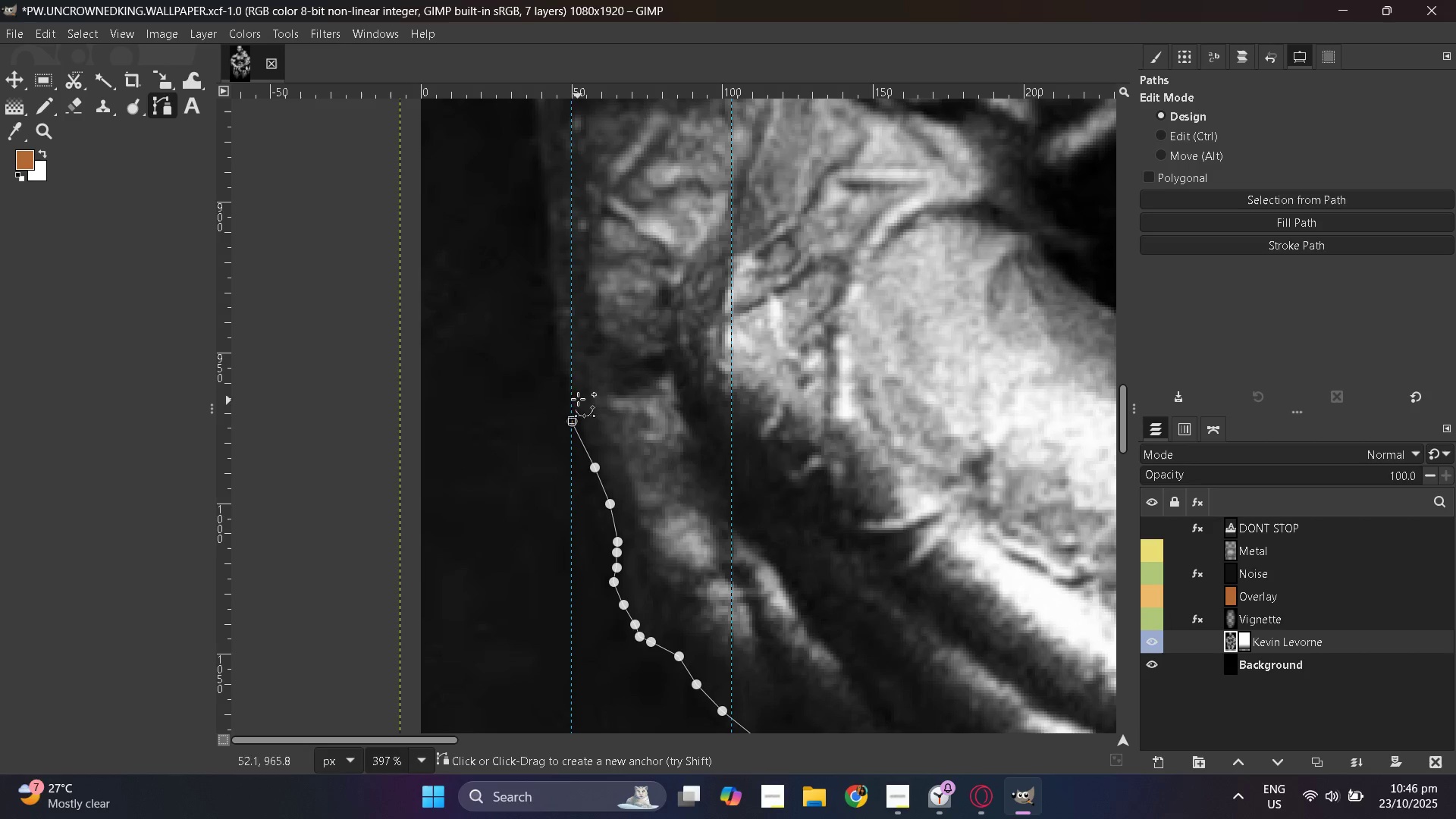 
wait(5.7)
 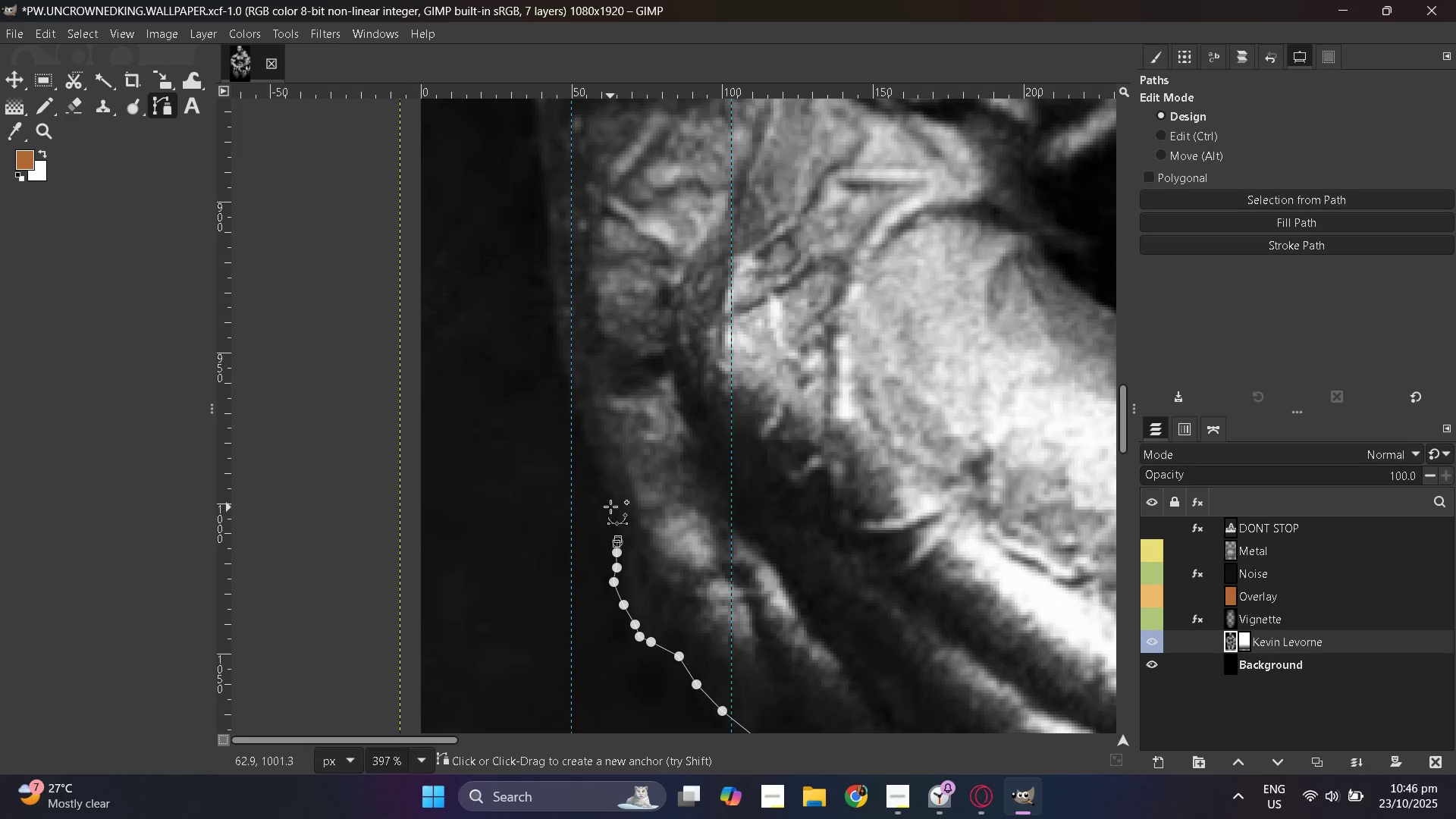 
scroll: coordinate [614, 397], scroll_direction: up, amount: 4.0
 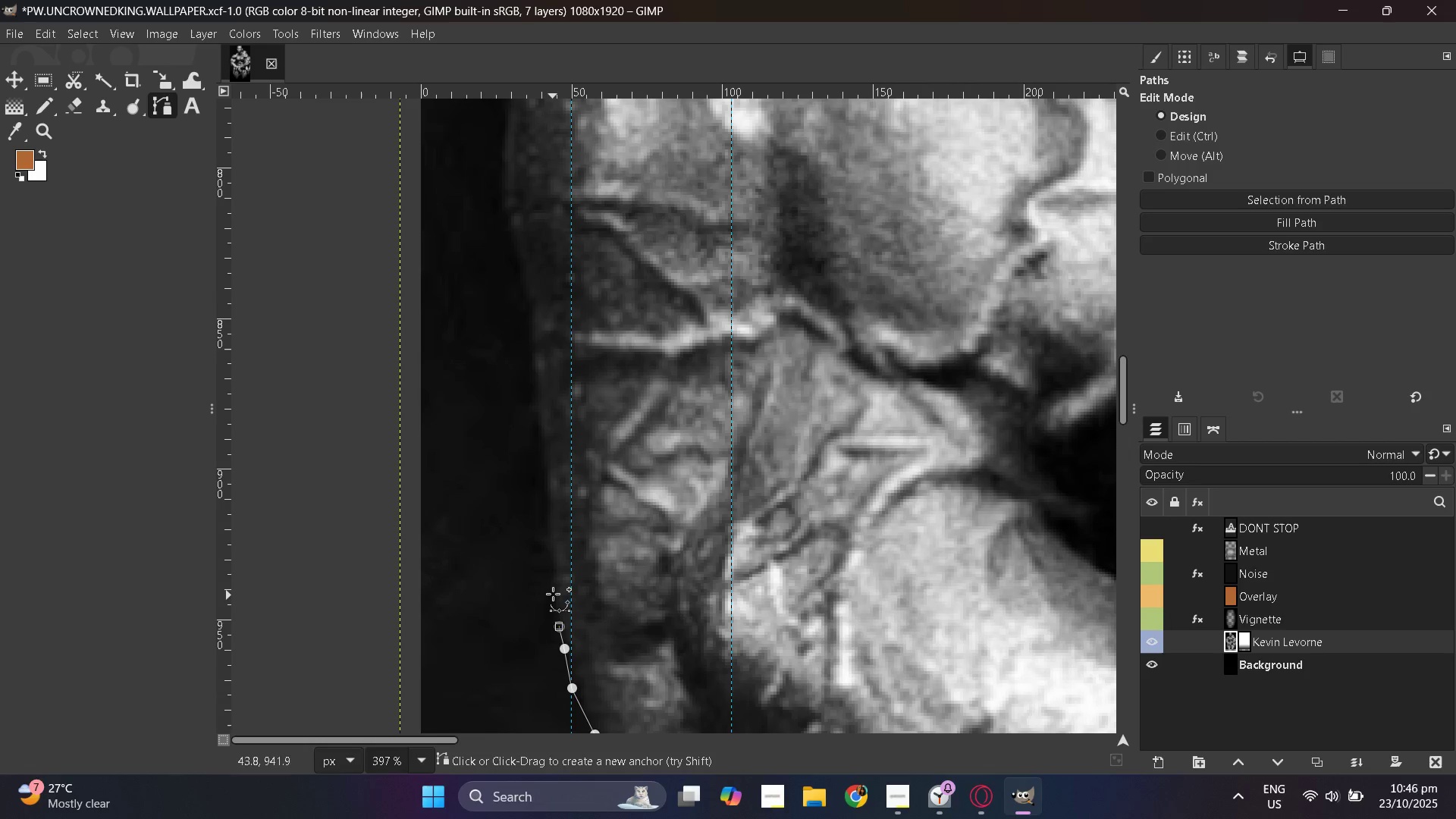 
left_click_drag(start_coordinate=[552, 557], to_coordinate=[552, 553])
 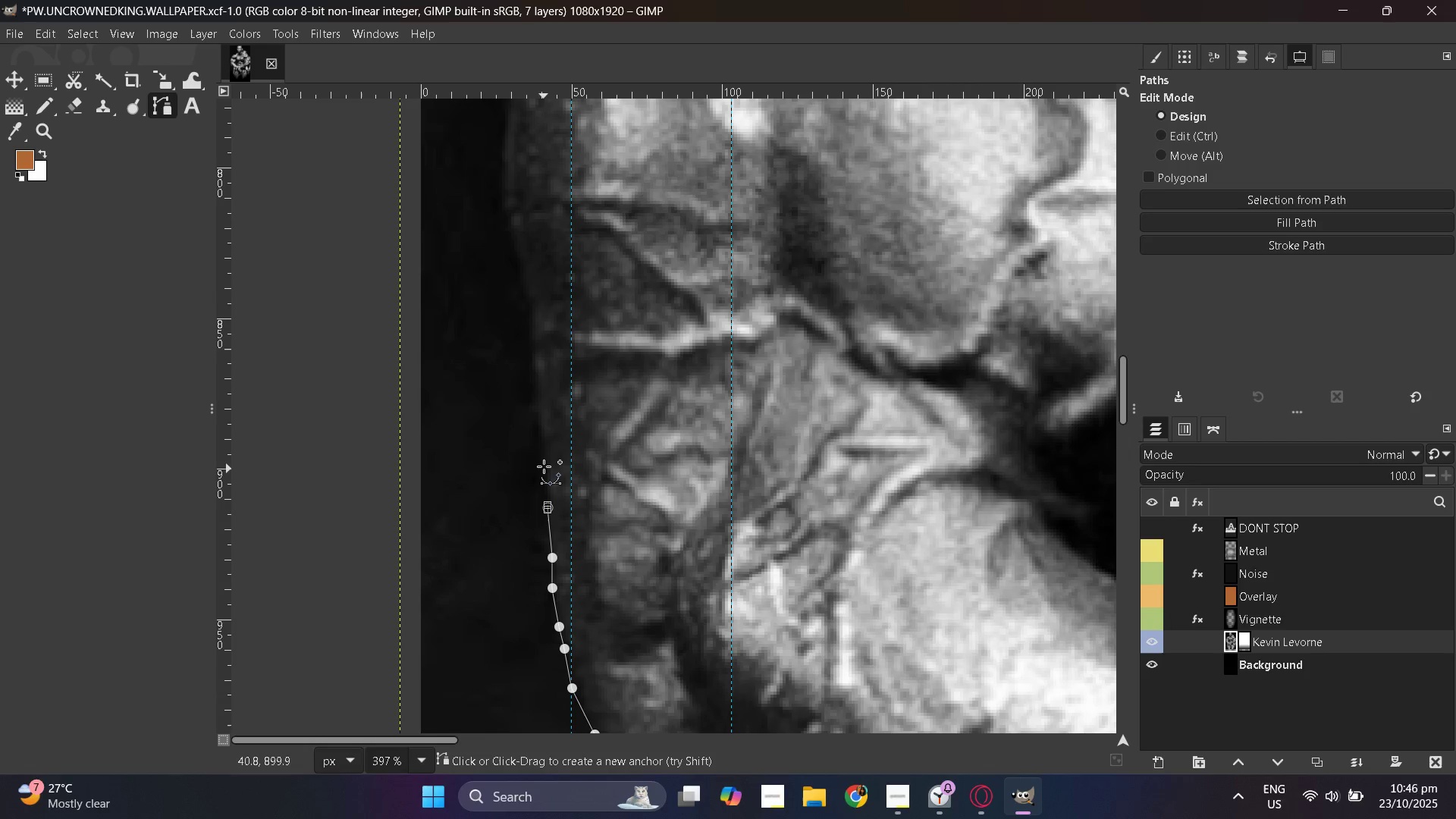 
left_click([544, 462])
 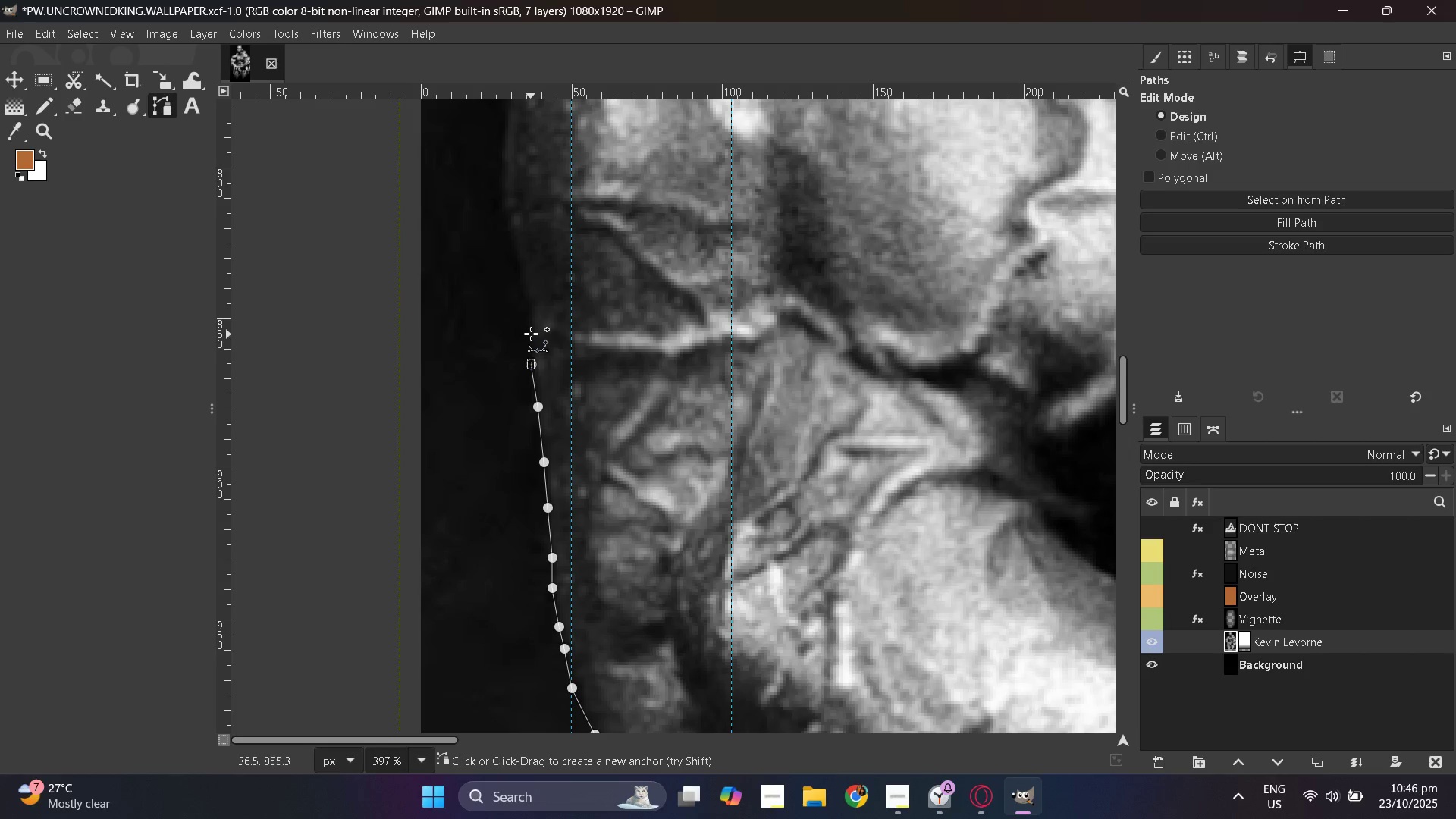 
left_click([531, 306])
 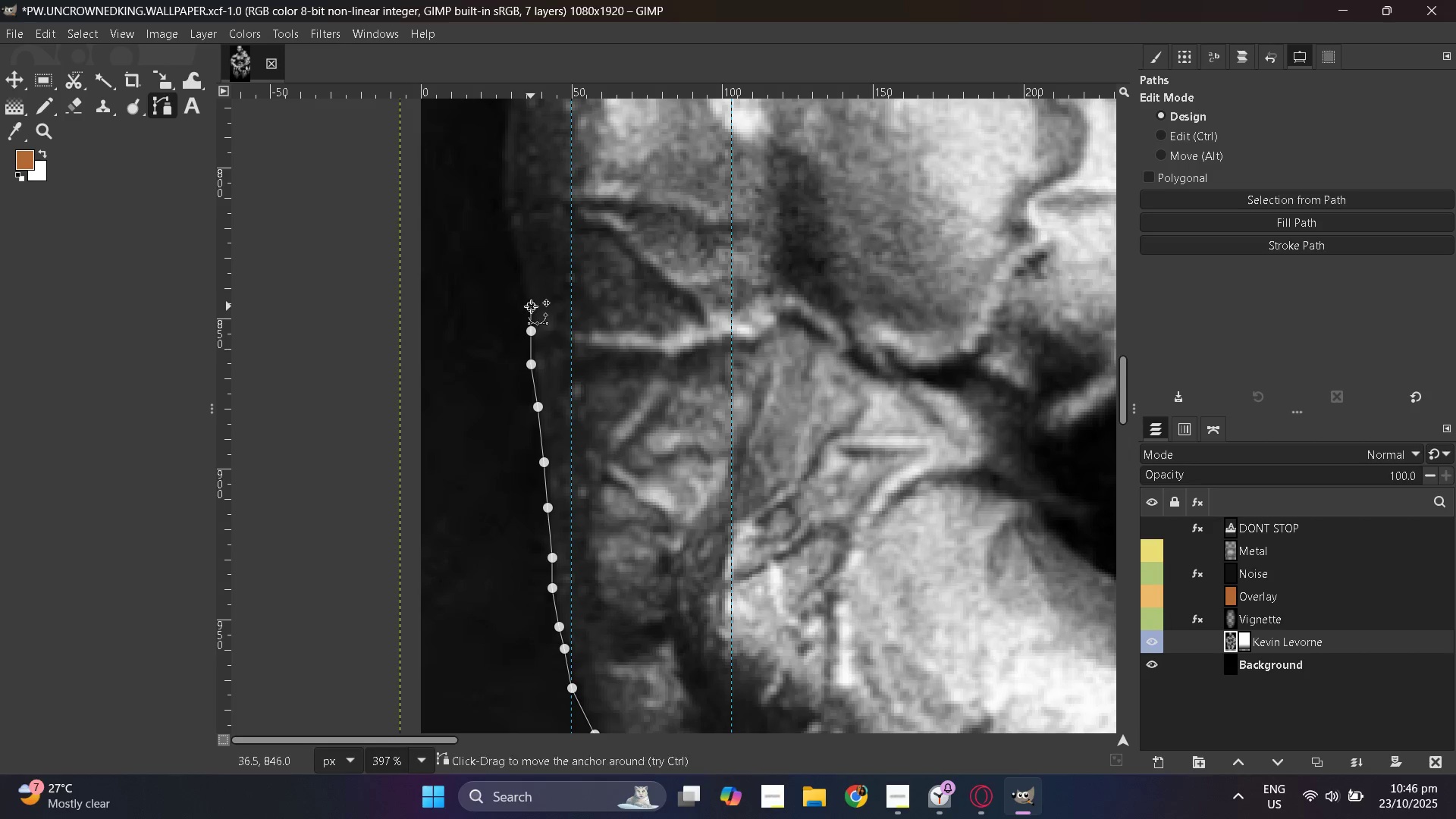 
scroll: coordinate [556, 347], scroll_direction: up, amount: 3.0
 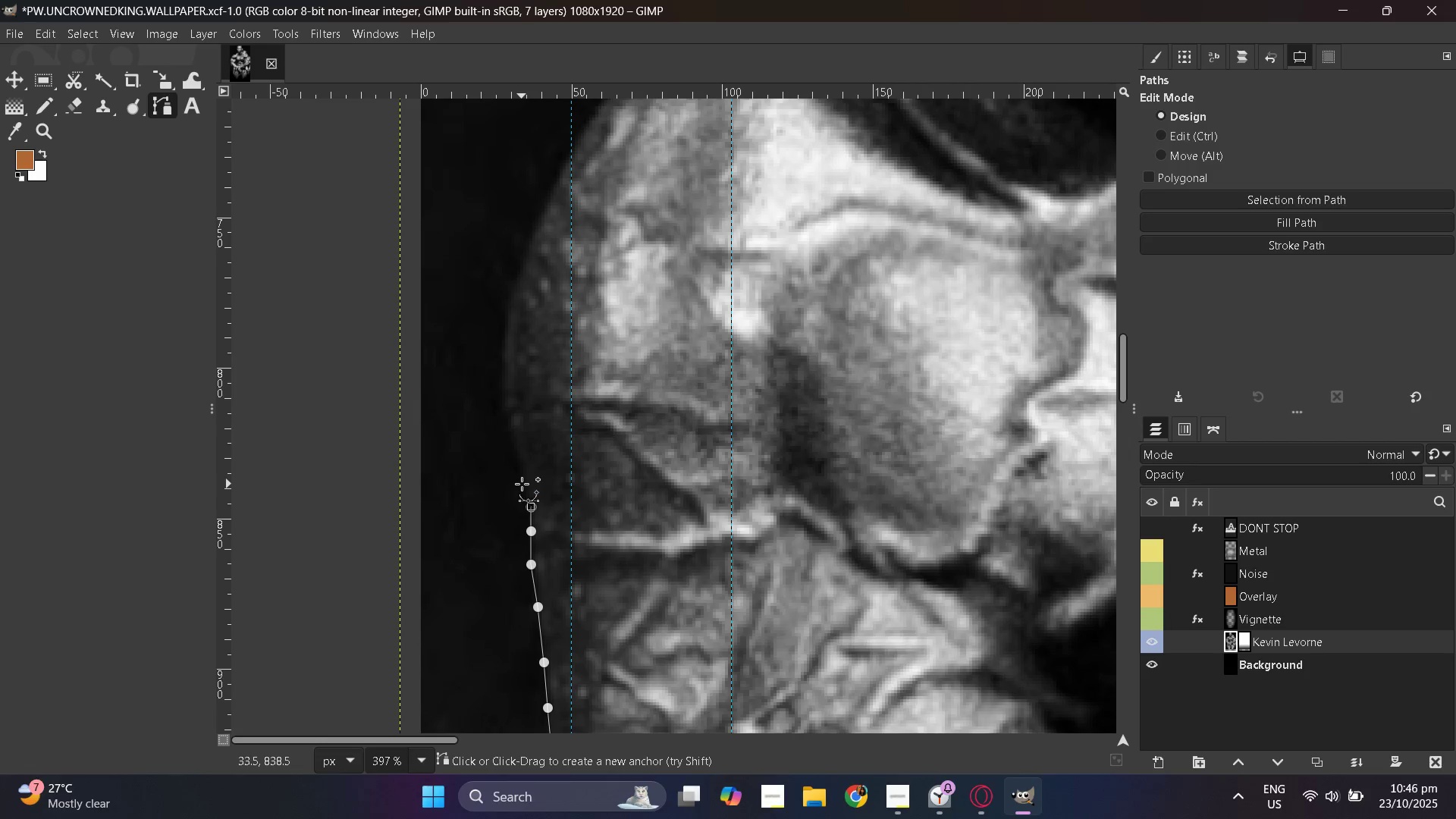 
left_click_drag(start_coordinate=[510, 448], to_coordinate=[508, 444])
 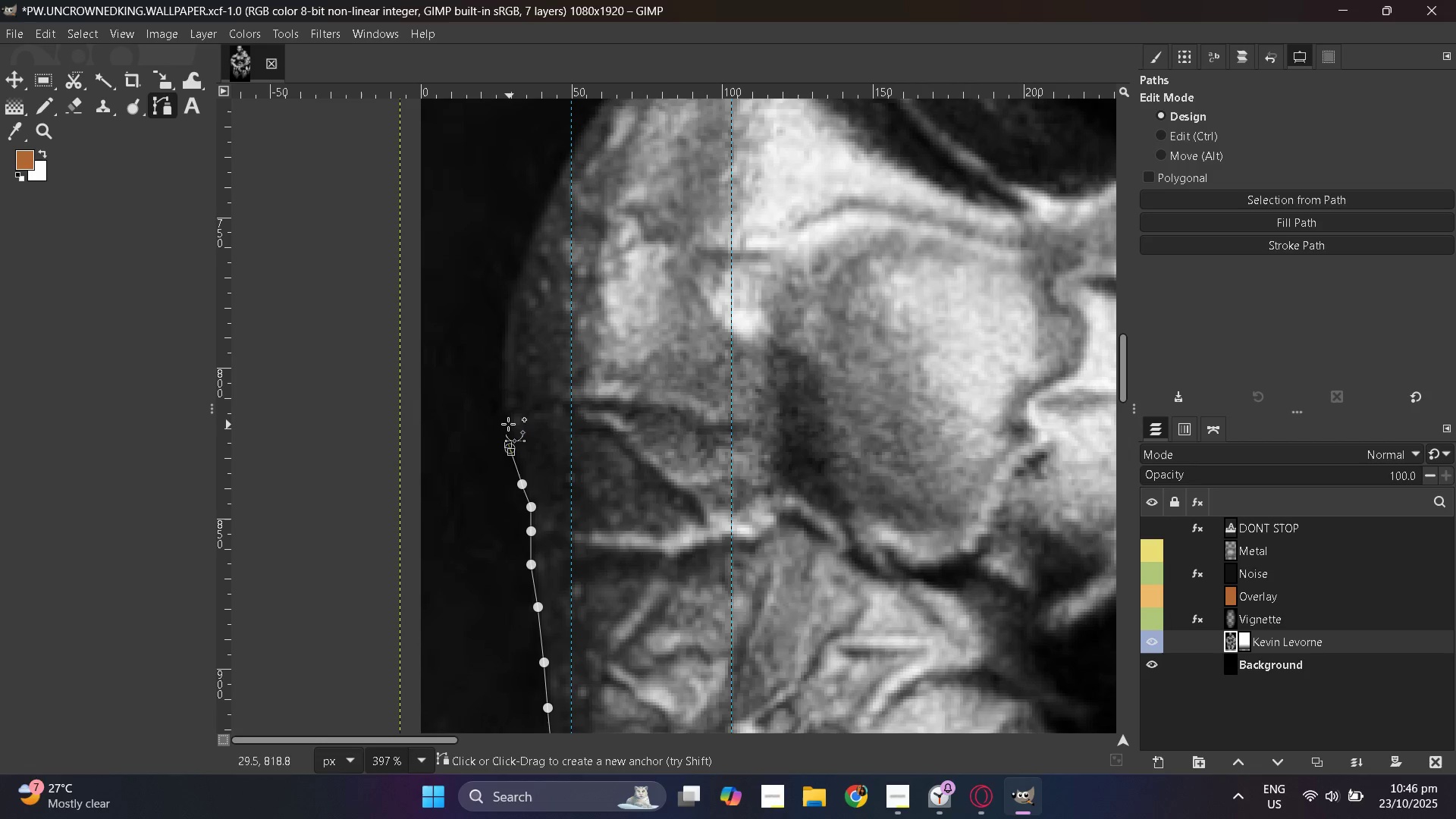 
left_click([504, 413])
 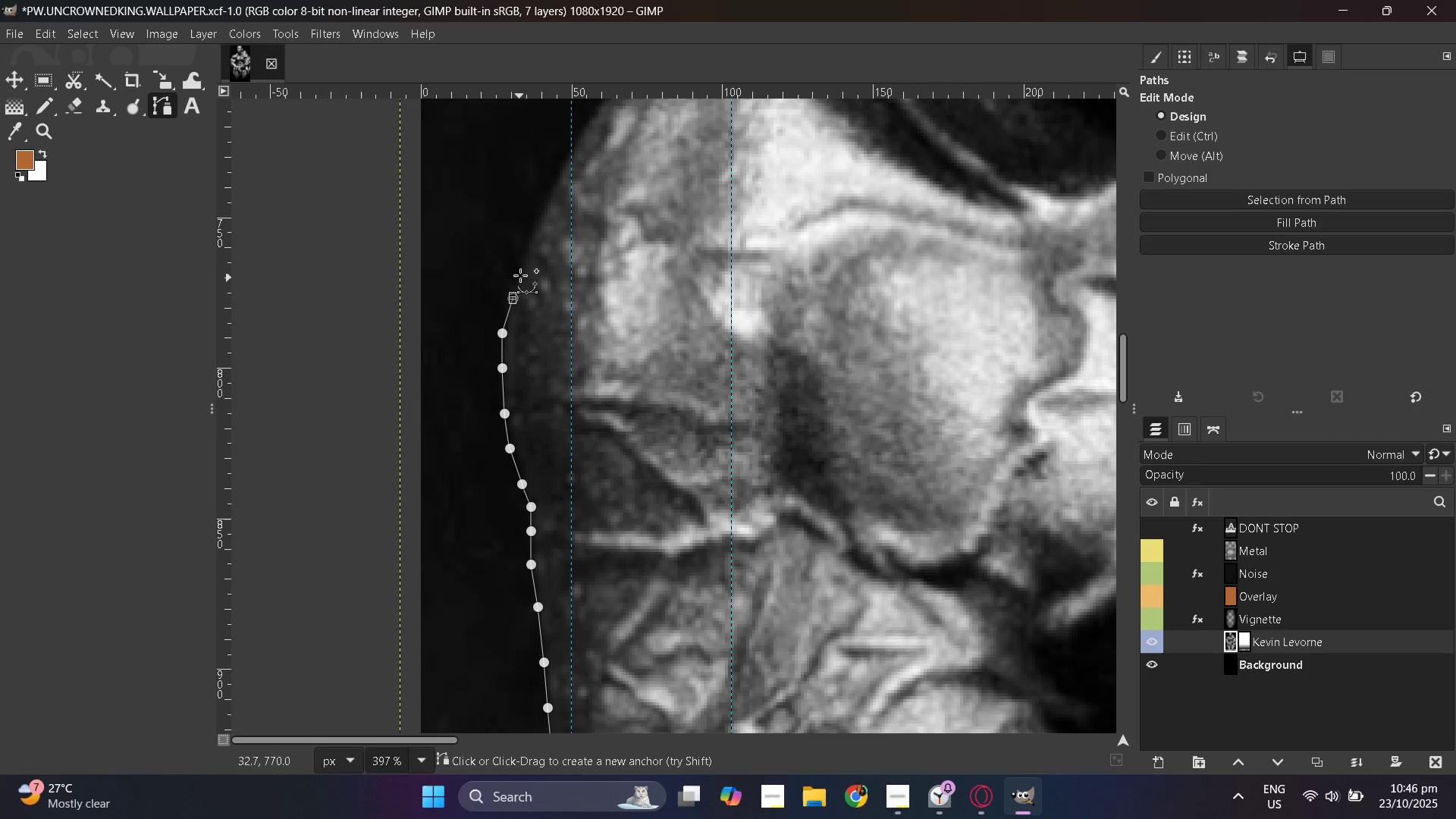 
left_click([528, 254])
 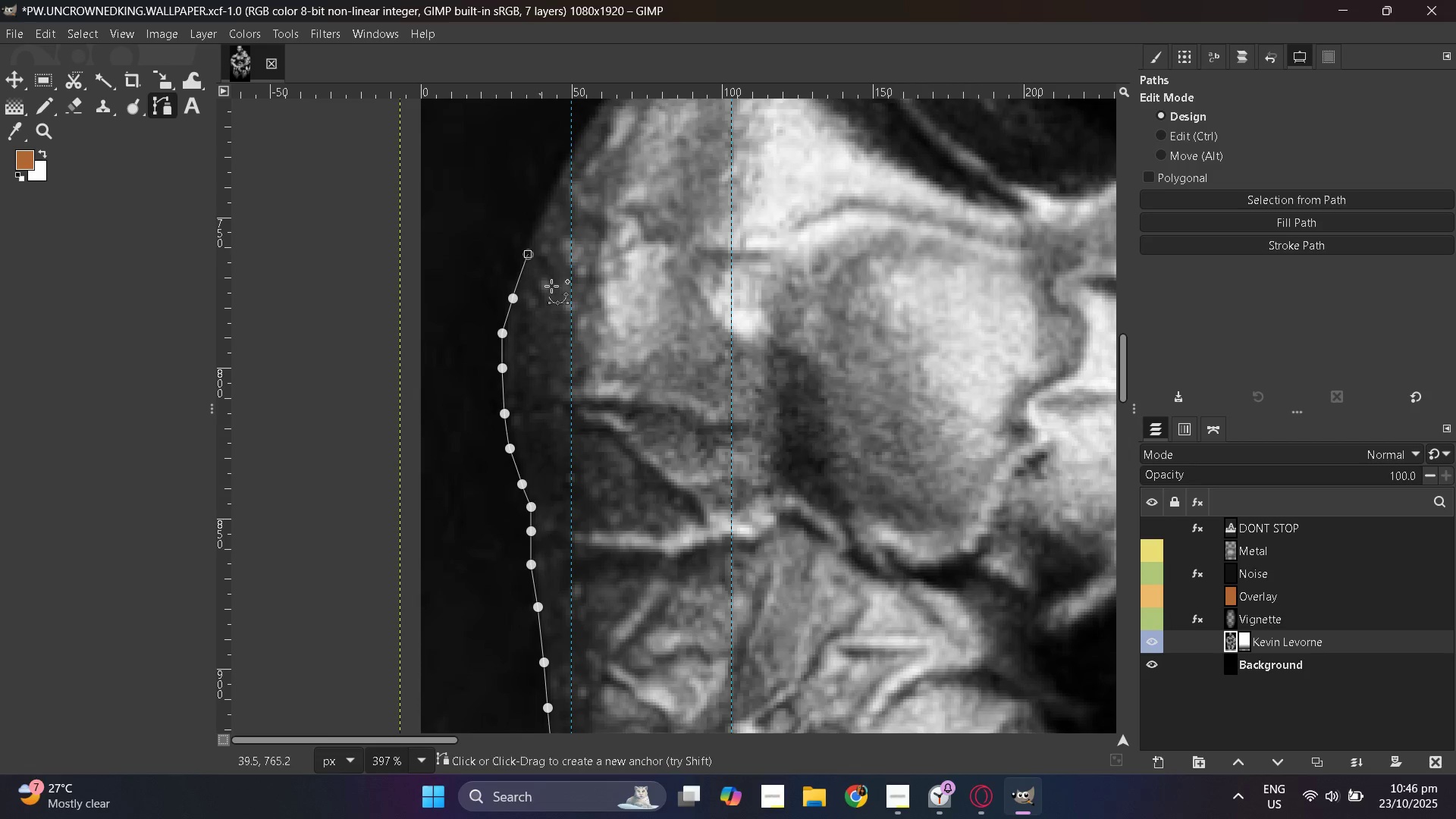 
scroll: coordinate [552, 348], scroll_direction: up, amount: 4.0
 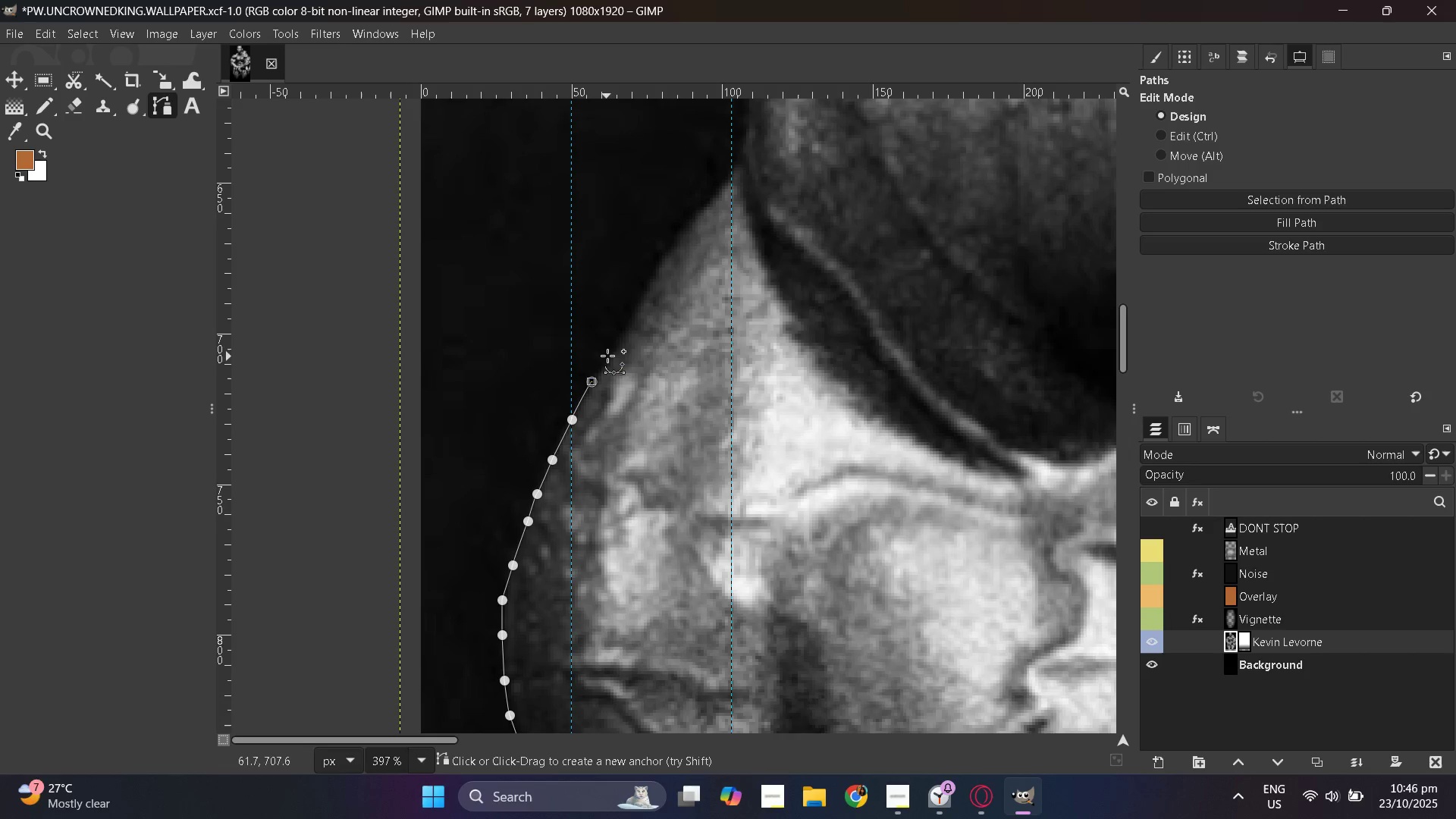 
wait(6.64)
 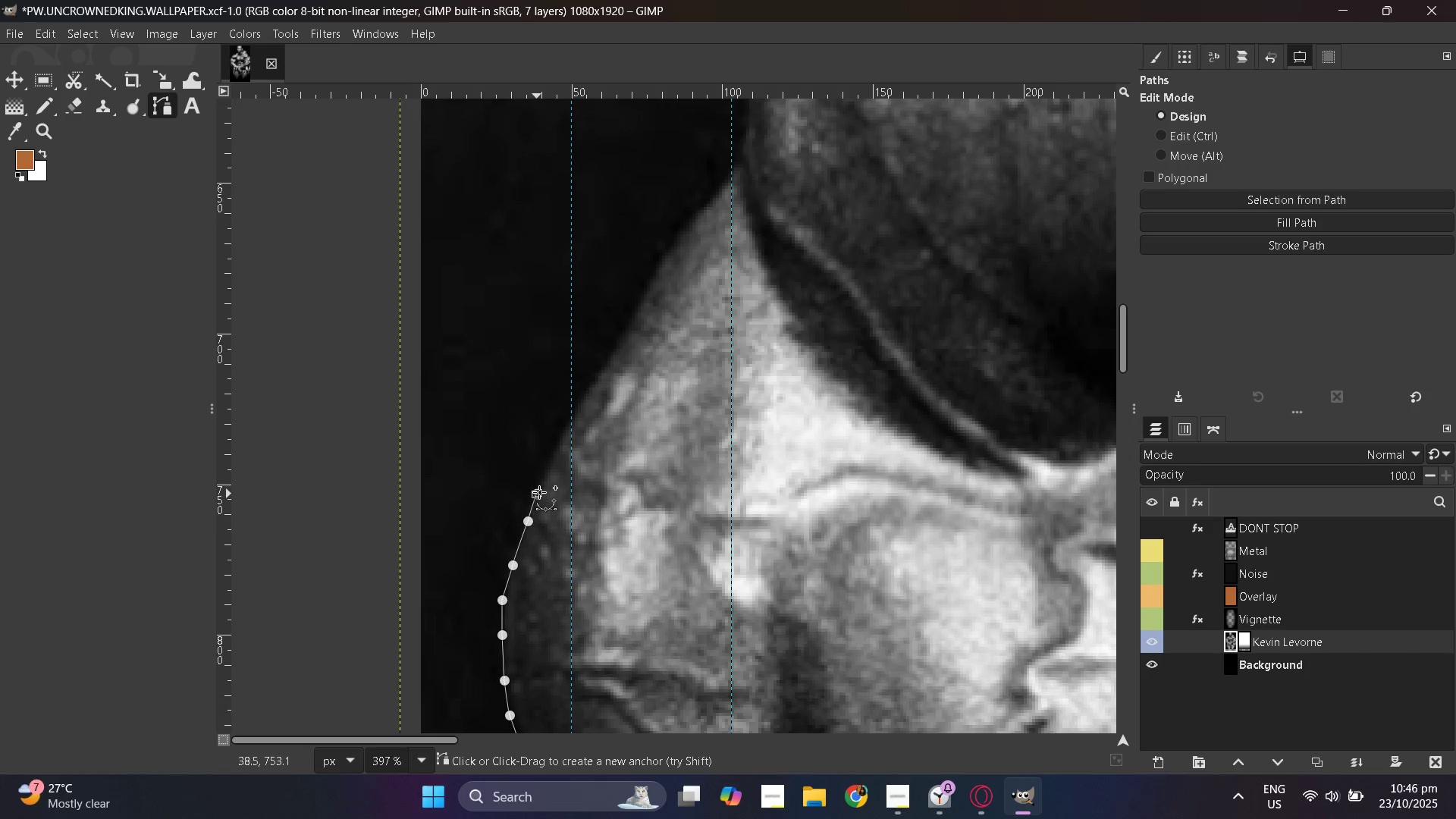 
left_click([631, 322])
 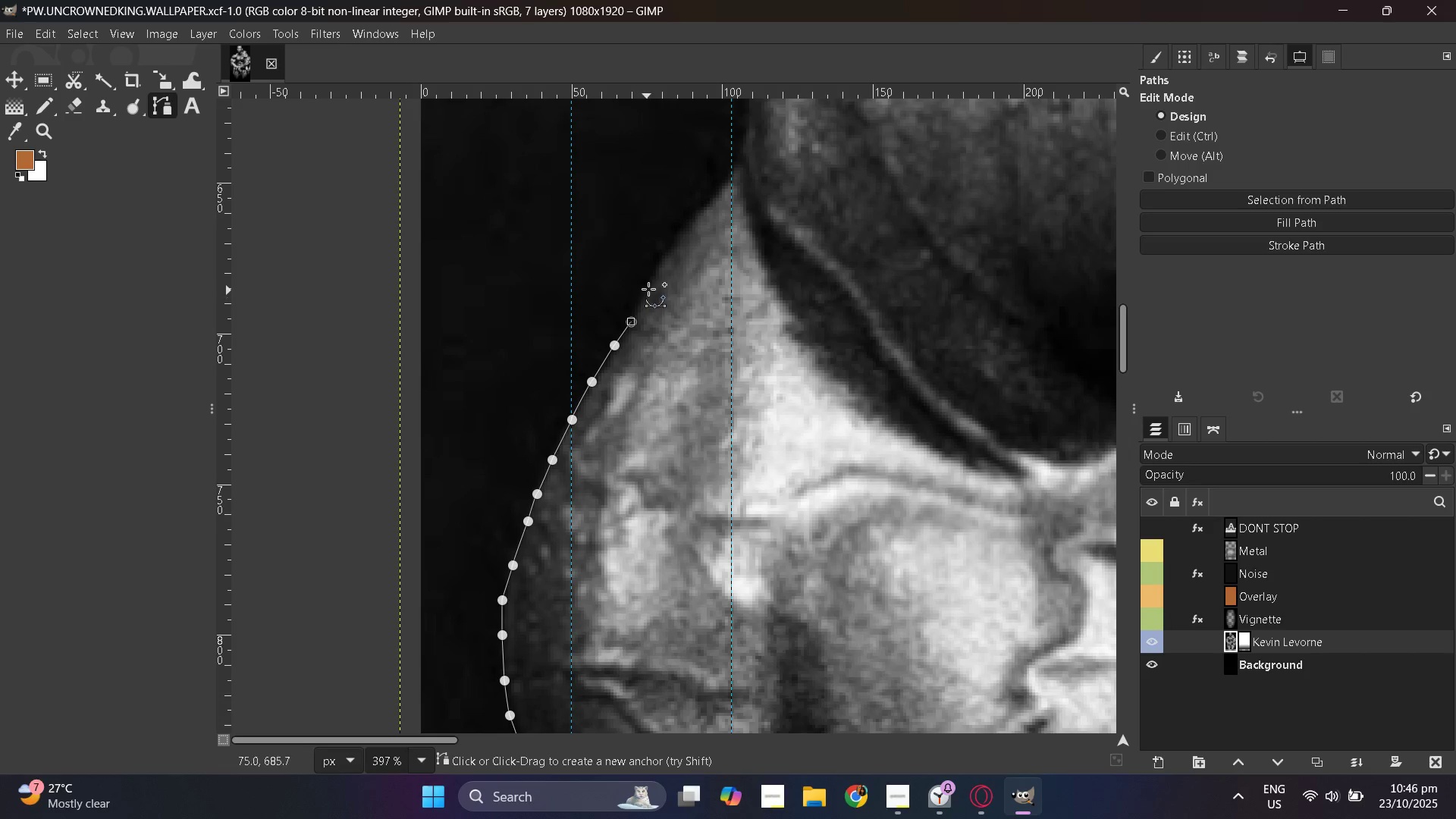 
left_click([648, 288])
 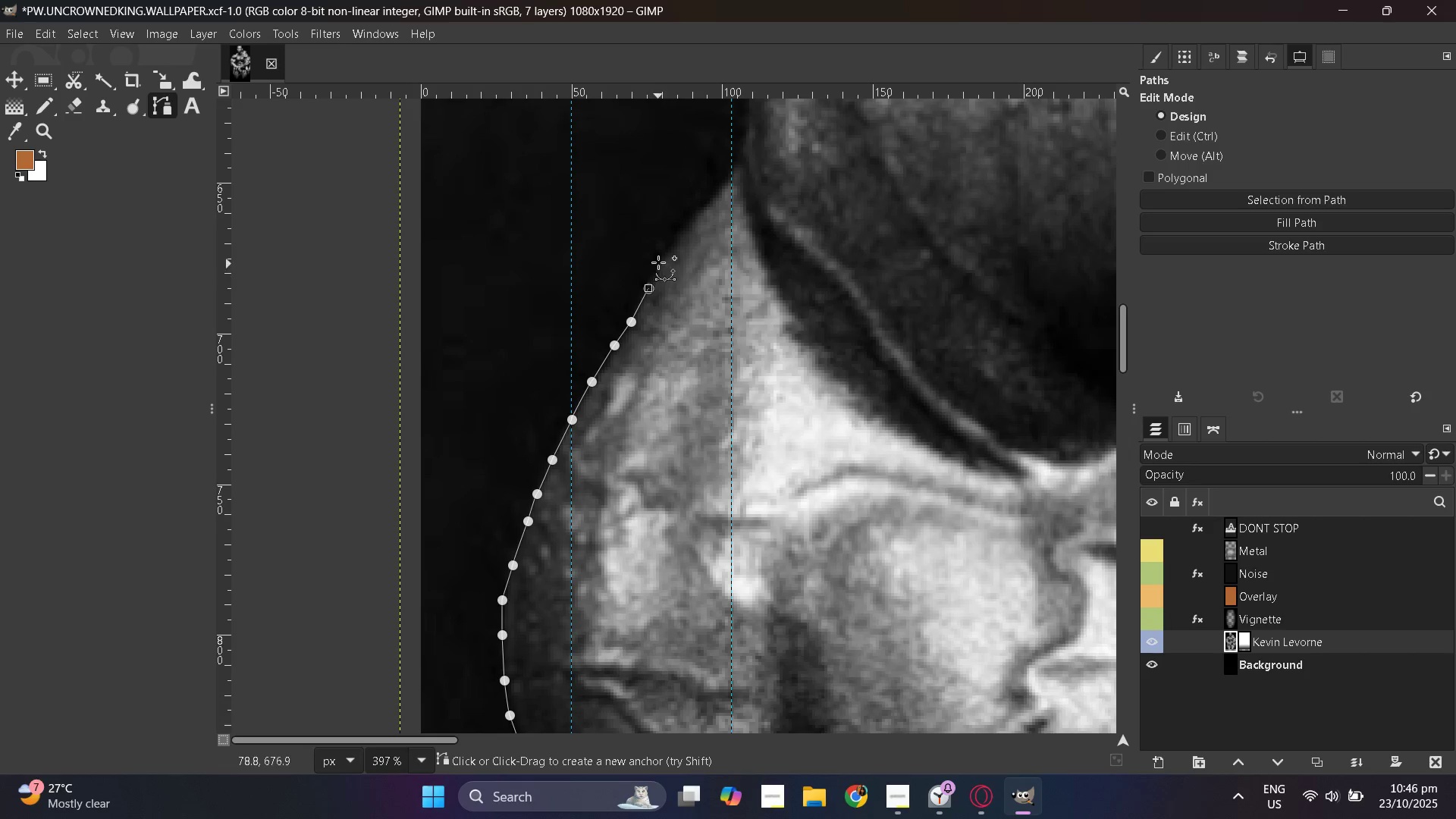 
left_click_drag(start_coordinate=[658, 260], to_coordinate=[658, 255])
 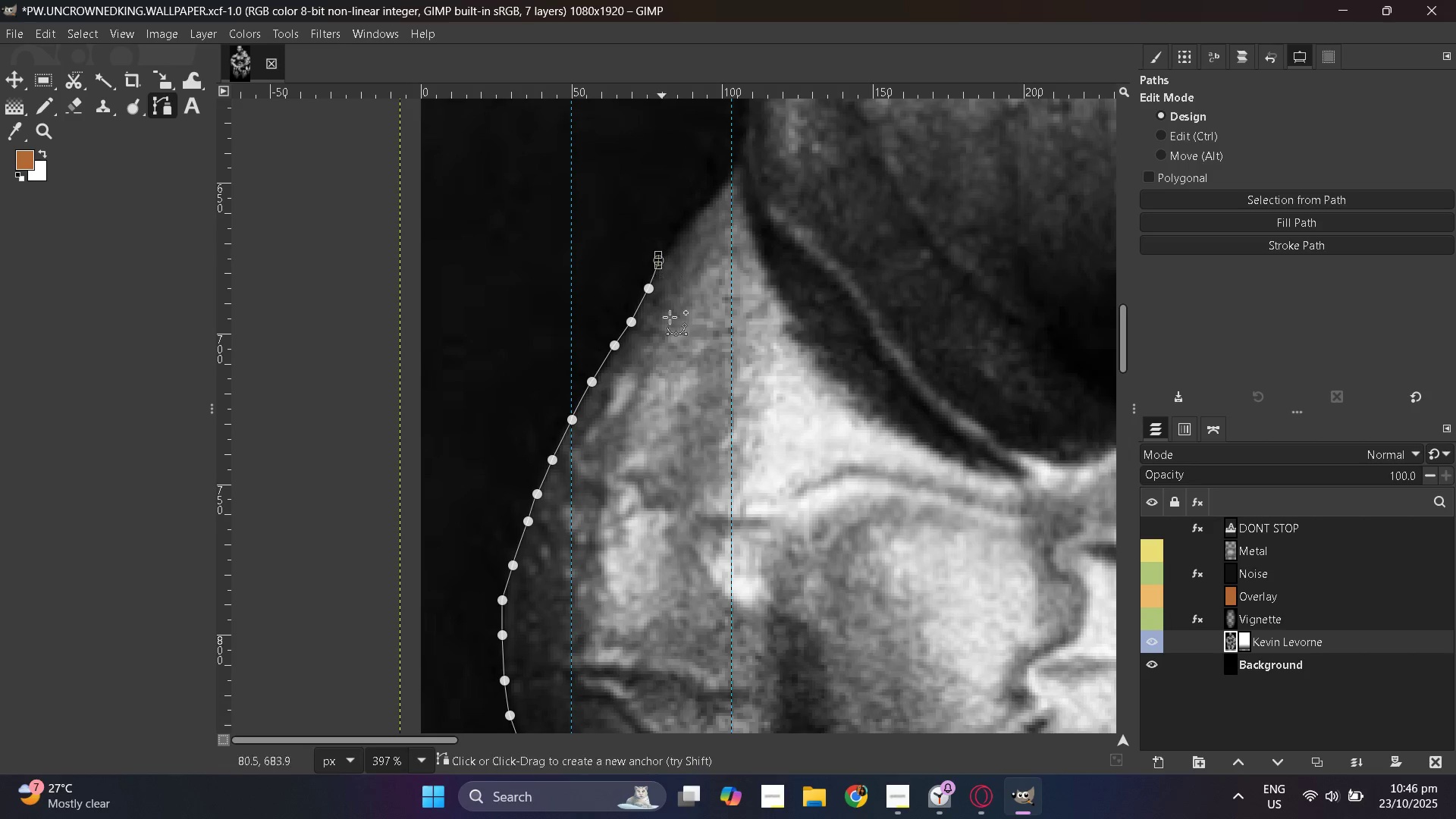 
scroll: coordinate [673, 334], scroll_direction: up, amount: 3.0
 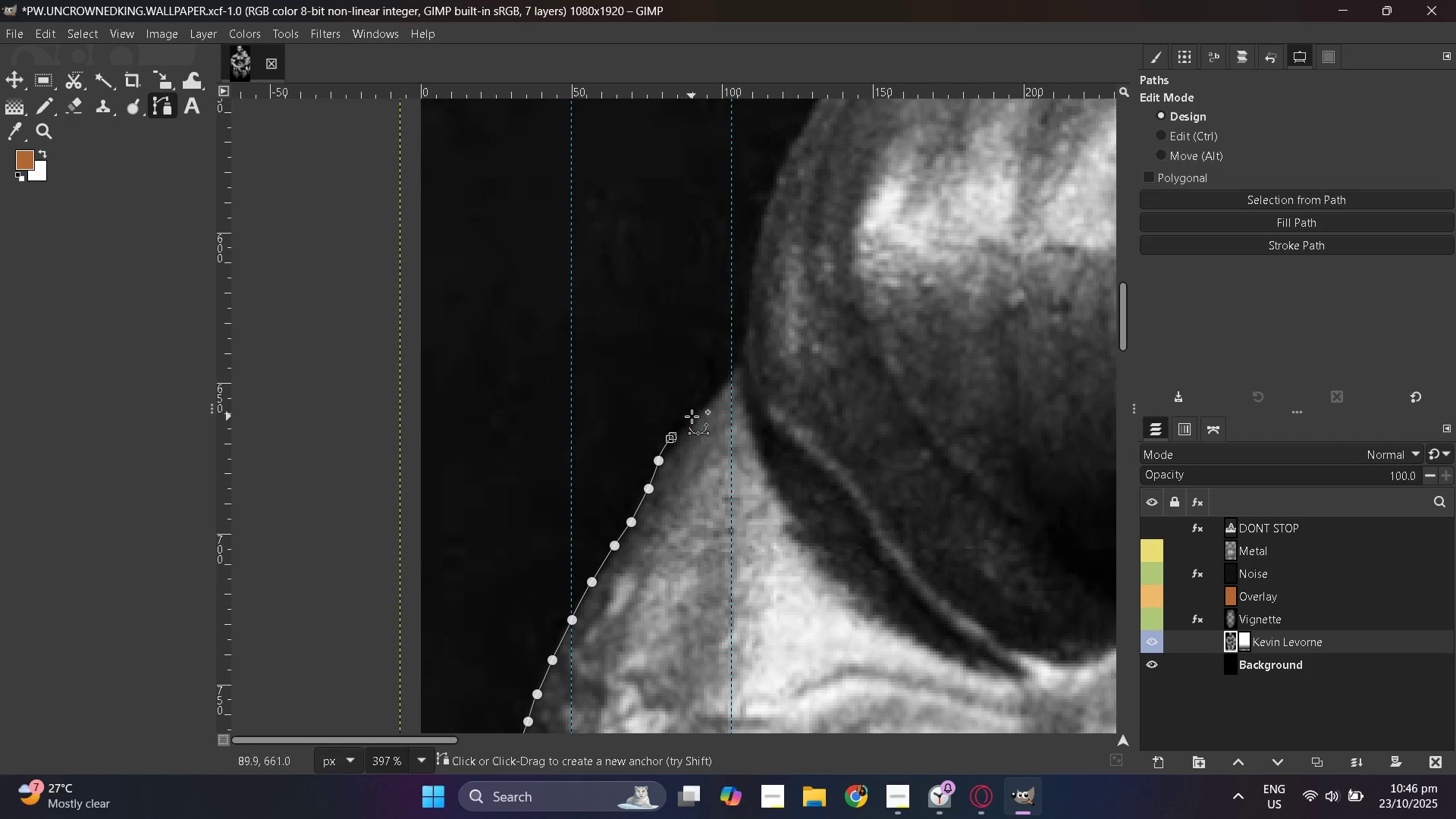 
left_click_drag(start_coordinate=[694, 409], to_coordinate=[698, 405])
 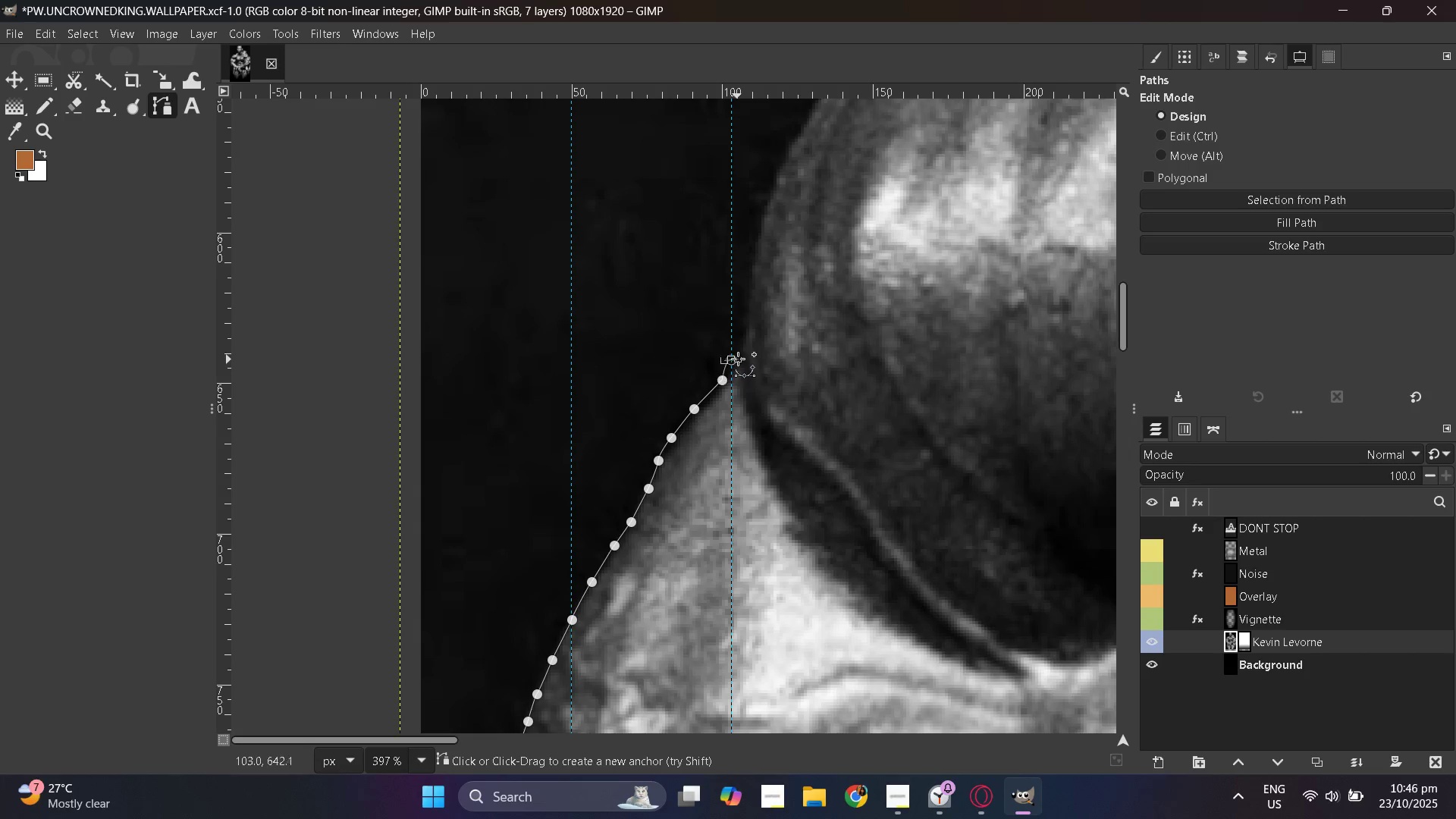 
scroll: coordinate [769, 447], scroll_direction: up, amount: 2.0
 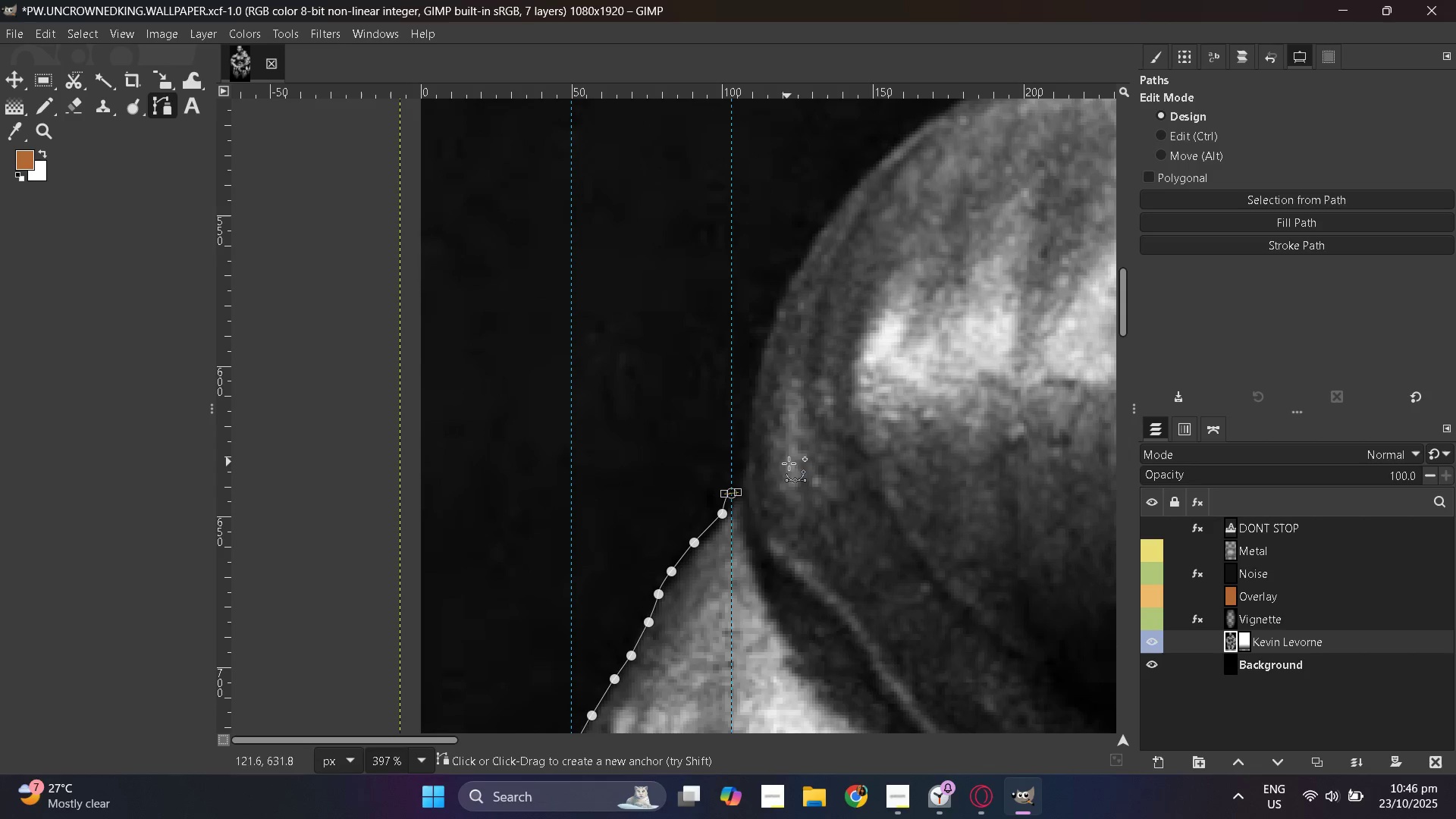 
hold_key(key=ControlLeft, duration=0.58)
scroll: coordinate [791, 475], scroll_direction: up, amount: 2.0
 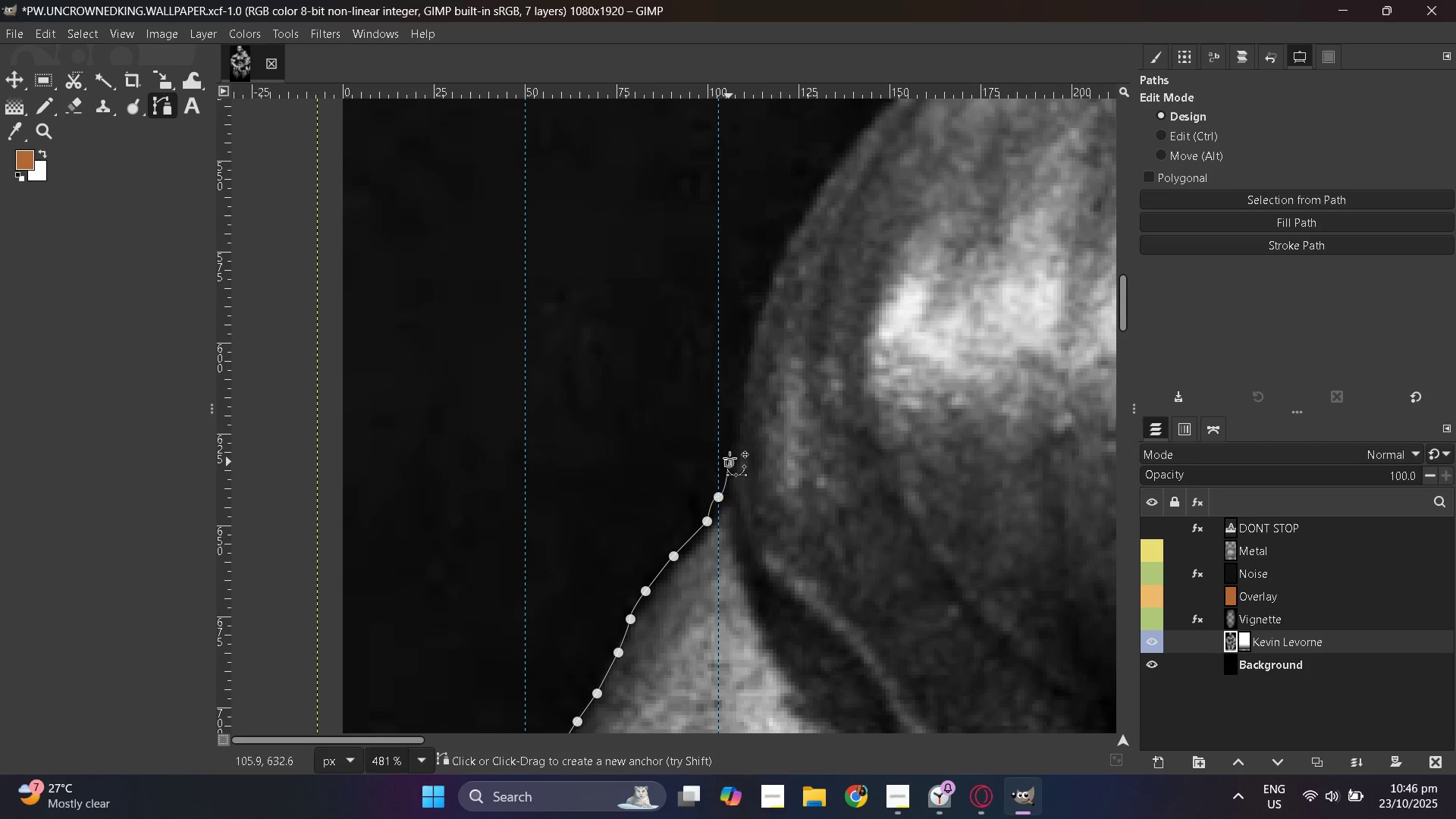 
left_click_drag(start_coordinate=[733, 438], to_coordinate=[733, 432])
 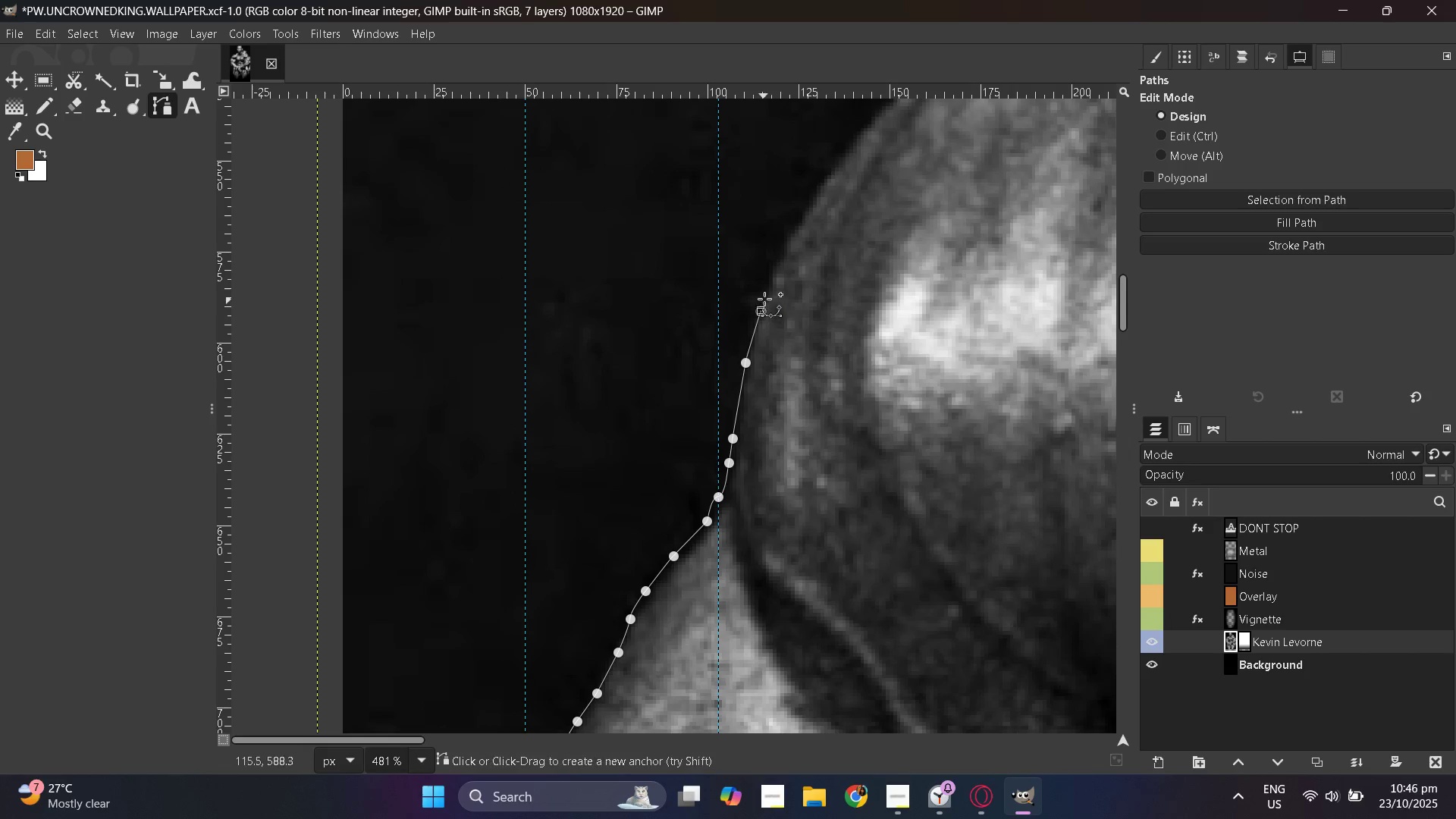 
left_click([779, 262])
 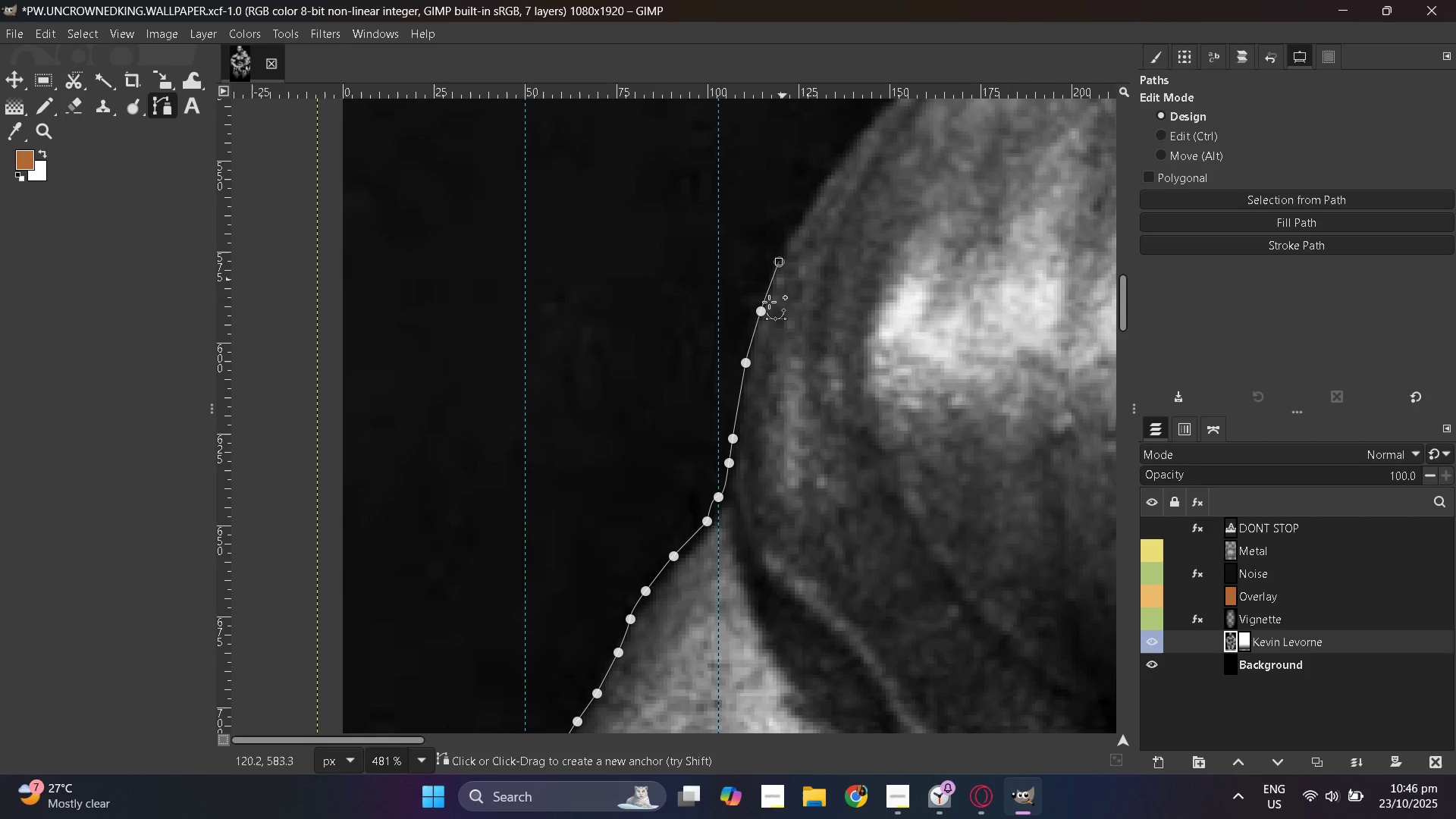 
hold_key(key=ControlLeft, duration=0.48)
scroll: coordinate [640, 506], scroll_direction: up, amount: 4.0
 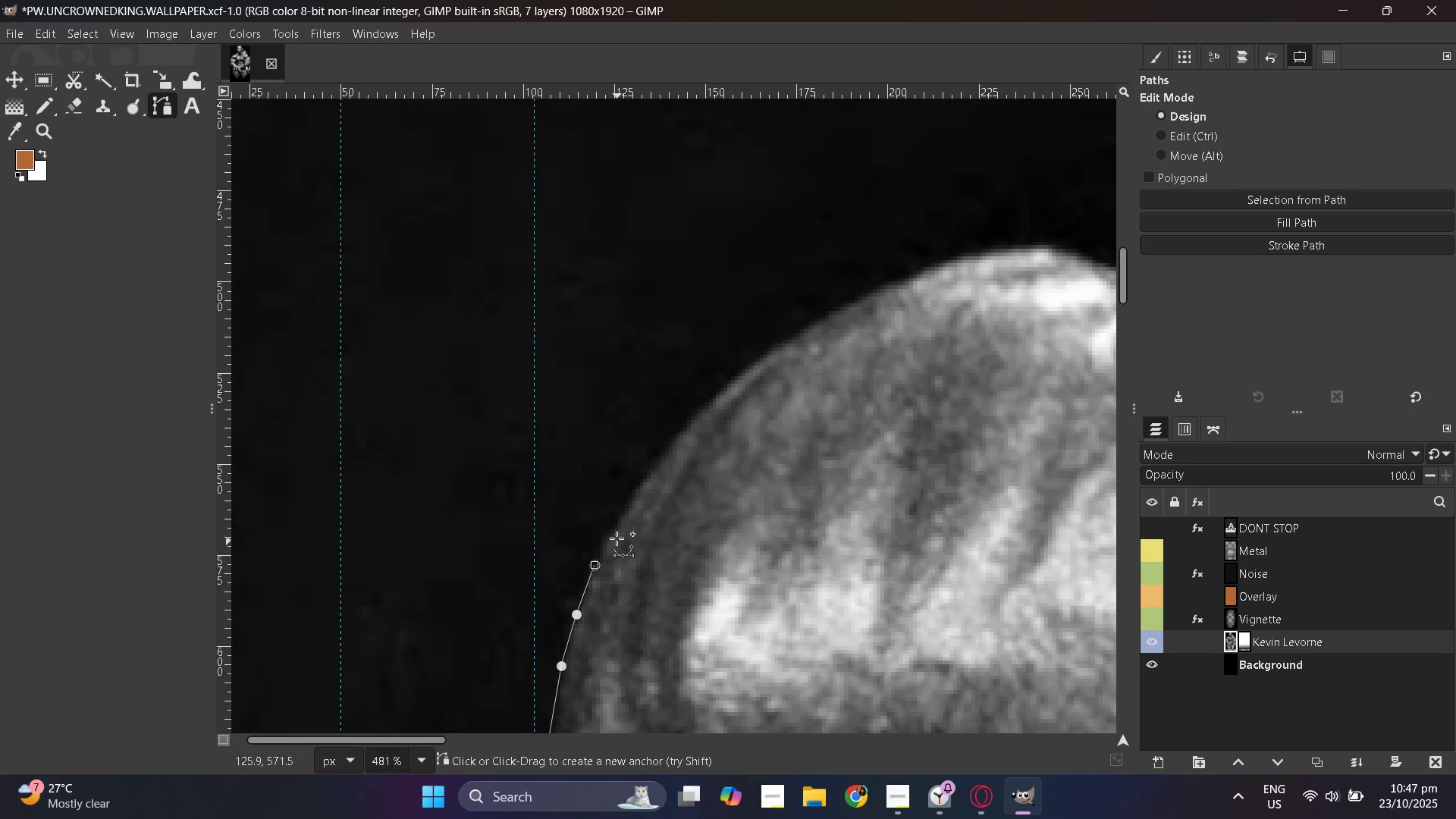 
hold_key(key=ControlLeft, duration=1.5)
 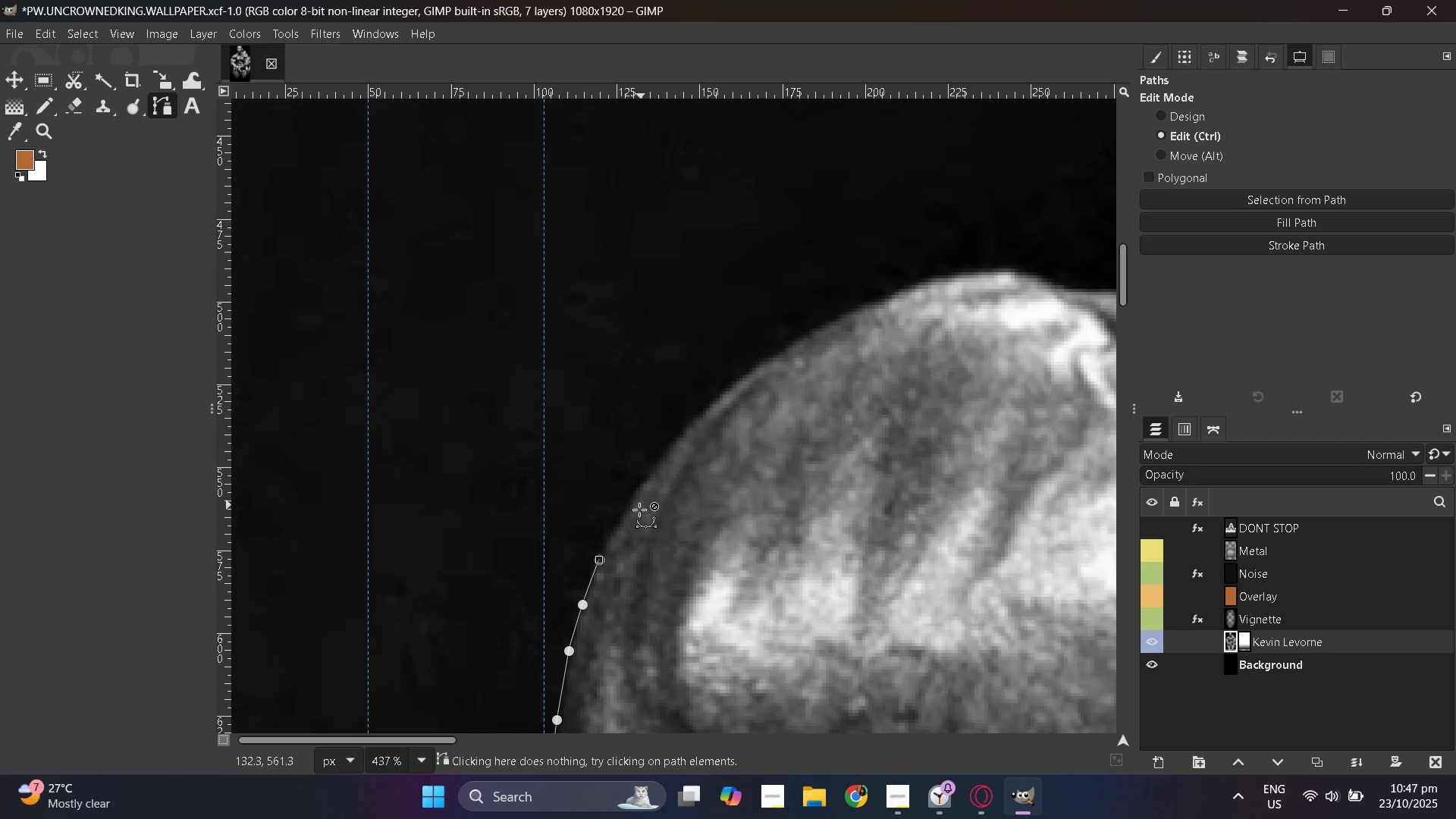 
key(Control+ControlLeft)
 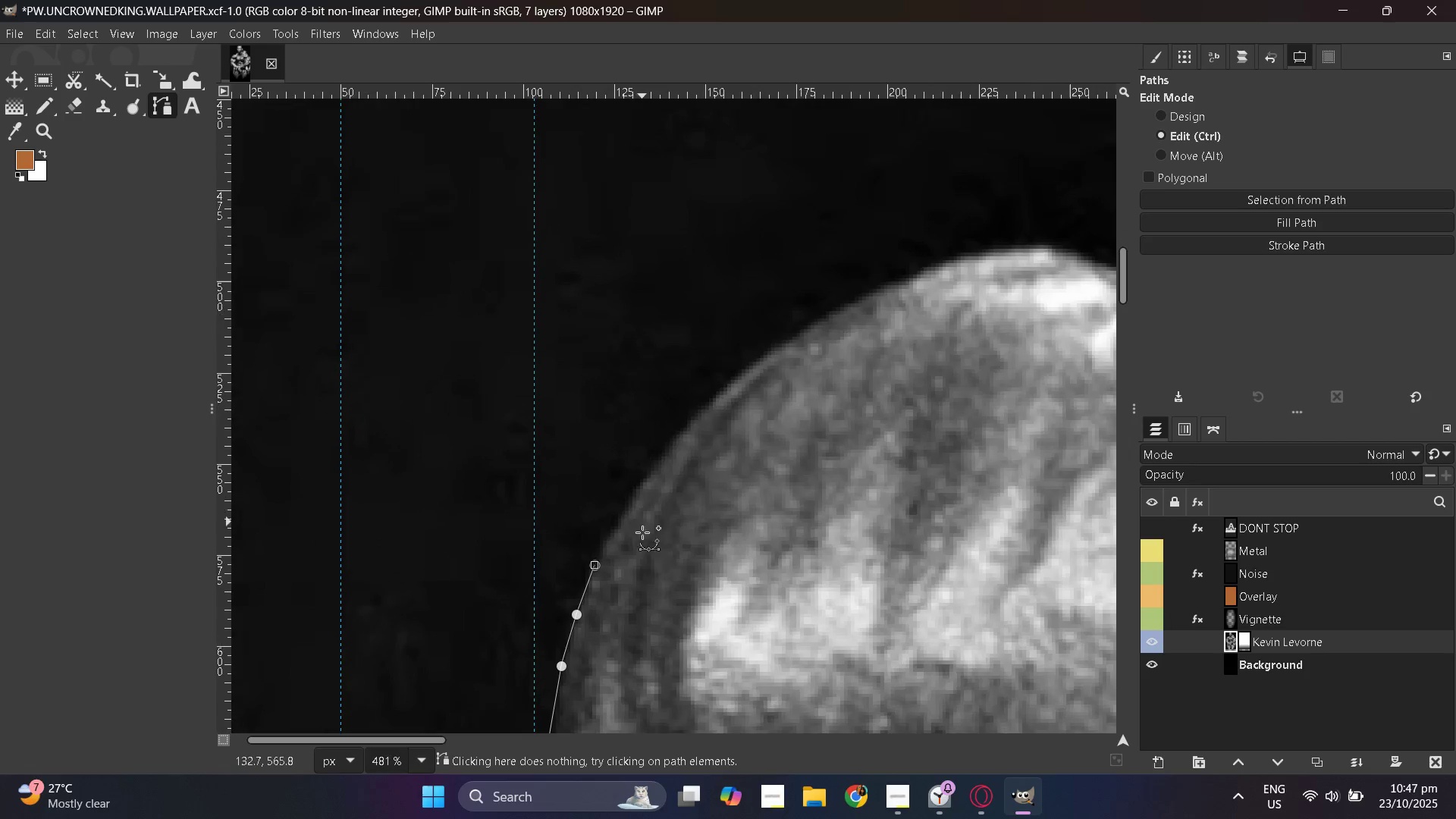 
key(Control+ControlLeft)
 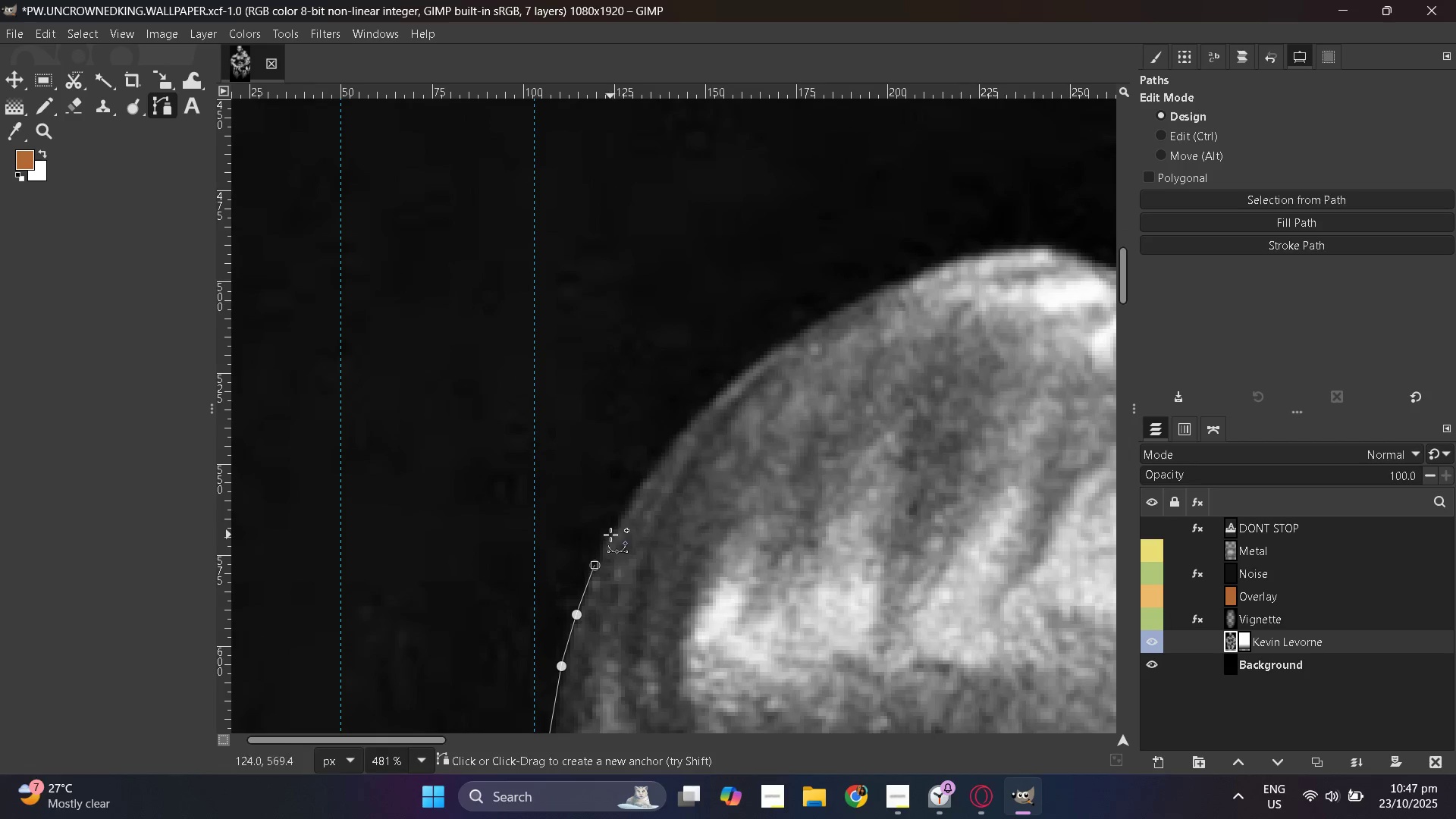 
left_click([610, 535])
 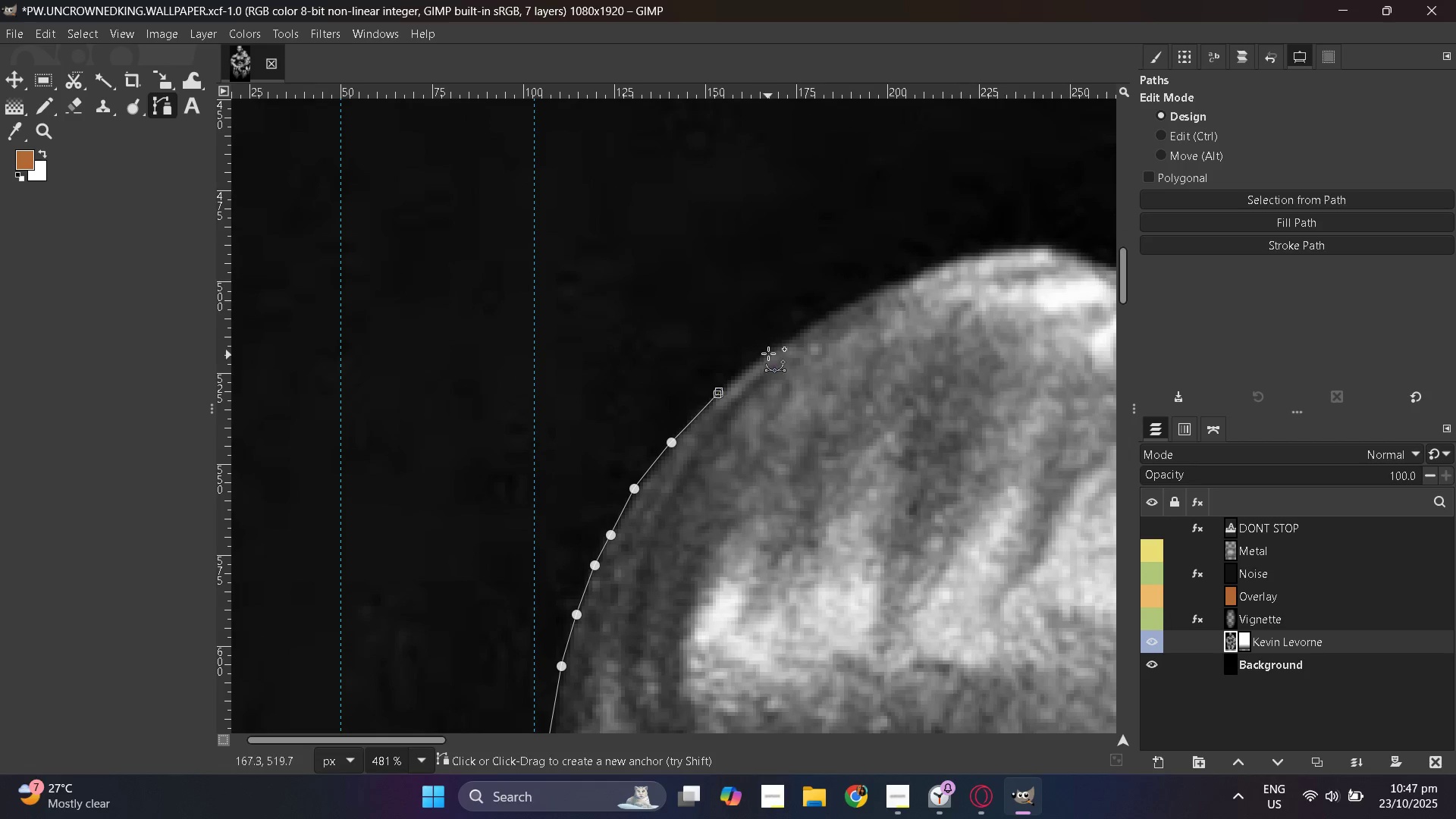 
wait(5.5)
 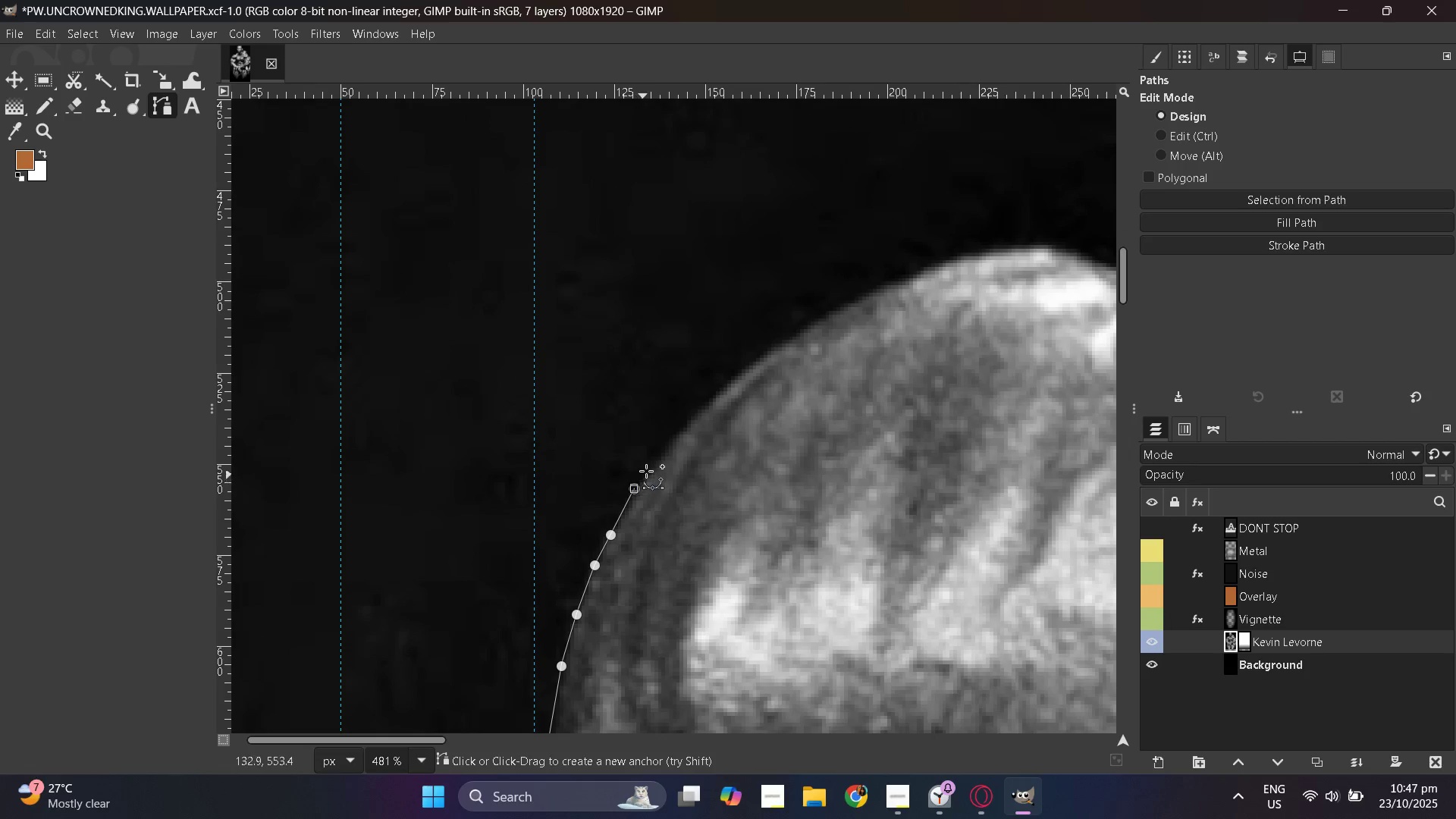 
left_click([836, 314])
 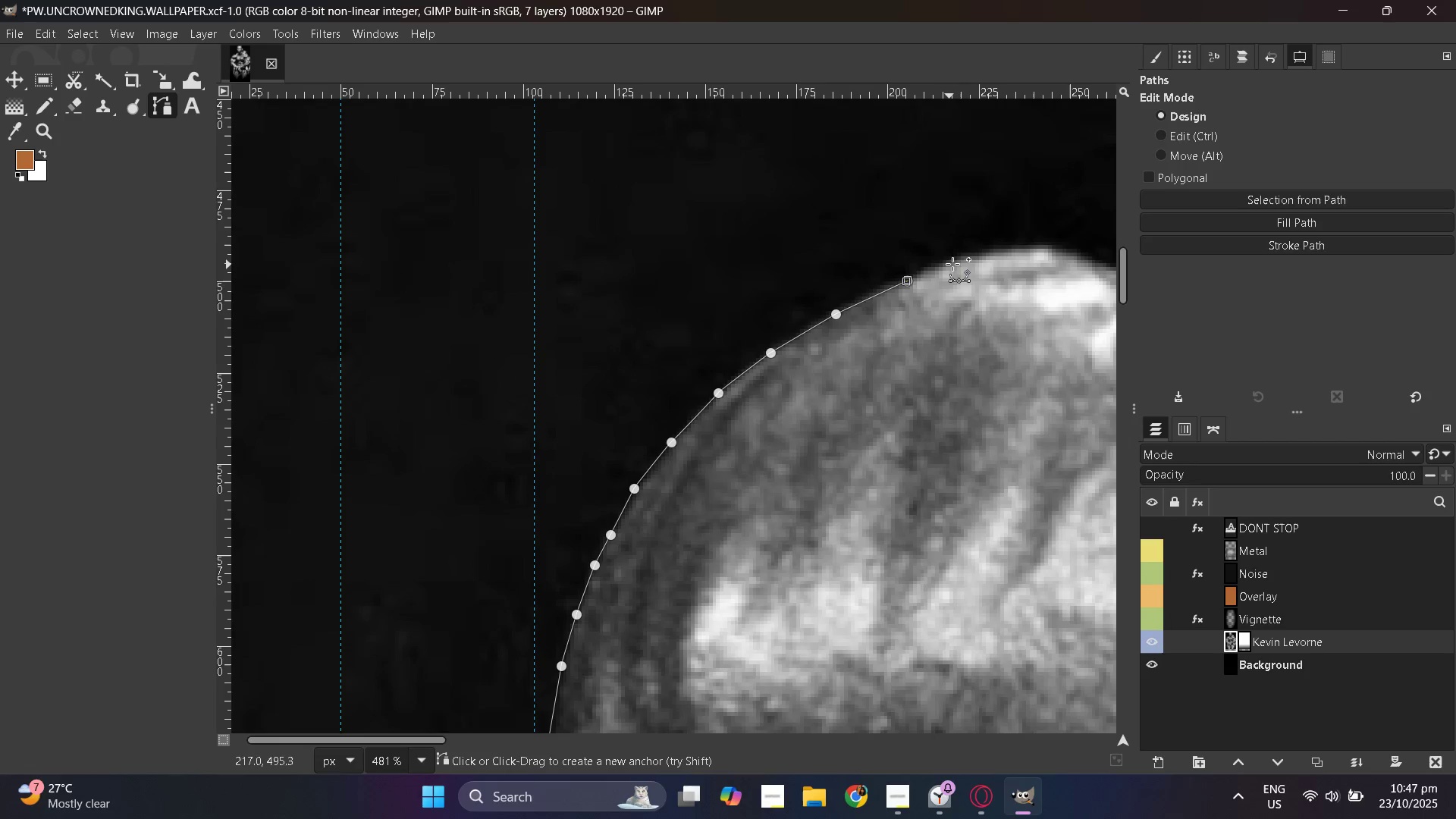 
left_click([965, 254])
 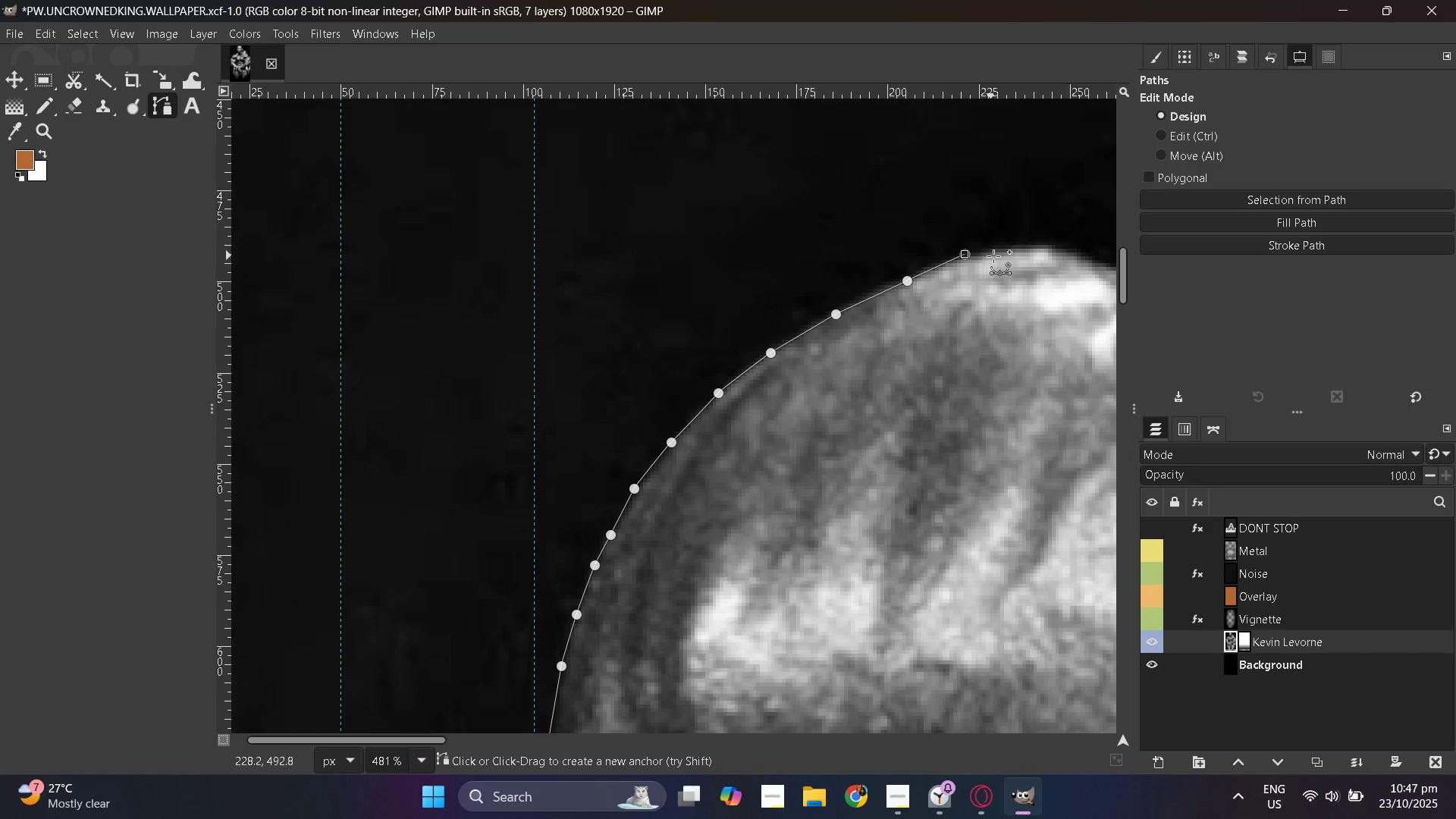 
hold_key(key=ControlLeft, duration=1.53)
scroll: coordinate [578, 329], scroll_direction: down, amount: 5.0
 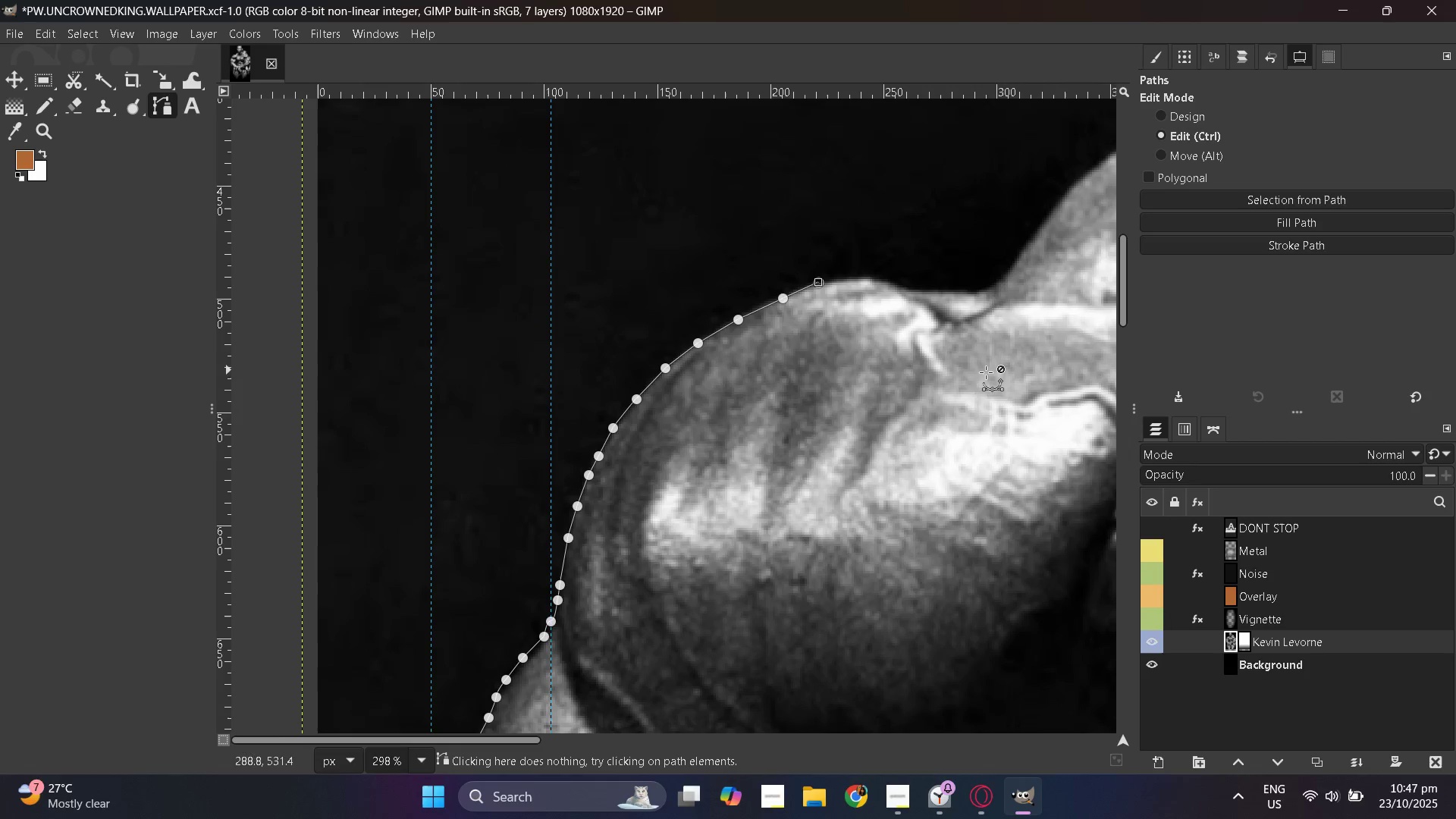 
scroll: coordinate [679, 469], scroll_direction: up, amount: 9.0
 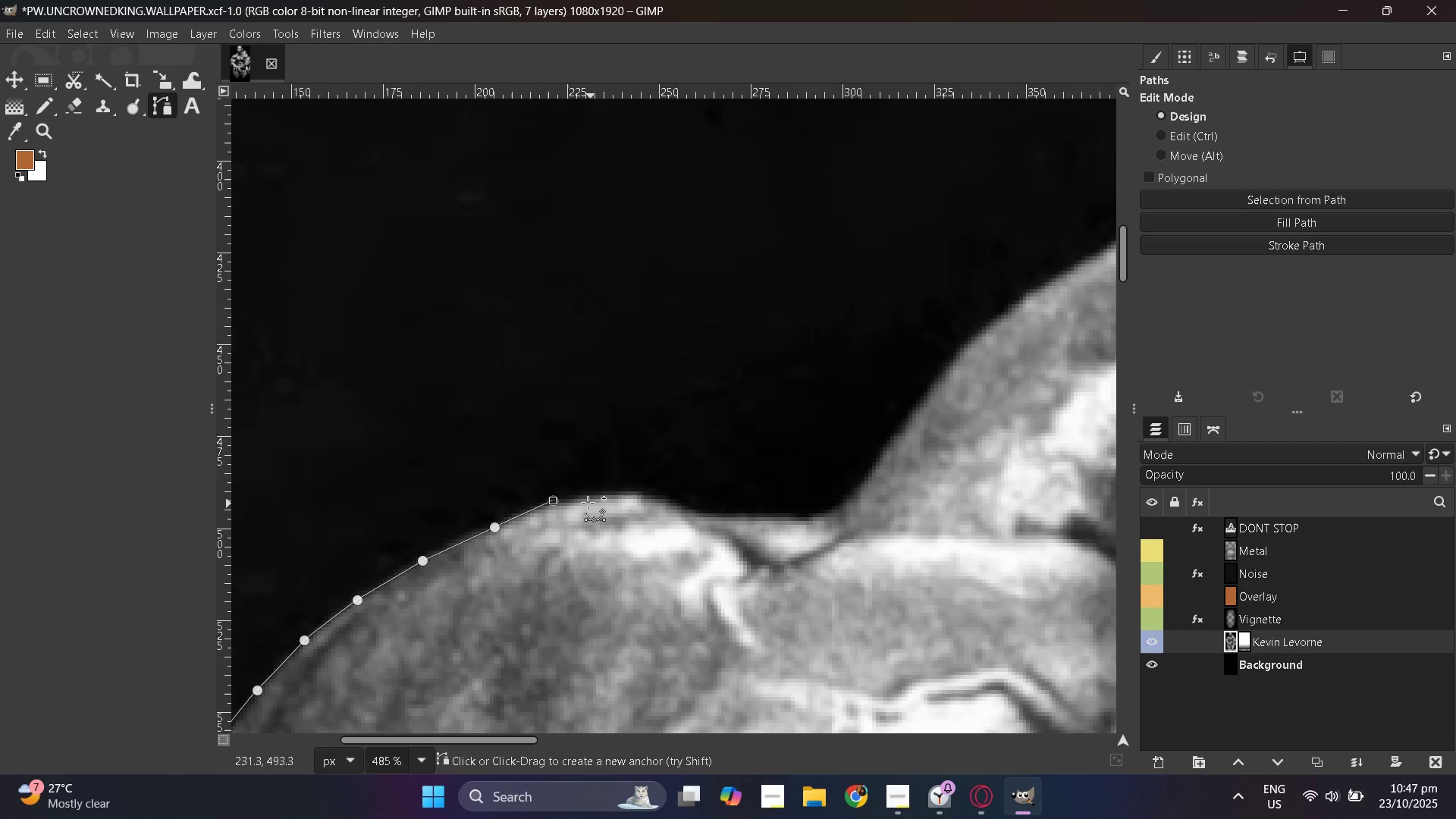 
hold_key(key=ControlLeft, duration=0.58)
 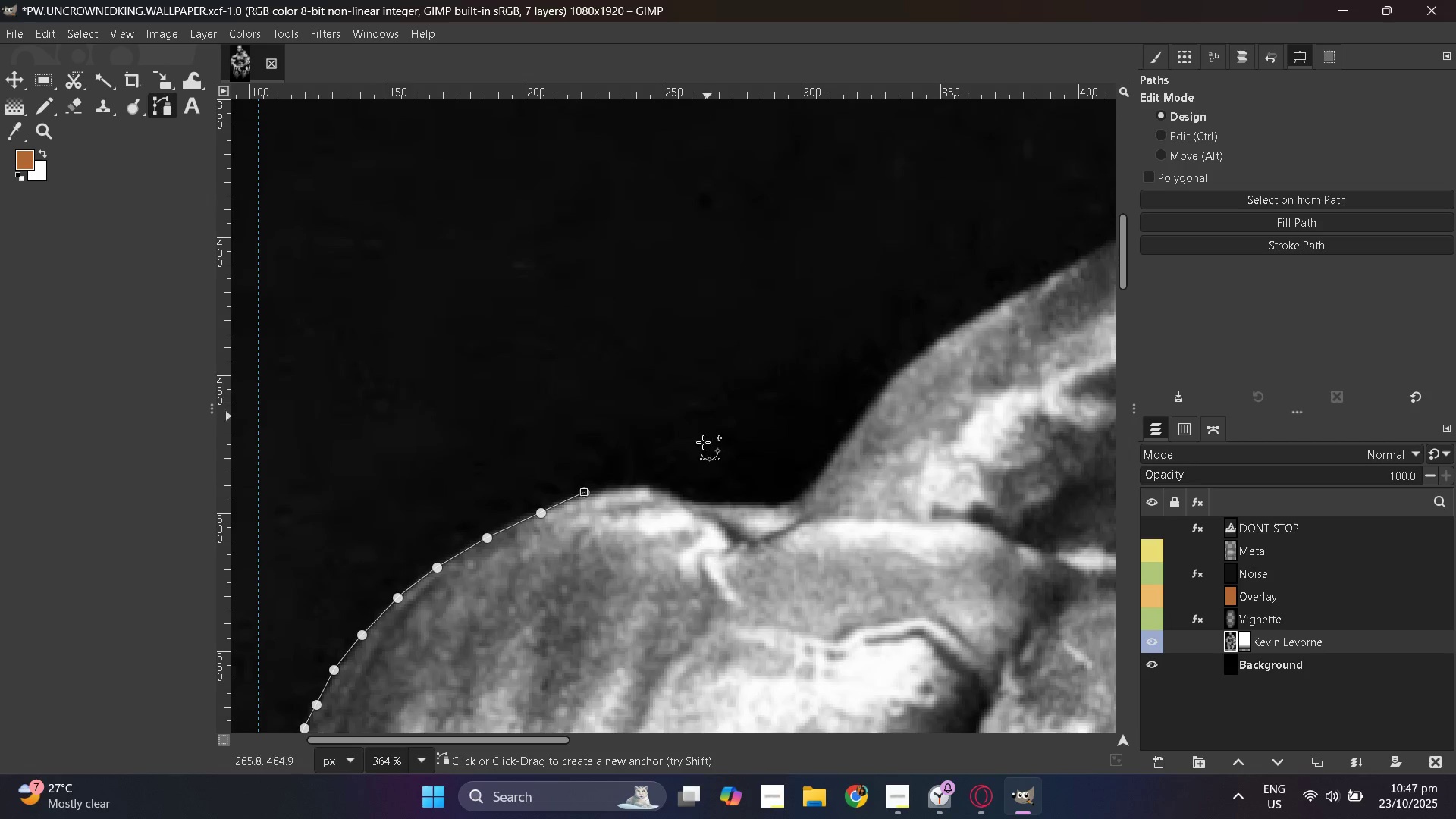 
hold_key(key=ControlLeft, duration=0.36)
 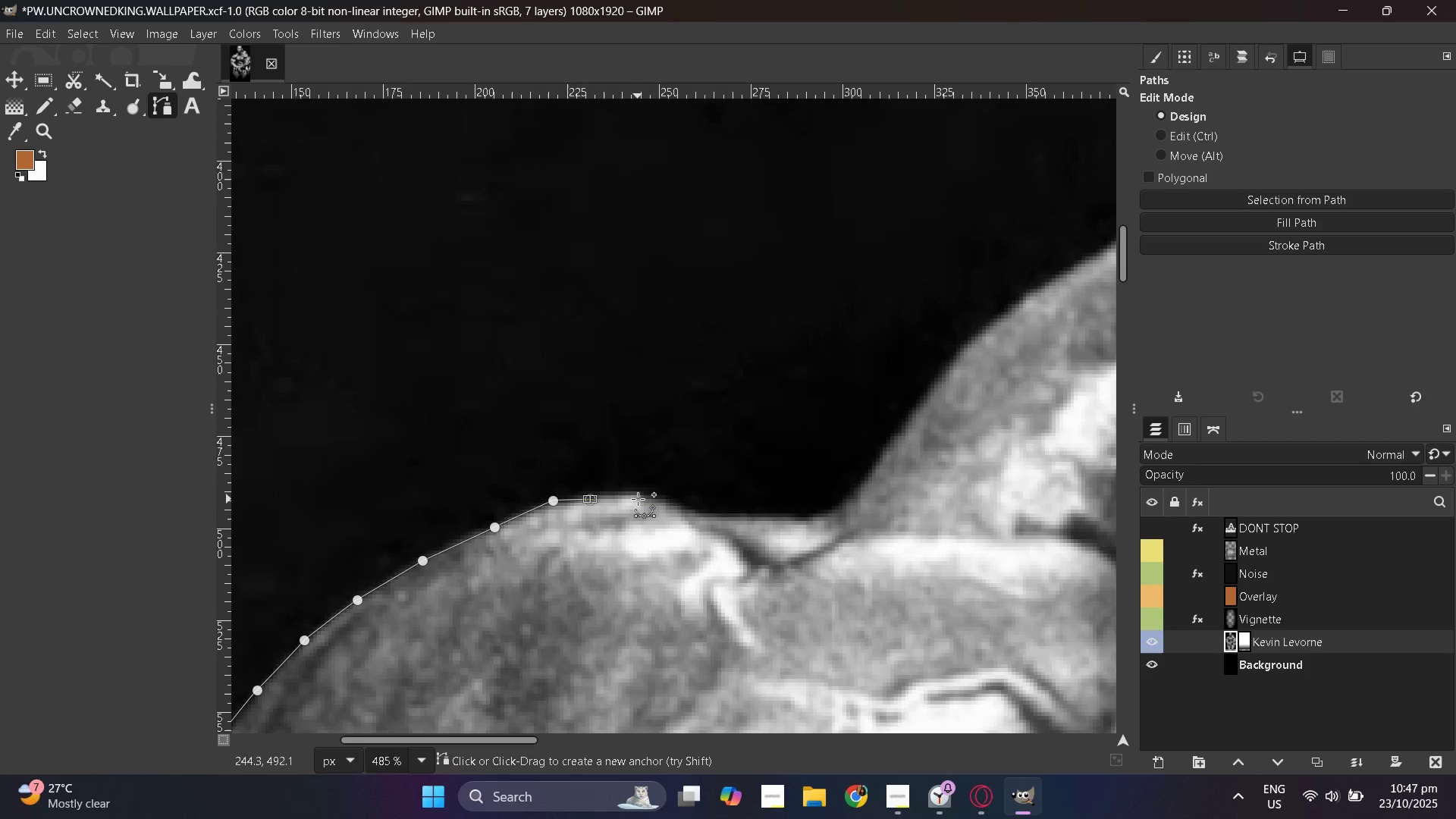 
left_click([639, 497])
 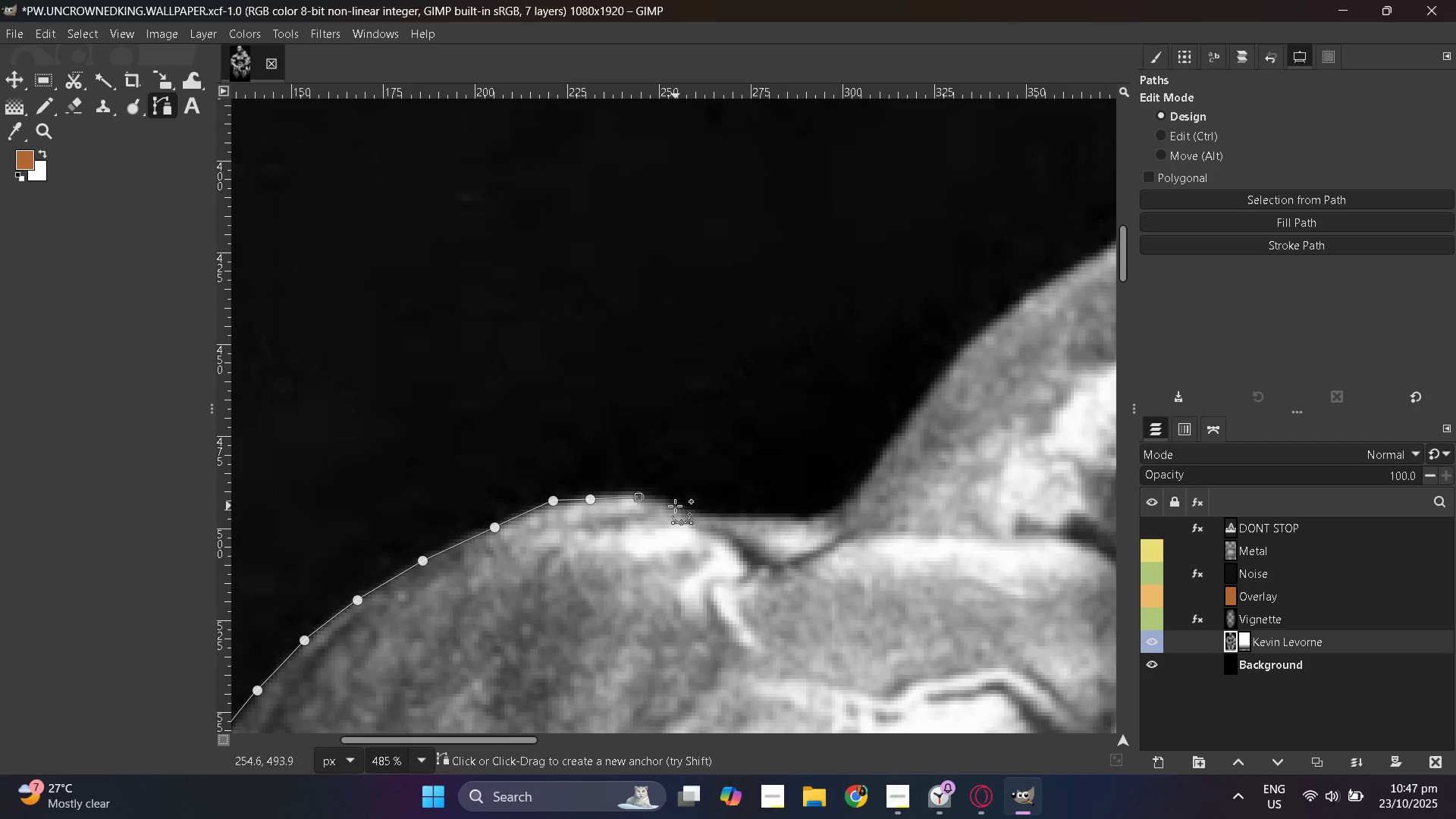 
key(Control+Z)
 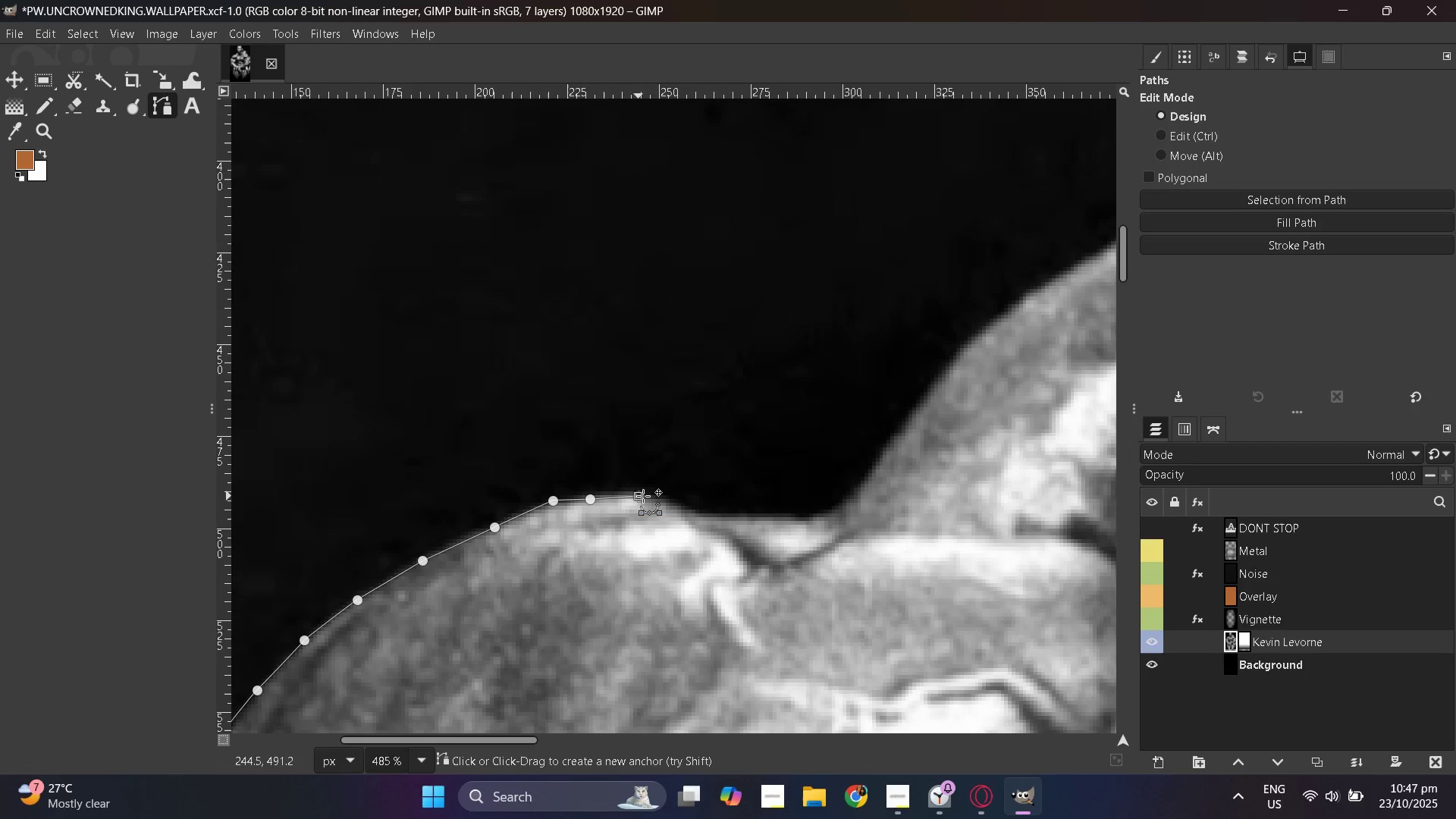 
key(Control+ControlLeft)
 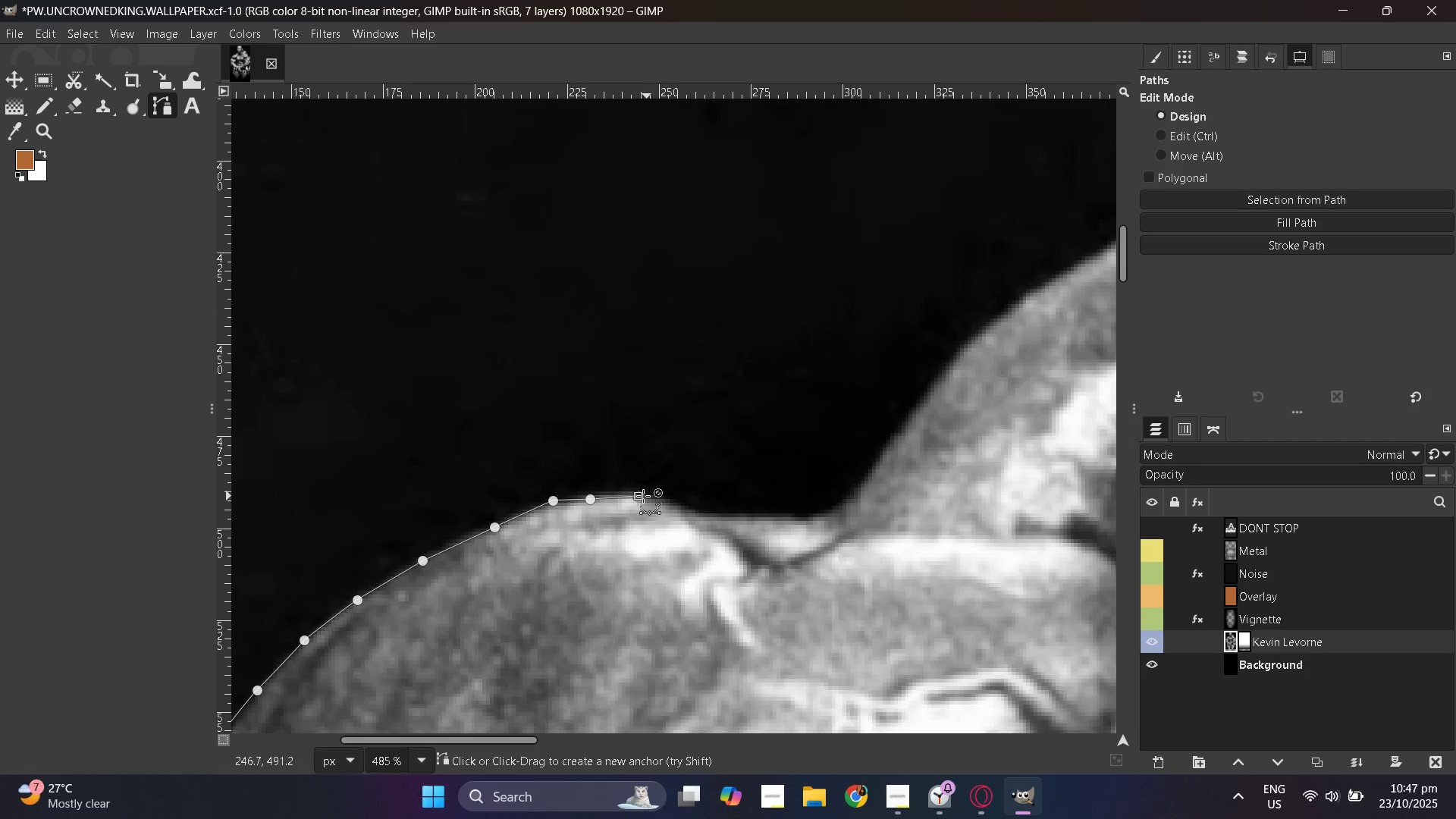 
key(Control+Z)
 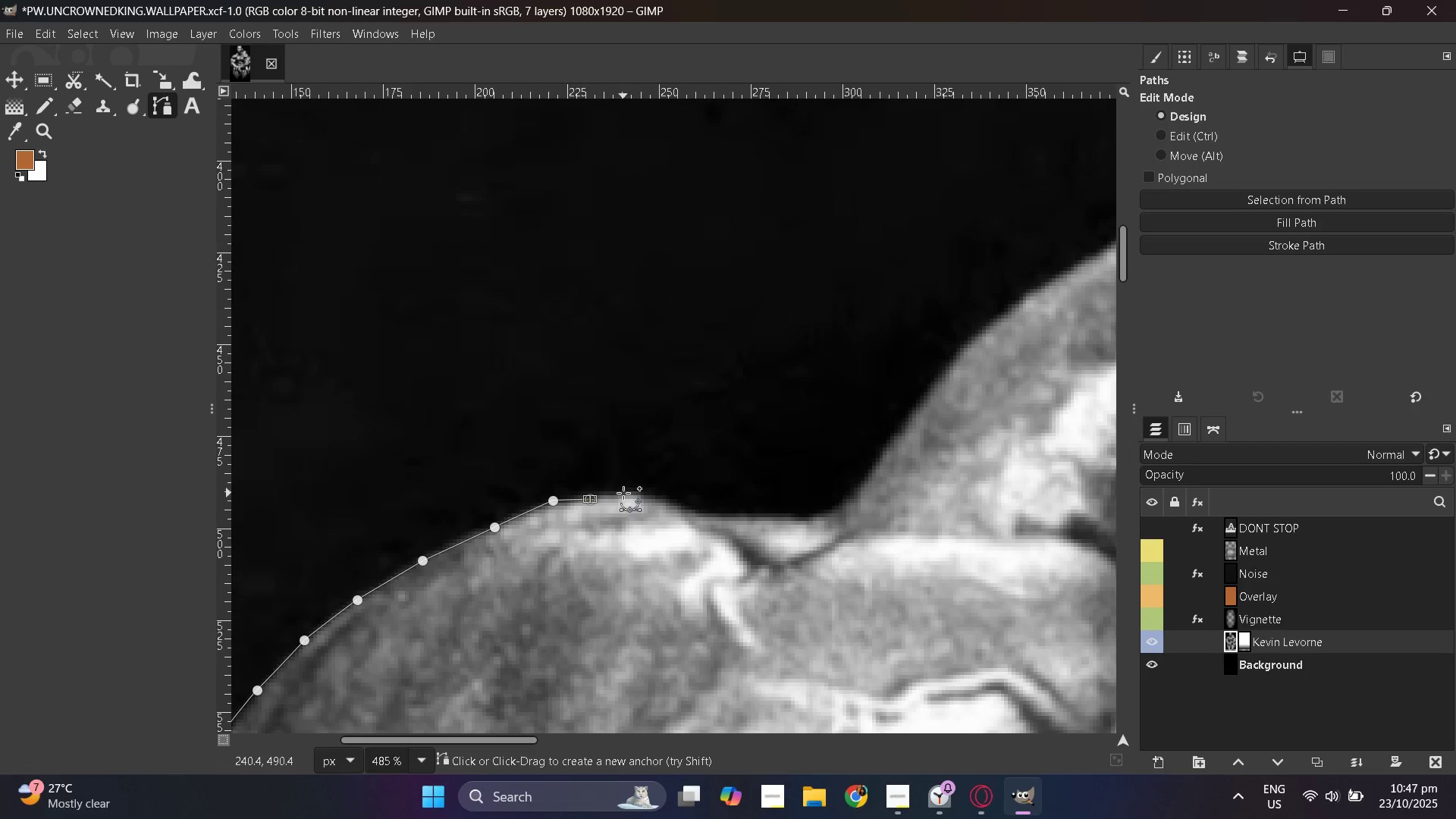 
left_click([623, 493])
 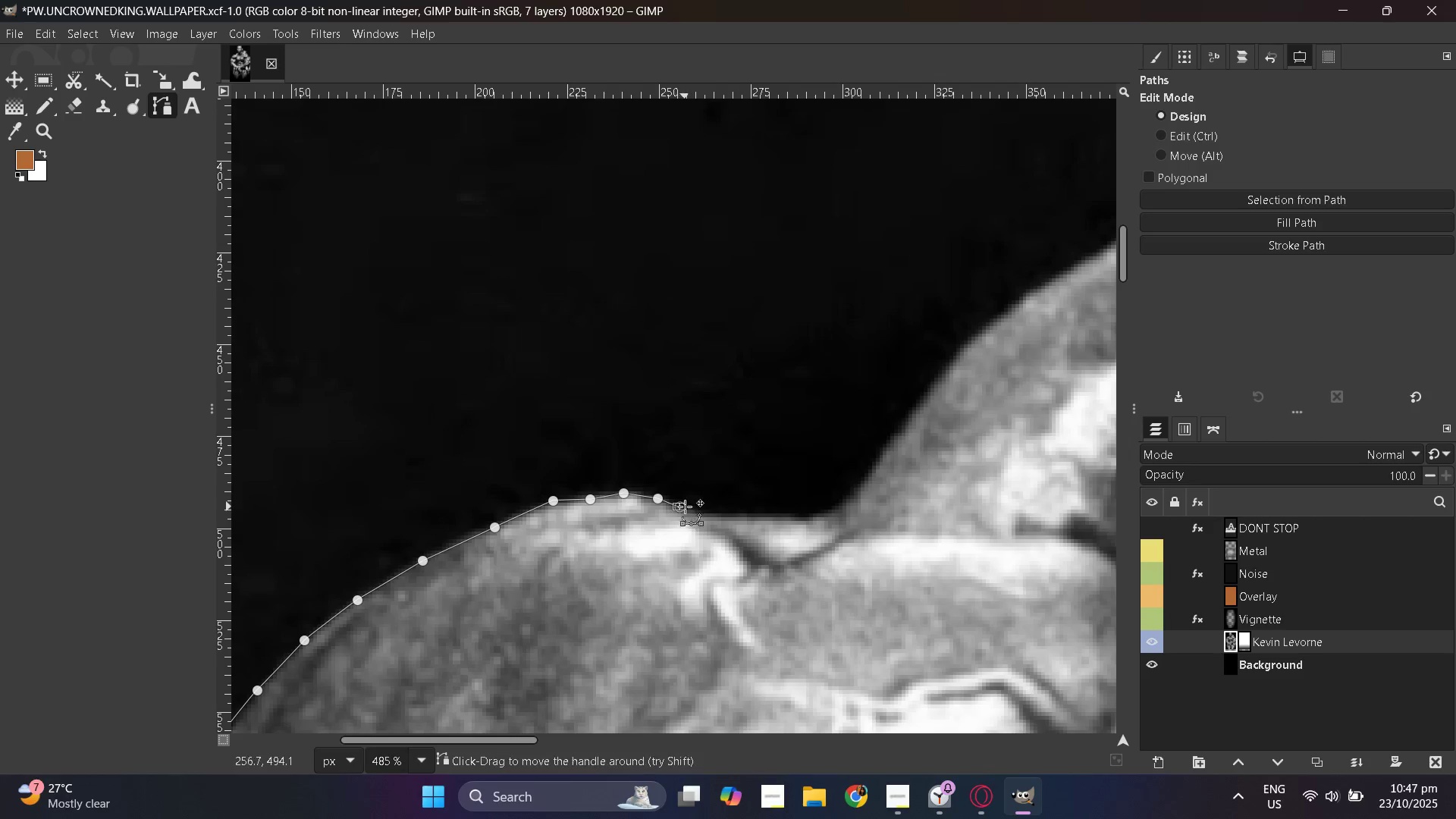 
double_click([698, 511])
 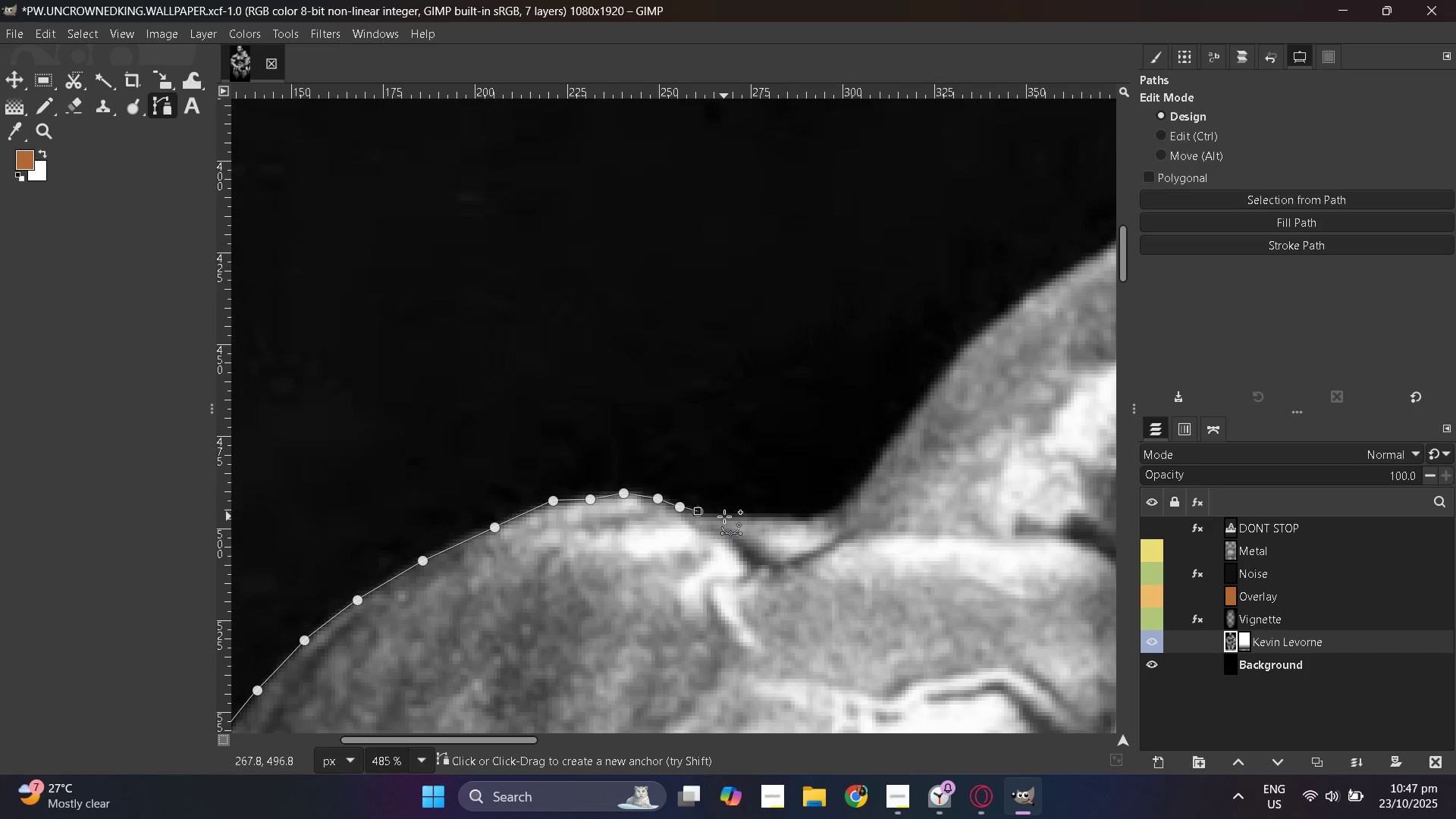 
left_click_drag(start_coordinate=[728, 516], to_coordinate=[733, 516])
 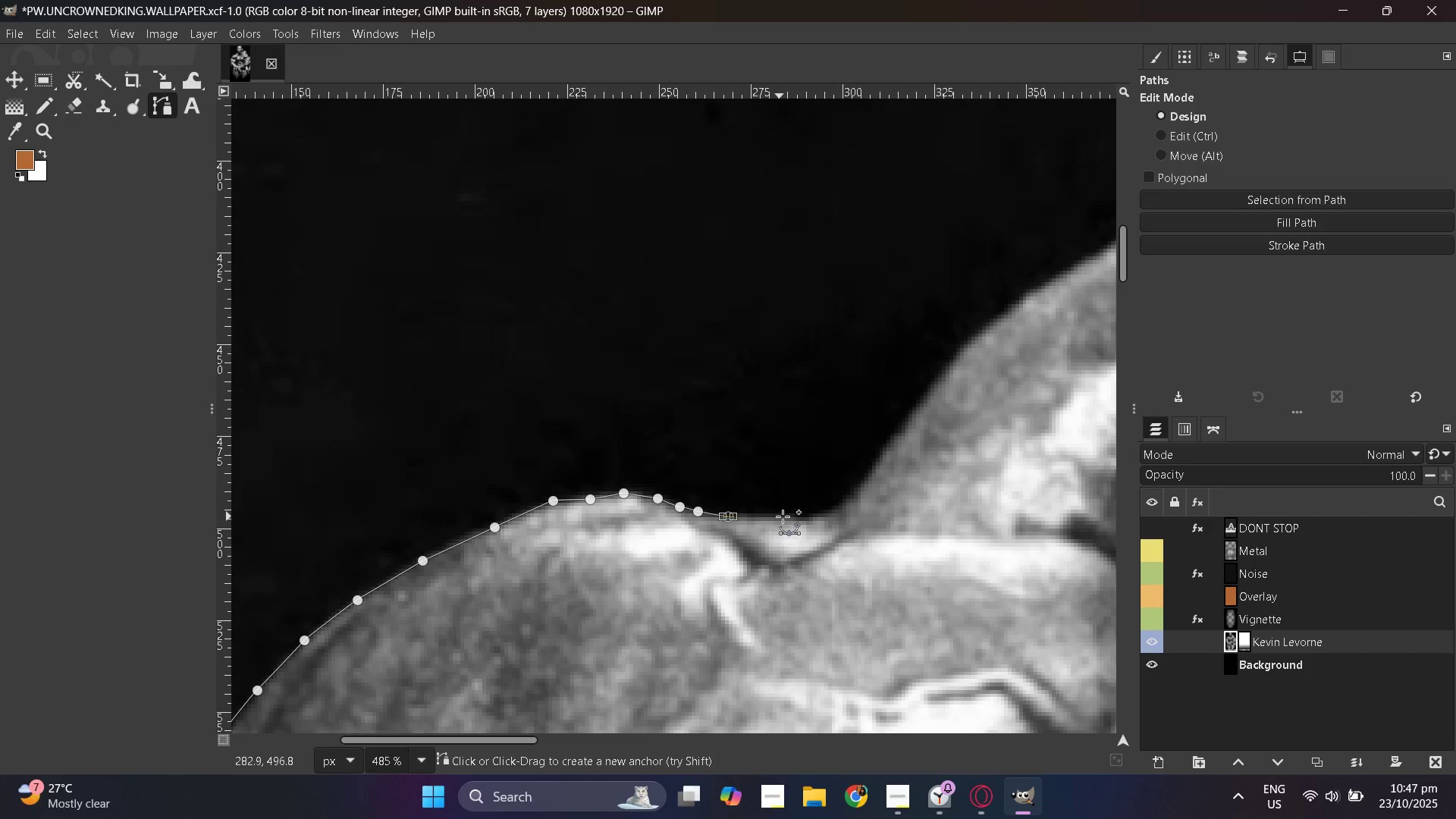 
left_click_drag(start_coordinate=[786, 516], to_coordinate=[790, 516])
 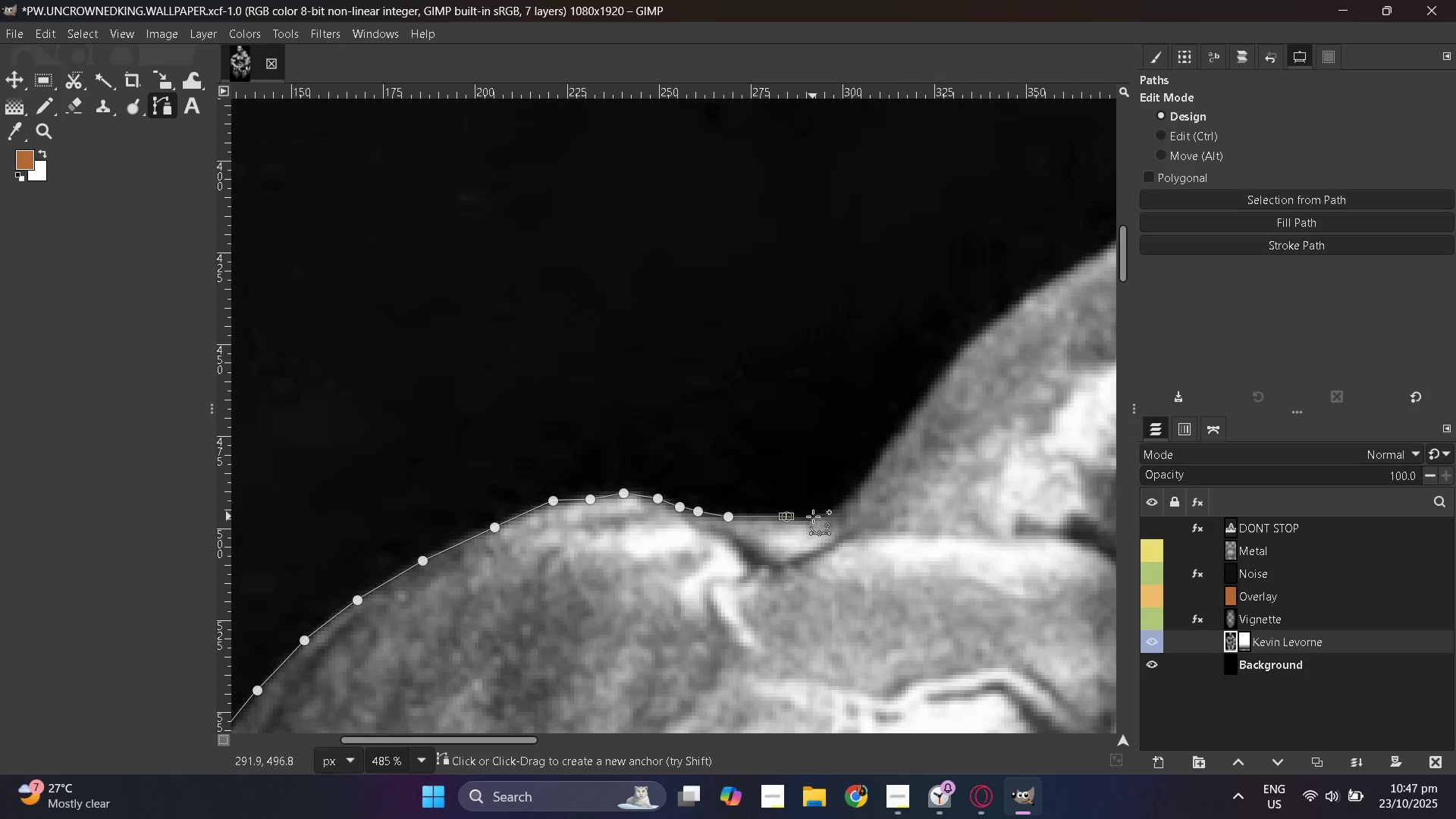 
left_click([813, 516])
 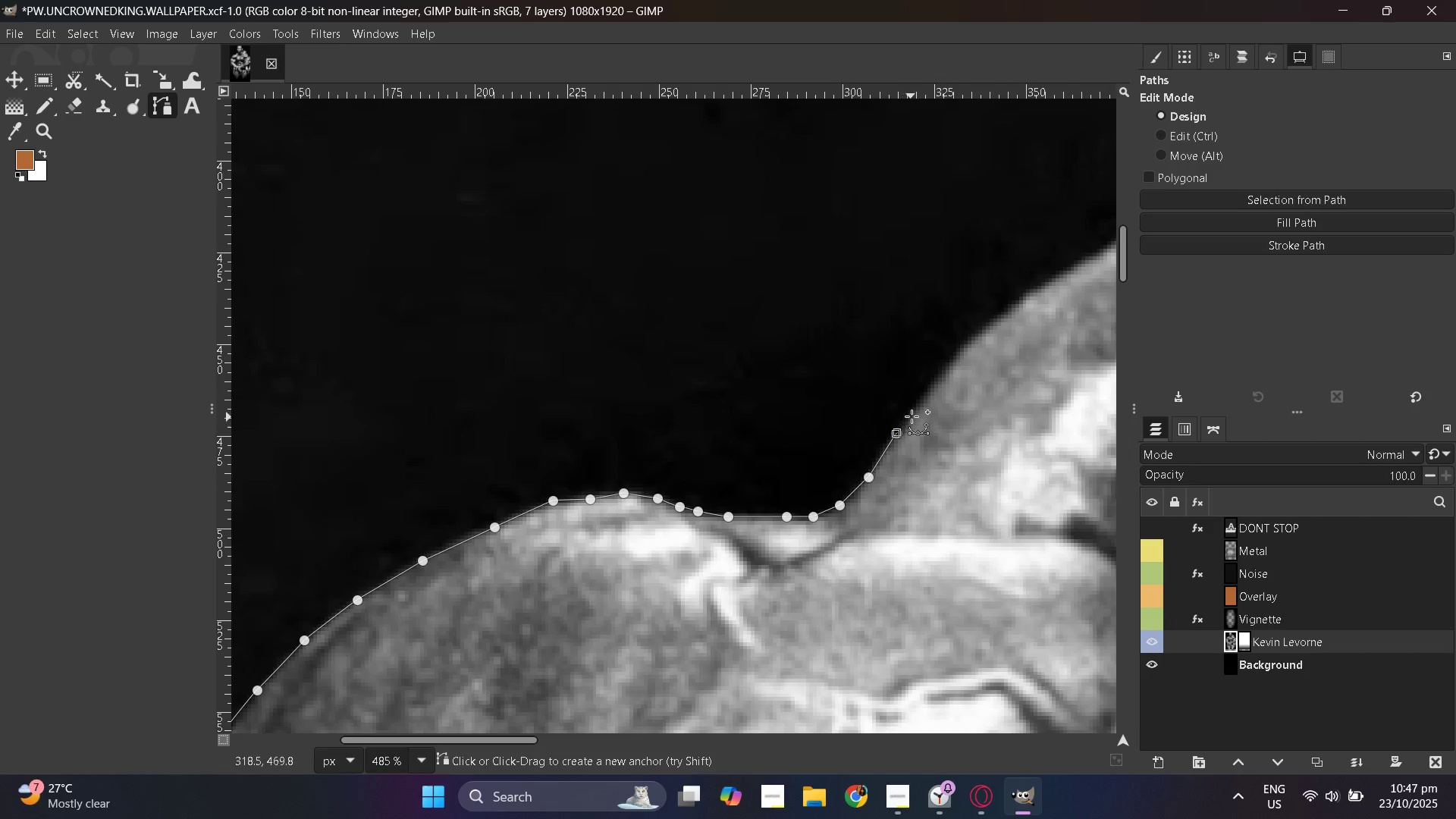 
wait(5.21)
 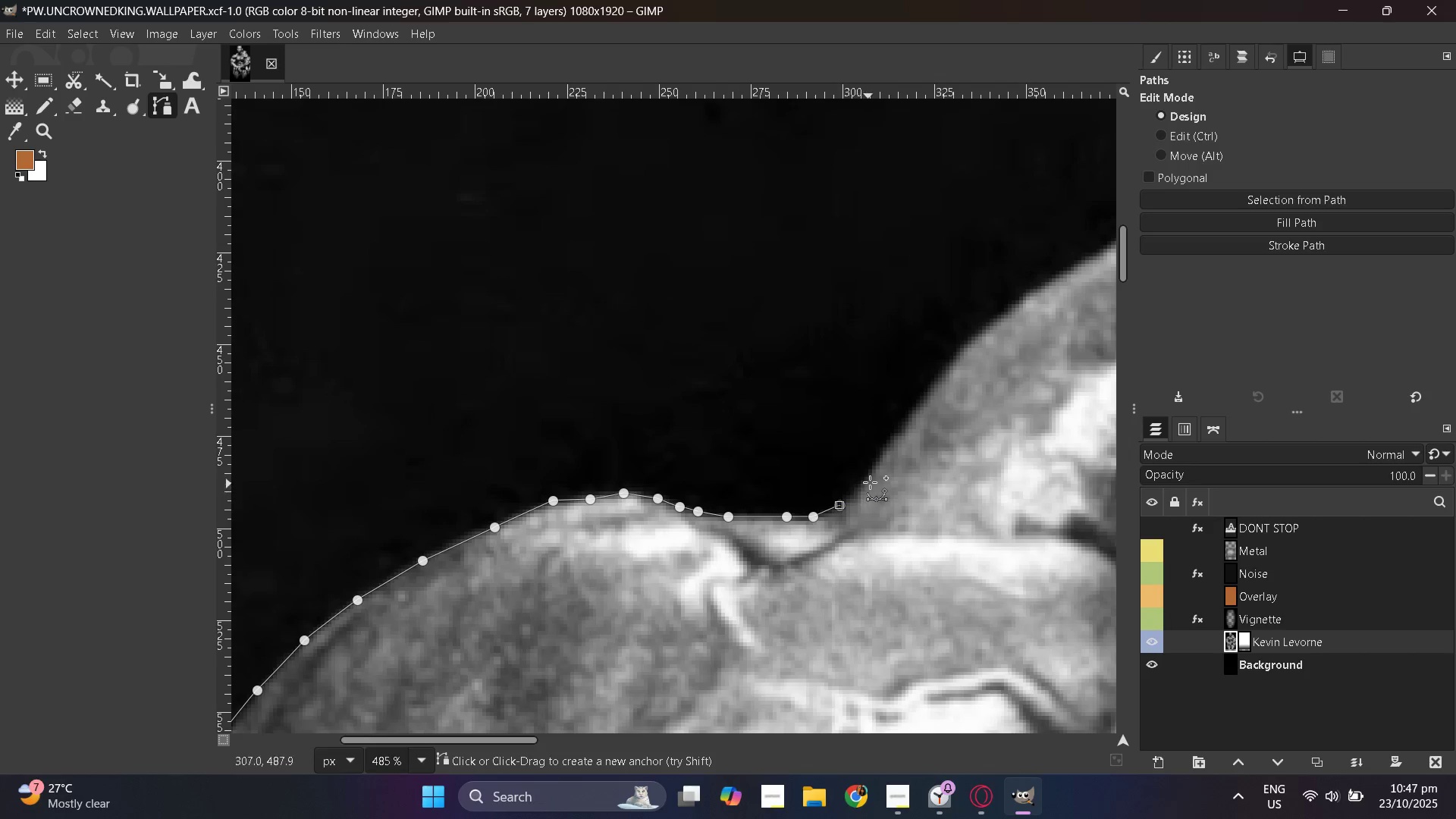 
key(Control+ControlLeft)
 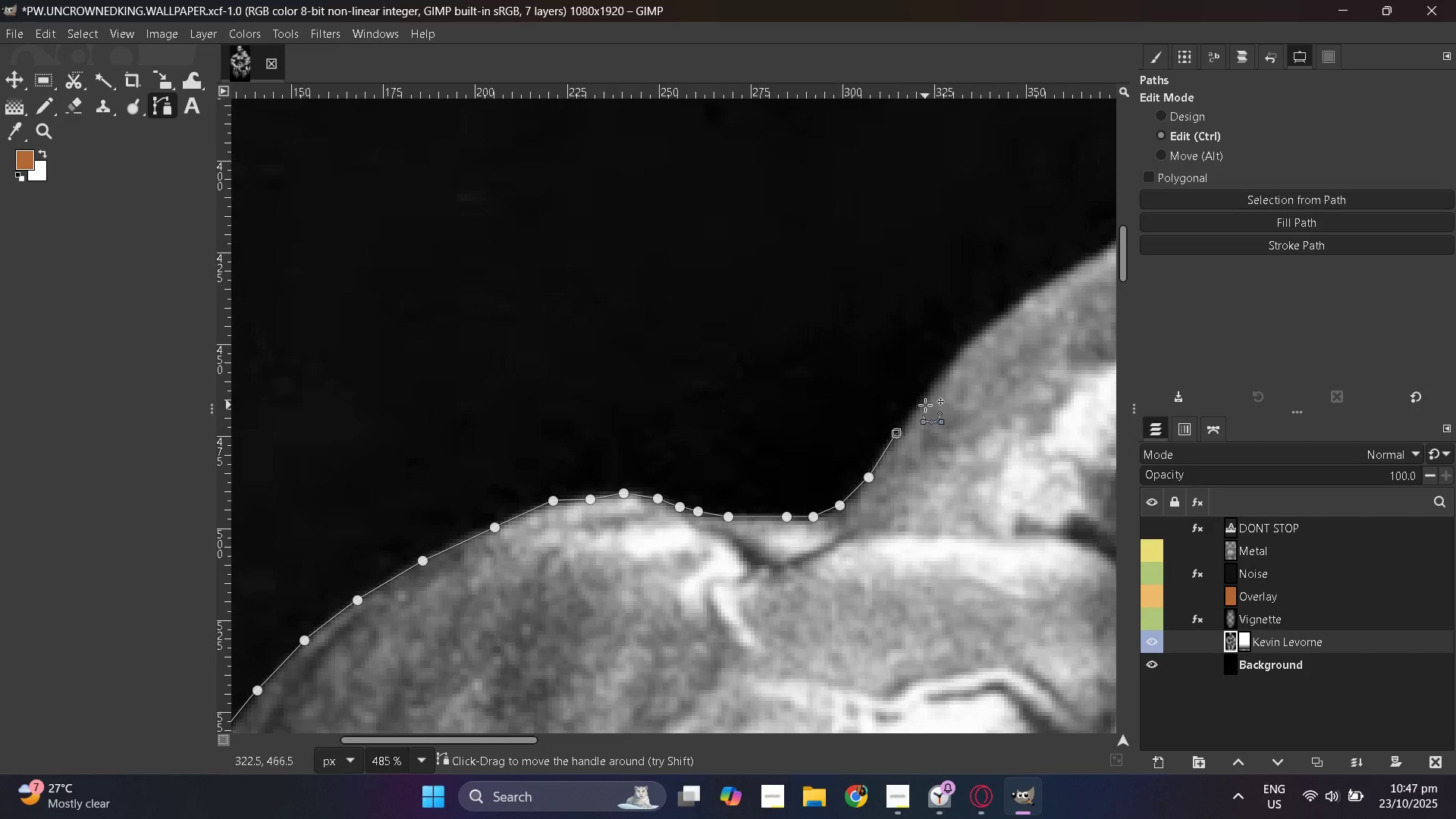 
key(Control+Z)
 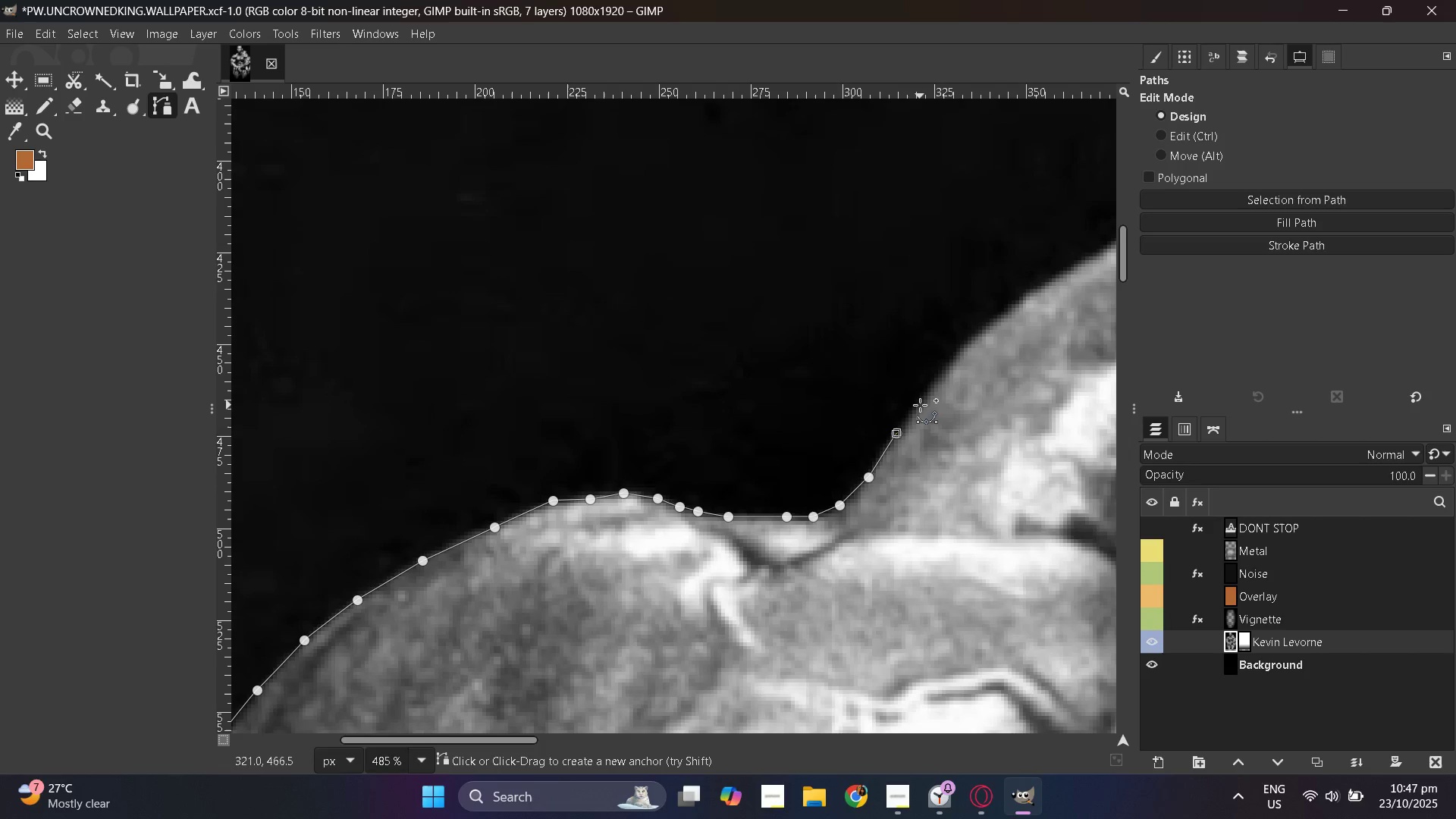 
left_click([920, 405])
 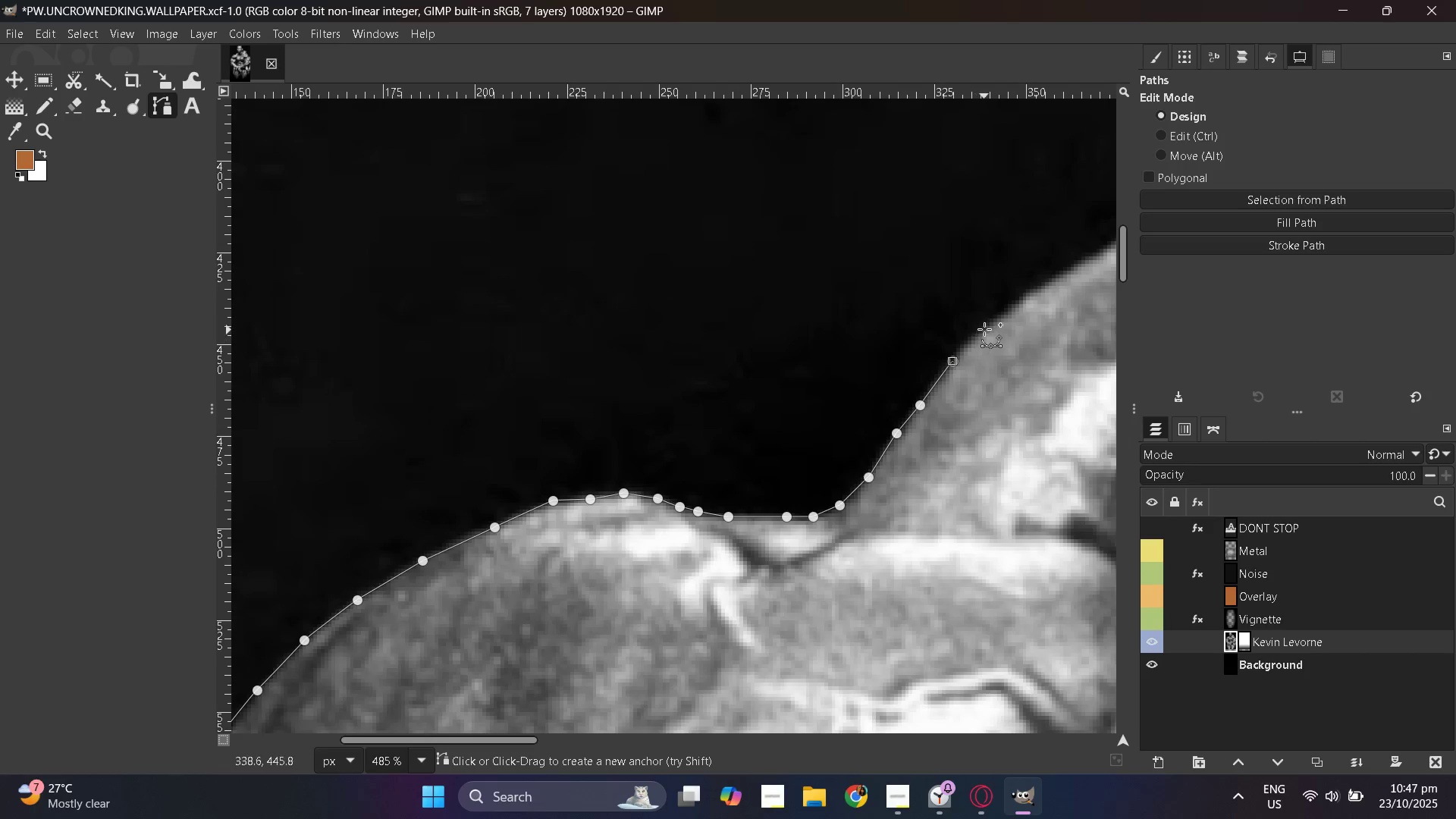 
hold_key(key=ControlLeft, duration=0.41)
scroll: coordinate [620, 367], scroll_direction: down, amount: 5.0
 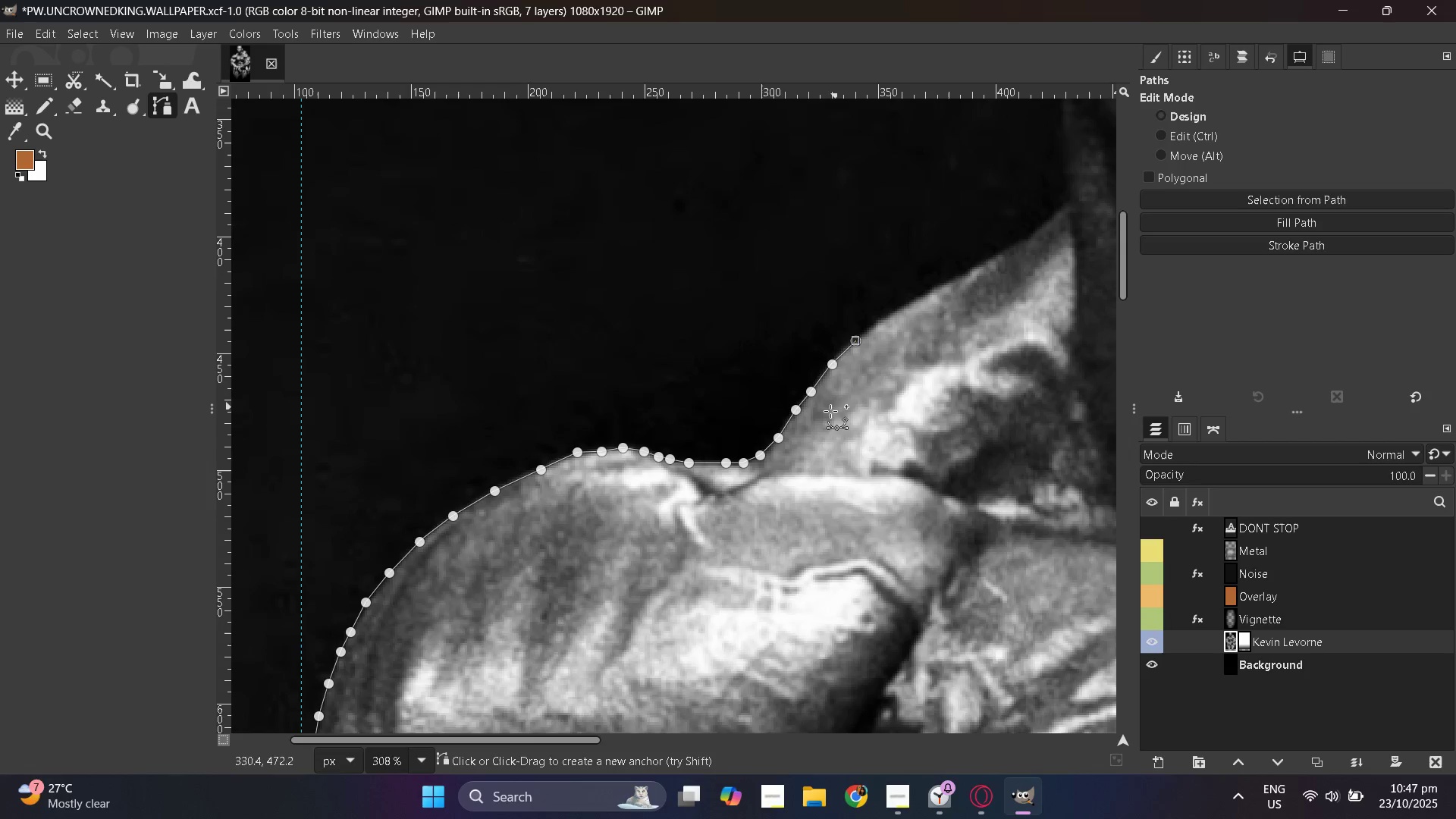 
hold_key(key=ControlLeft, duration=1.52)
scroll: coordinate [526, 391], scroll_direction: down, amount: 5.0
 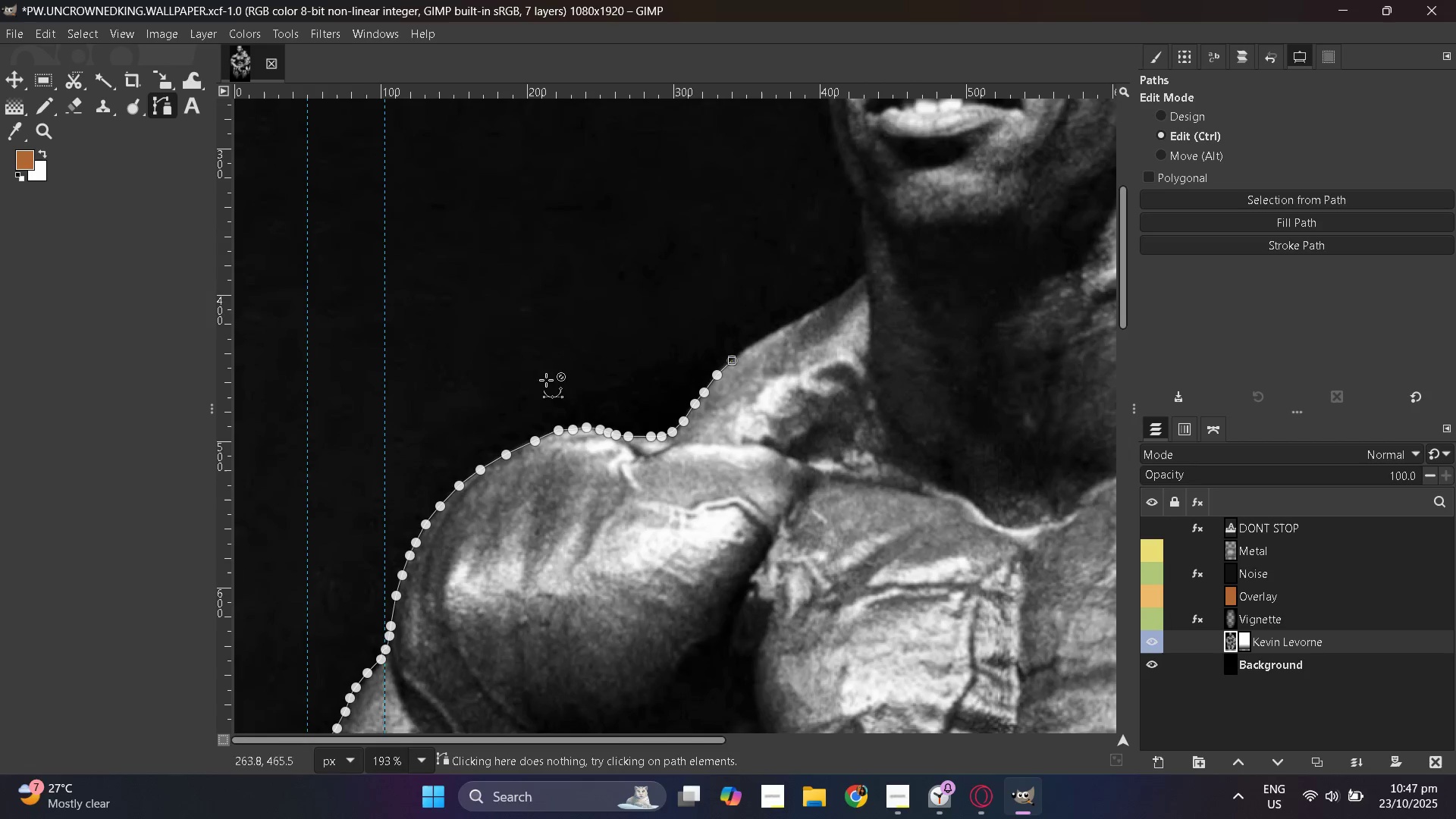 
scroll: coordinate [563, 400], scroll_direction: up, amount: 9.0
 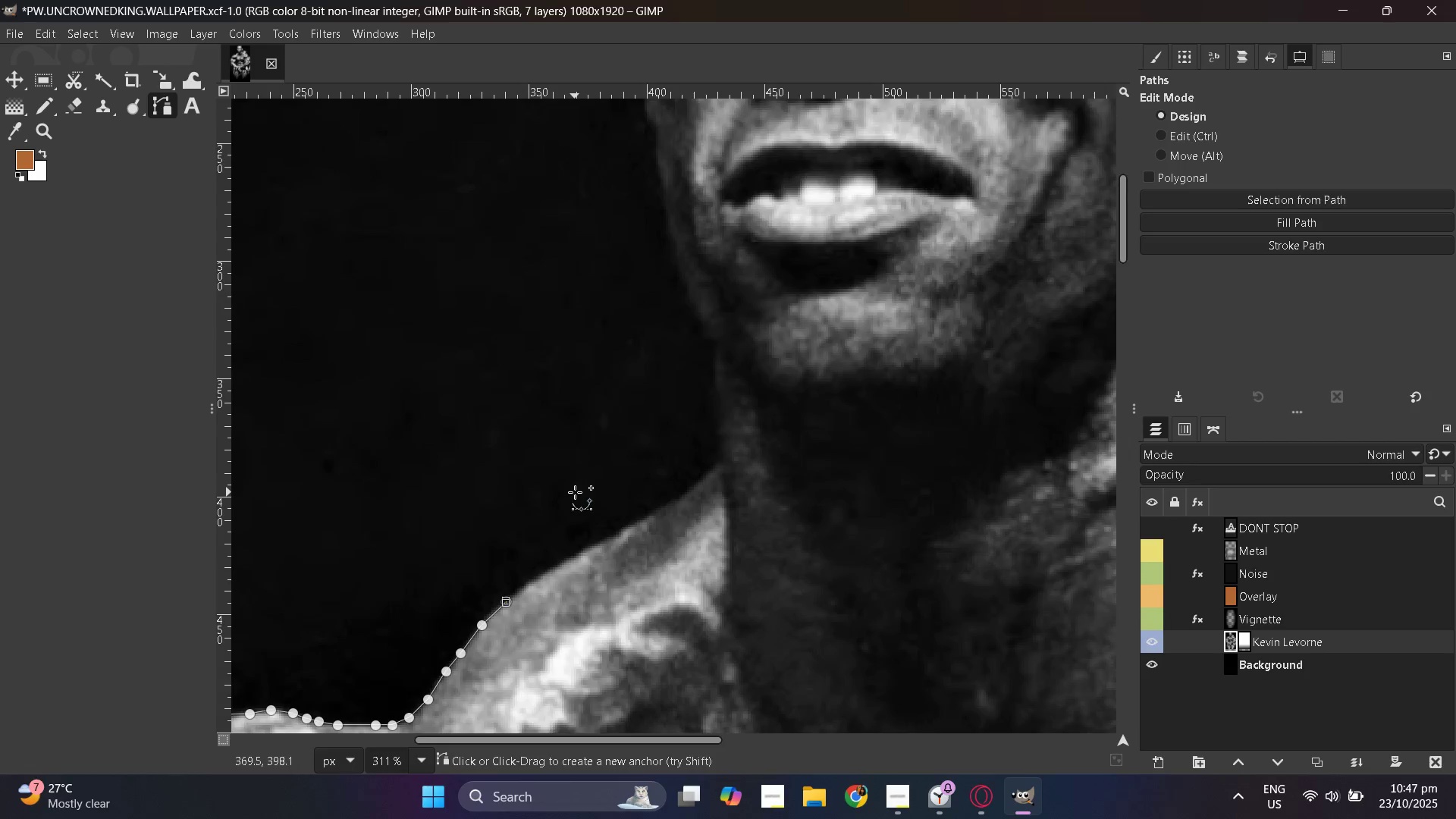 
key(Control+ControlLeft)
 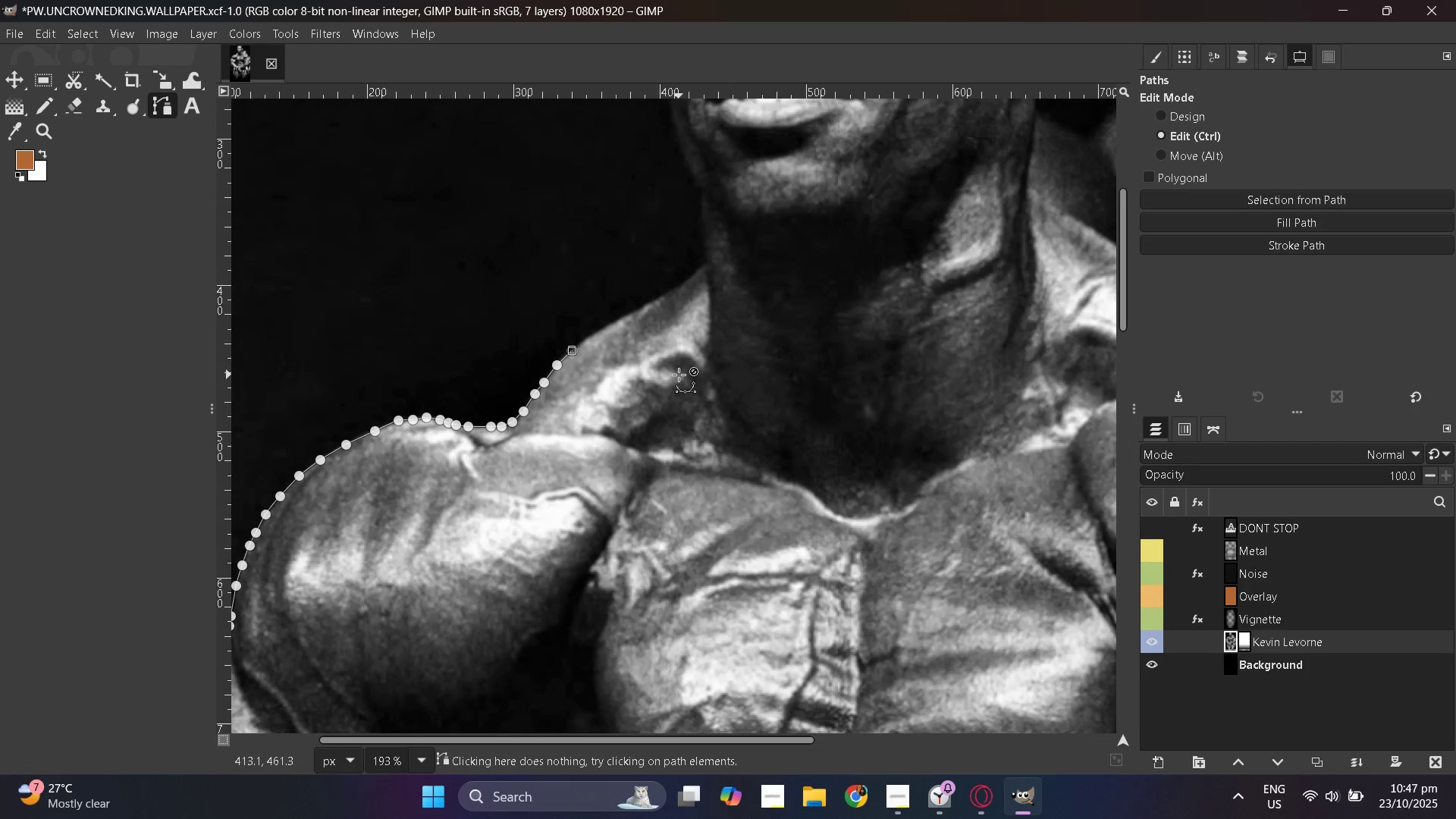 
key(Control+ControlLeft)
 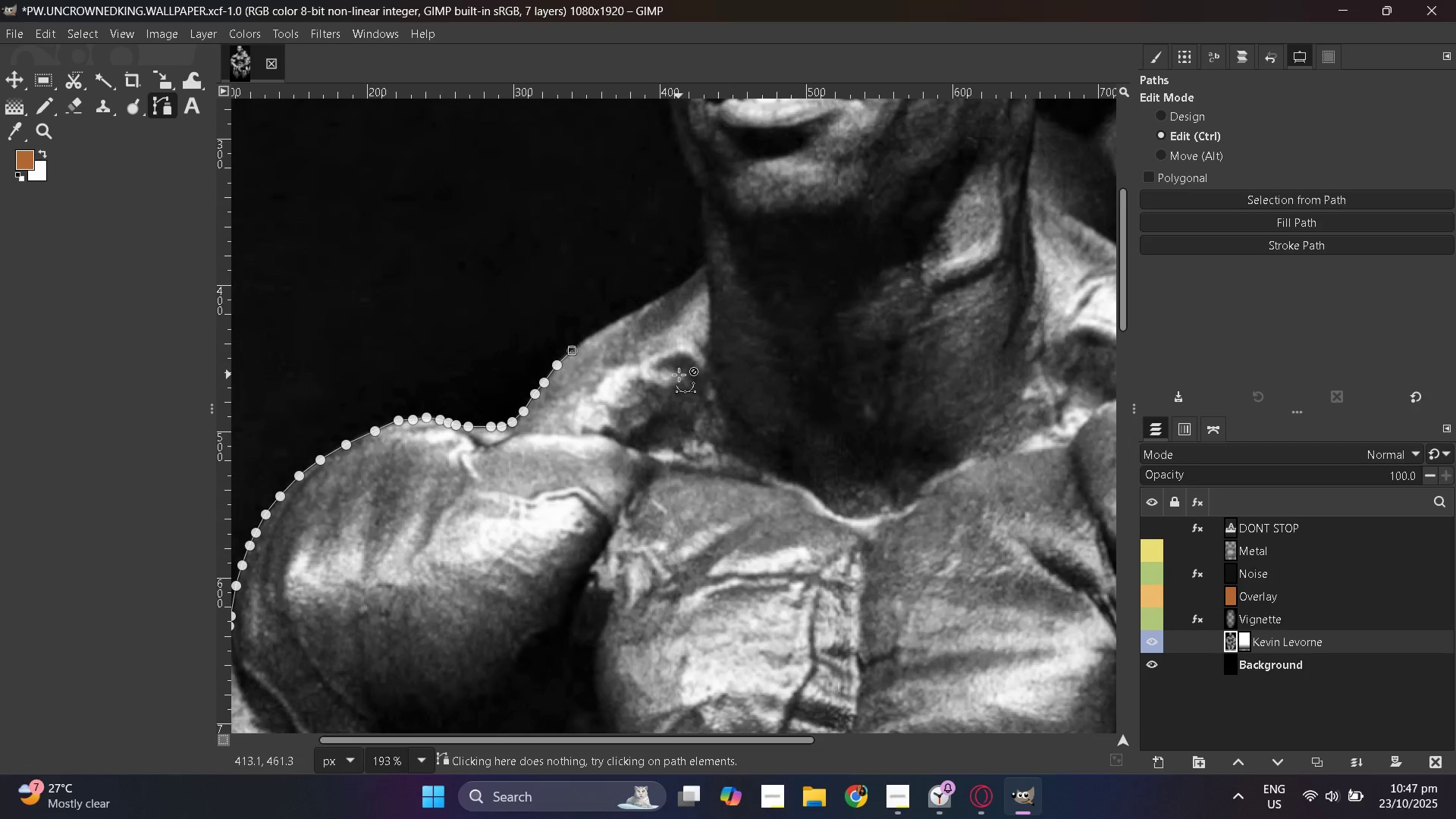 
key(Control+ControlLeft)
 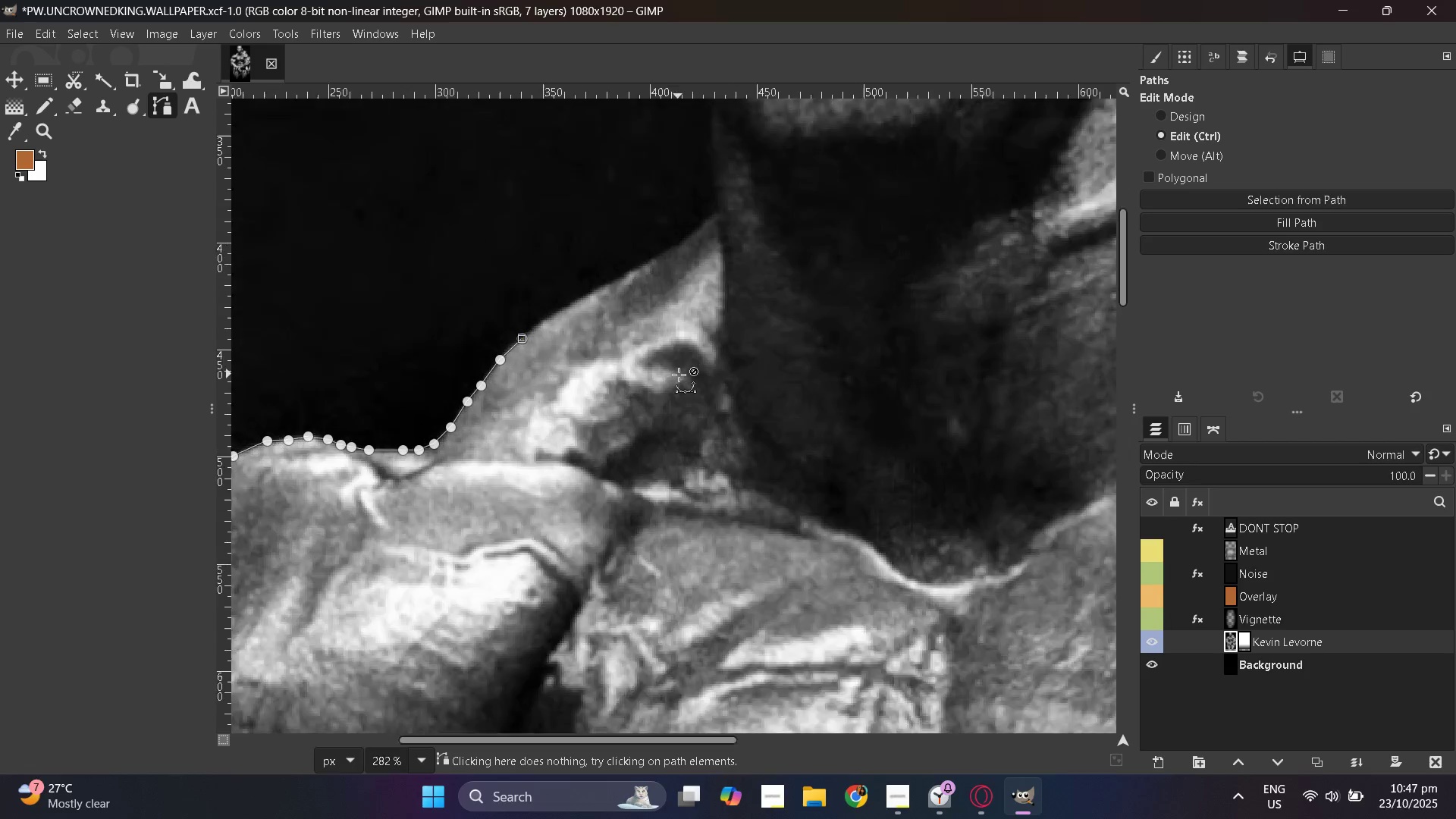 
key(Control+ControlLeft)
 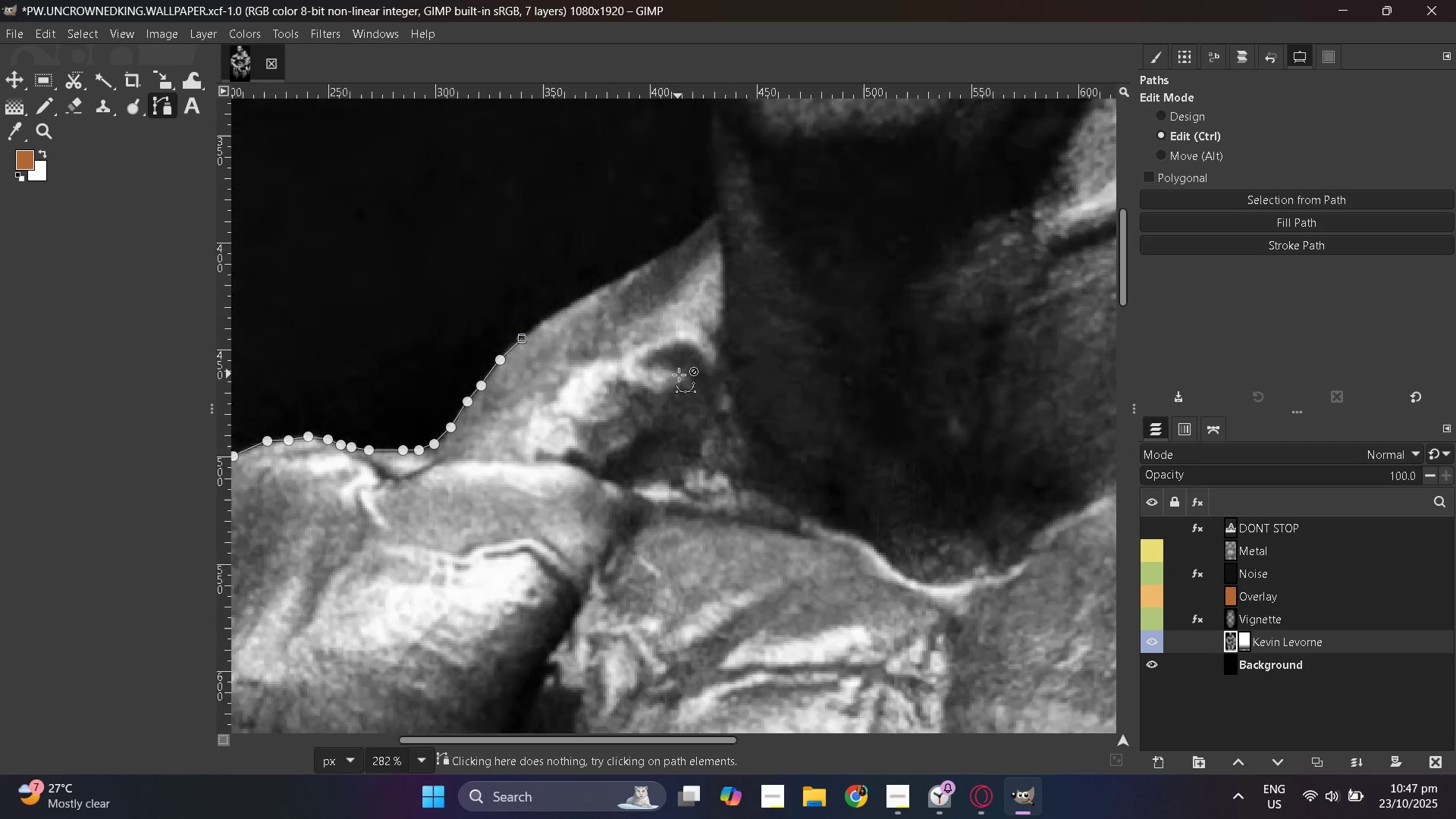 
key(Control+ControlLeft)
 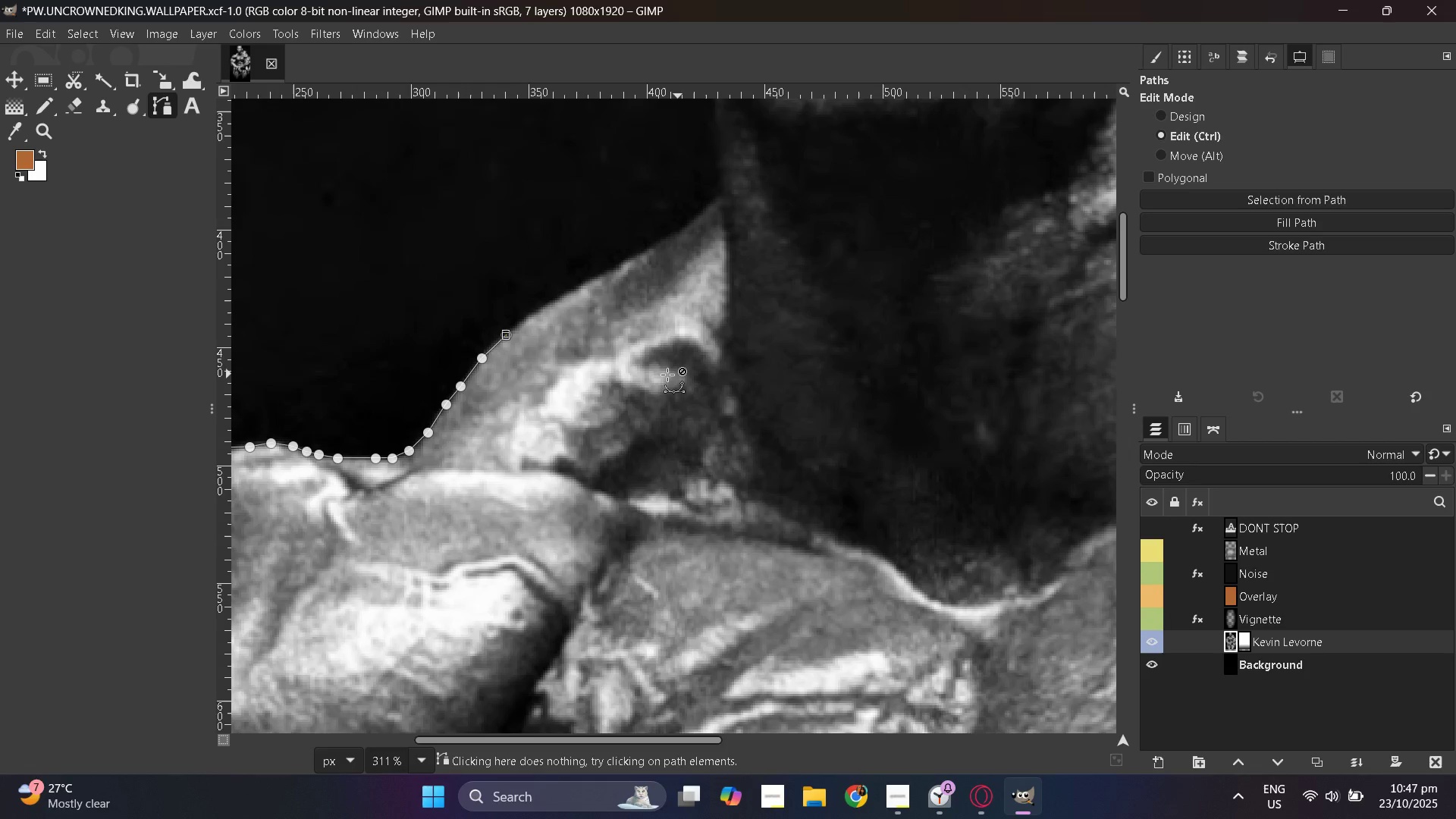 
key(Control+ControlLeft)
 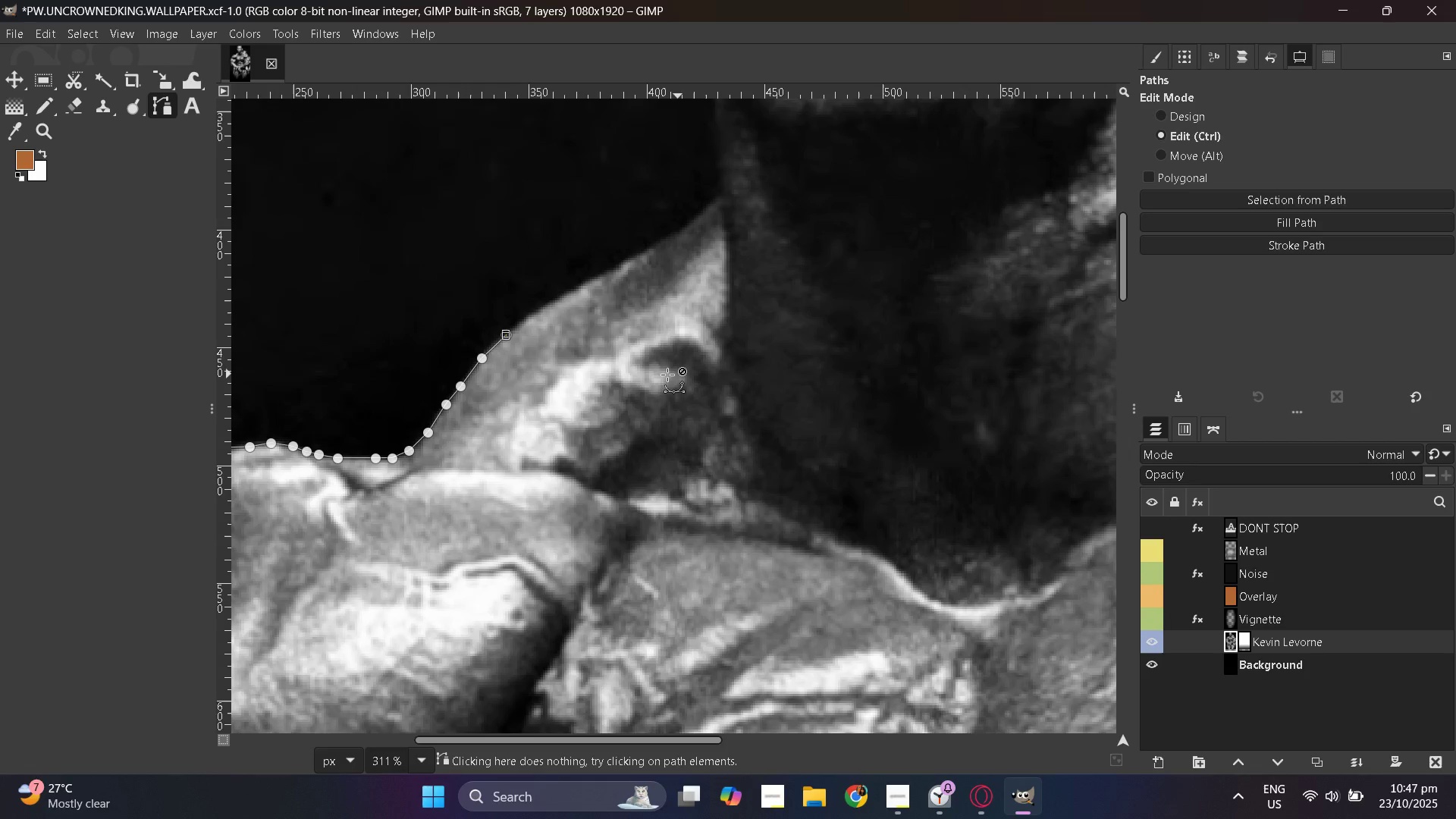 
key(Control+ControlLeft)
 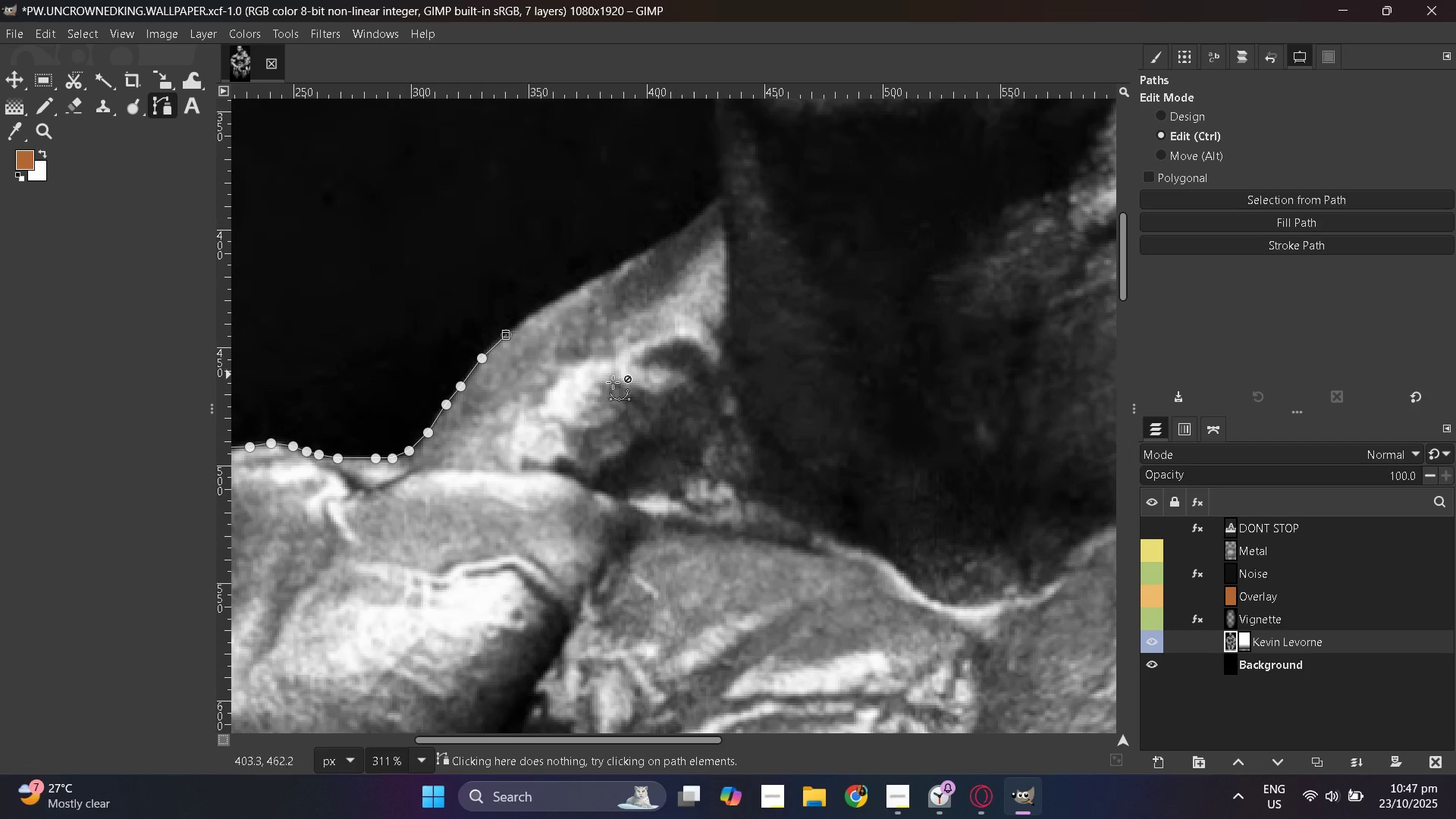 
key(Control+ControlLeft)
 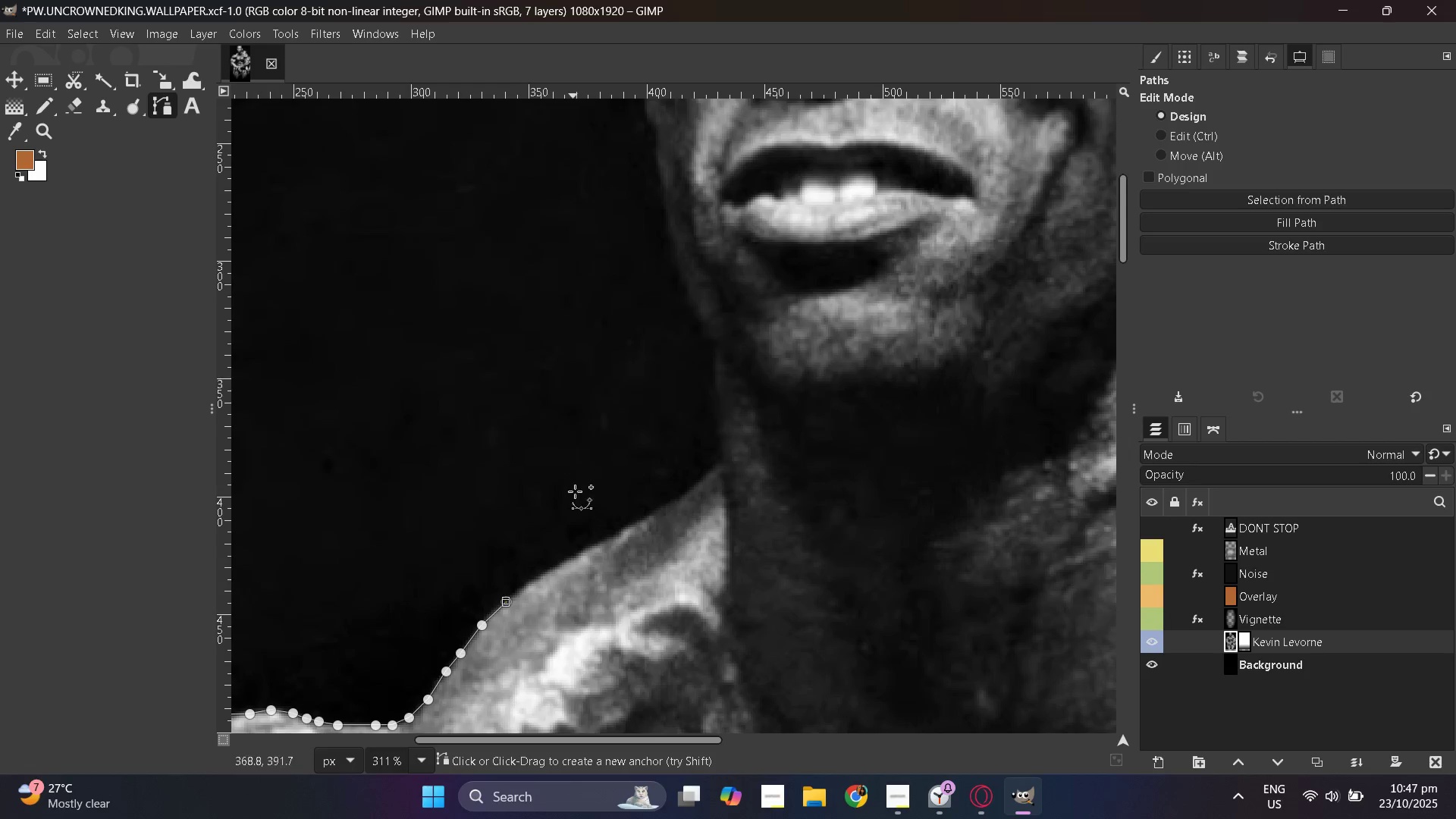 
scroll: coordinate [567, 513], scroll_direction: down, amount: 1.0
 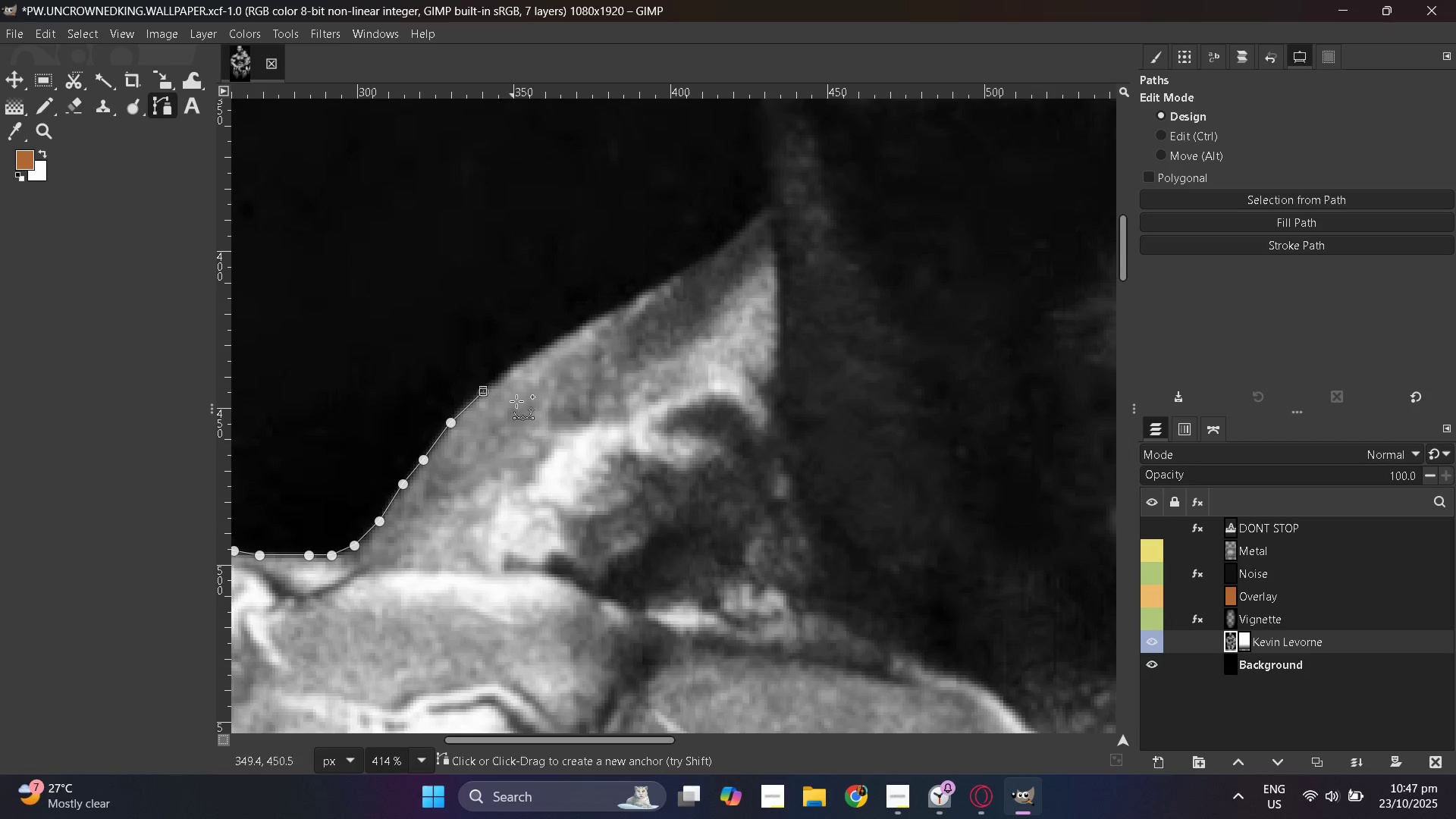 
hold_key(key=ControlLeft, duration=0.33)
 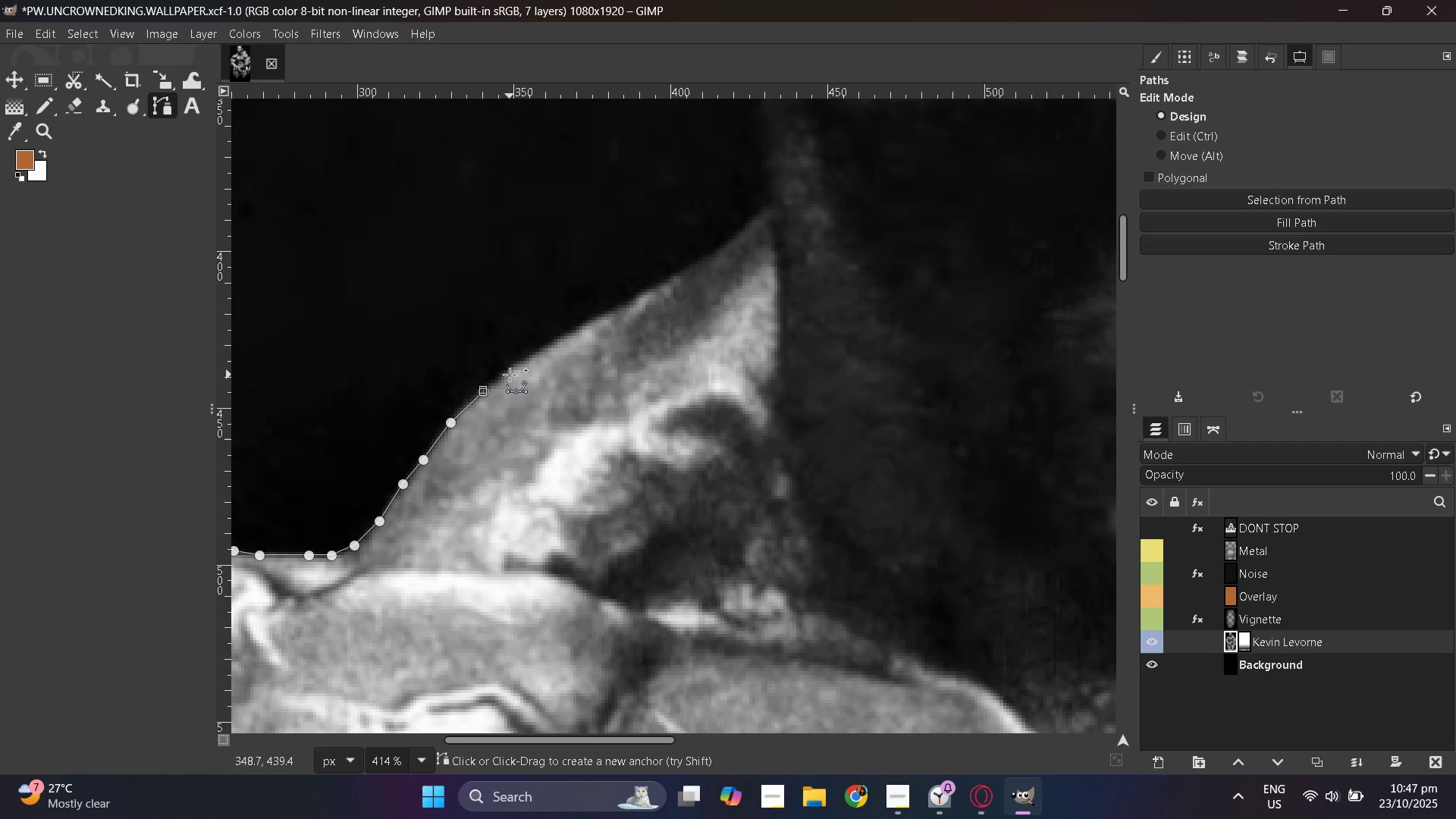 
wait(14.84)
 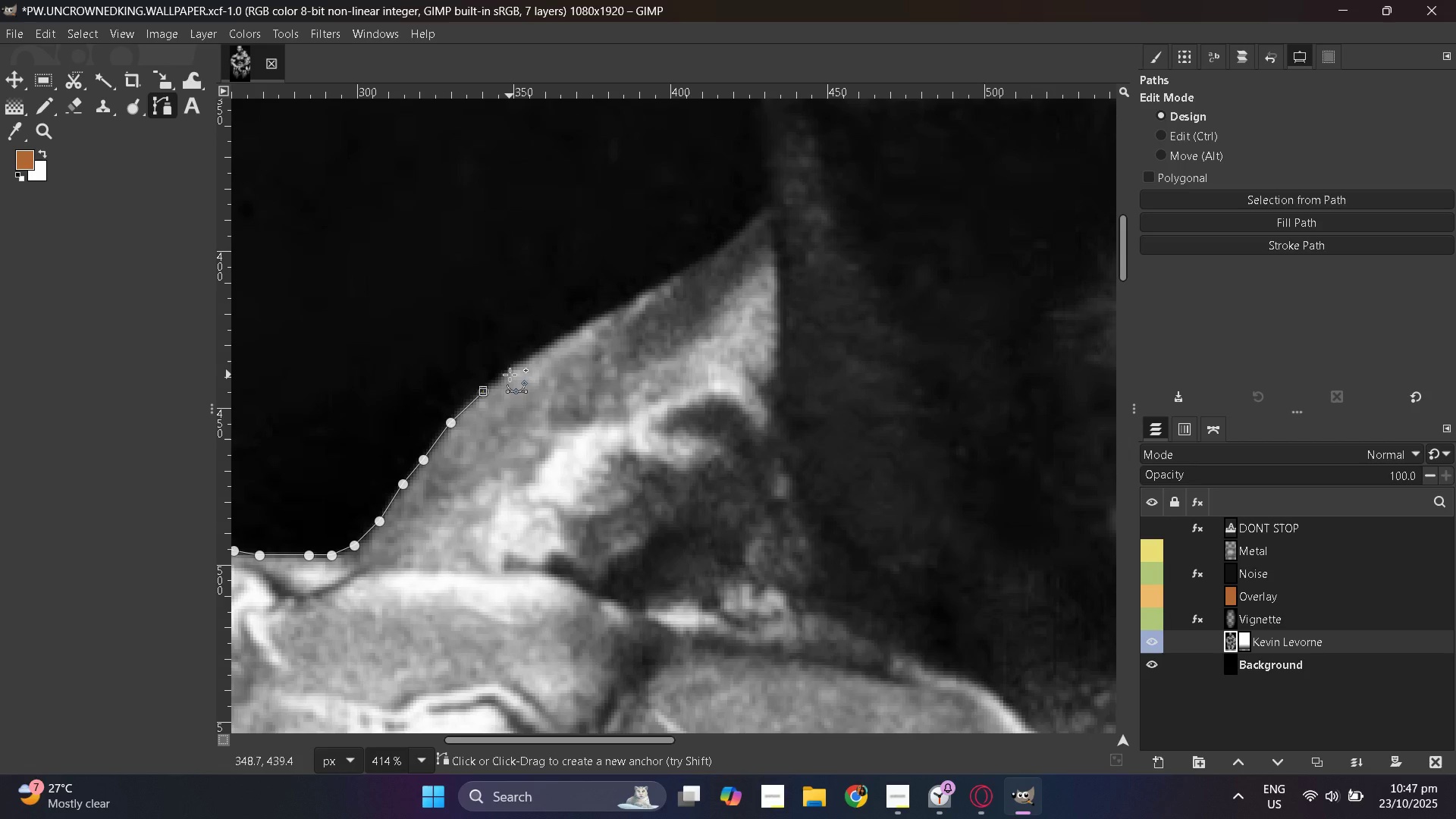 
scroll: coordinate [532, 419], scroll_direction: up, amount: 3.0
 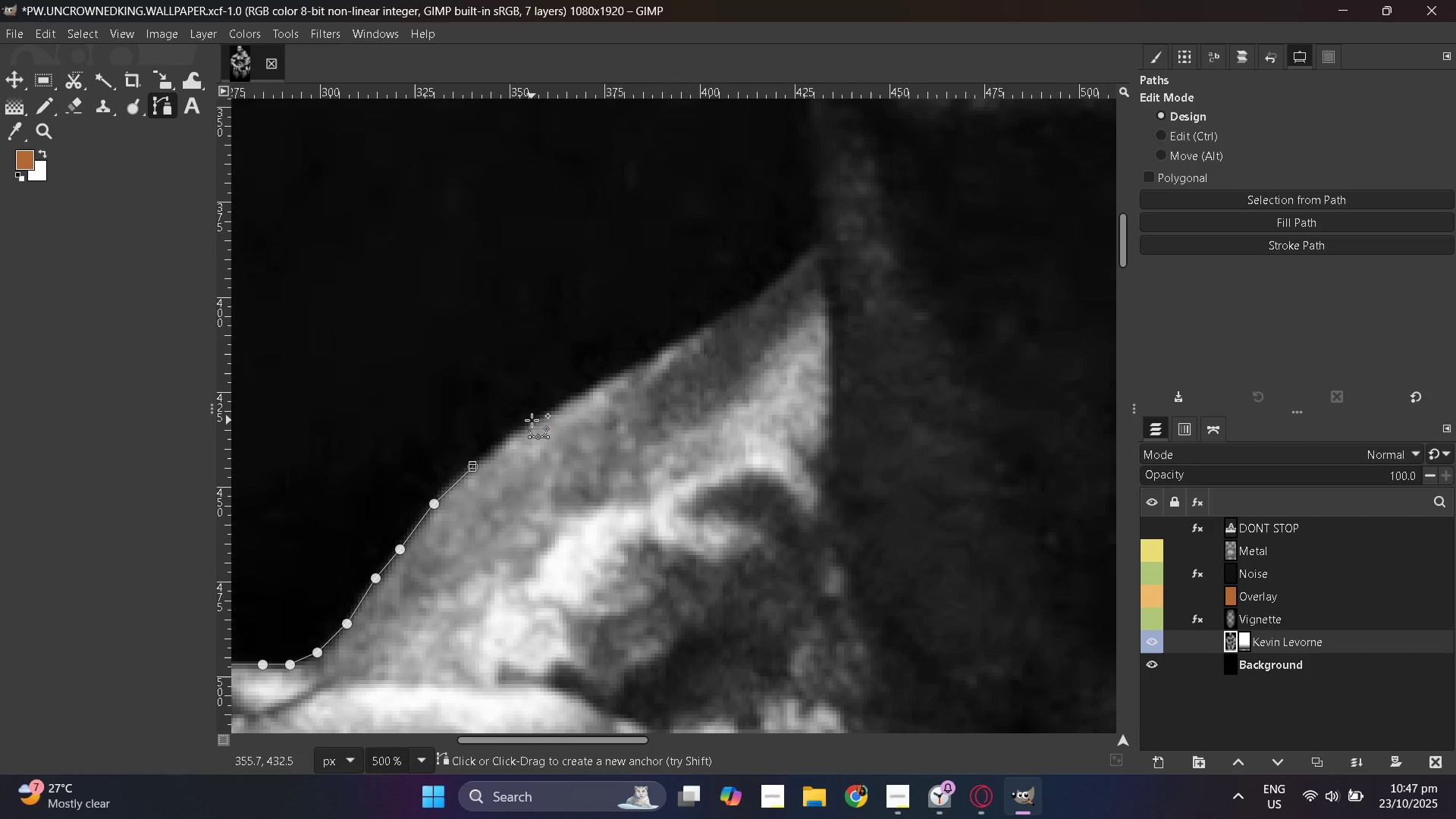 
hold_key(key=ControlLeft, duration=0.38)
 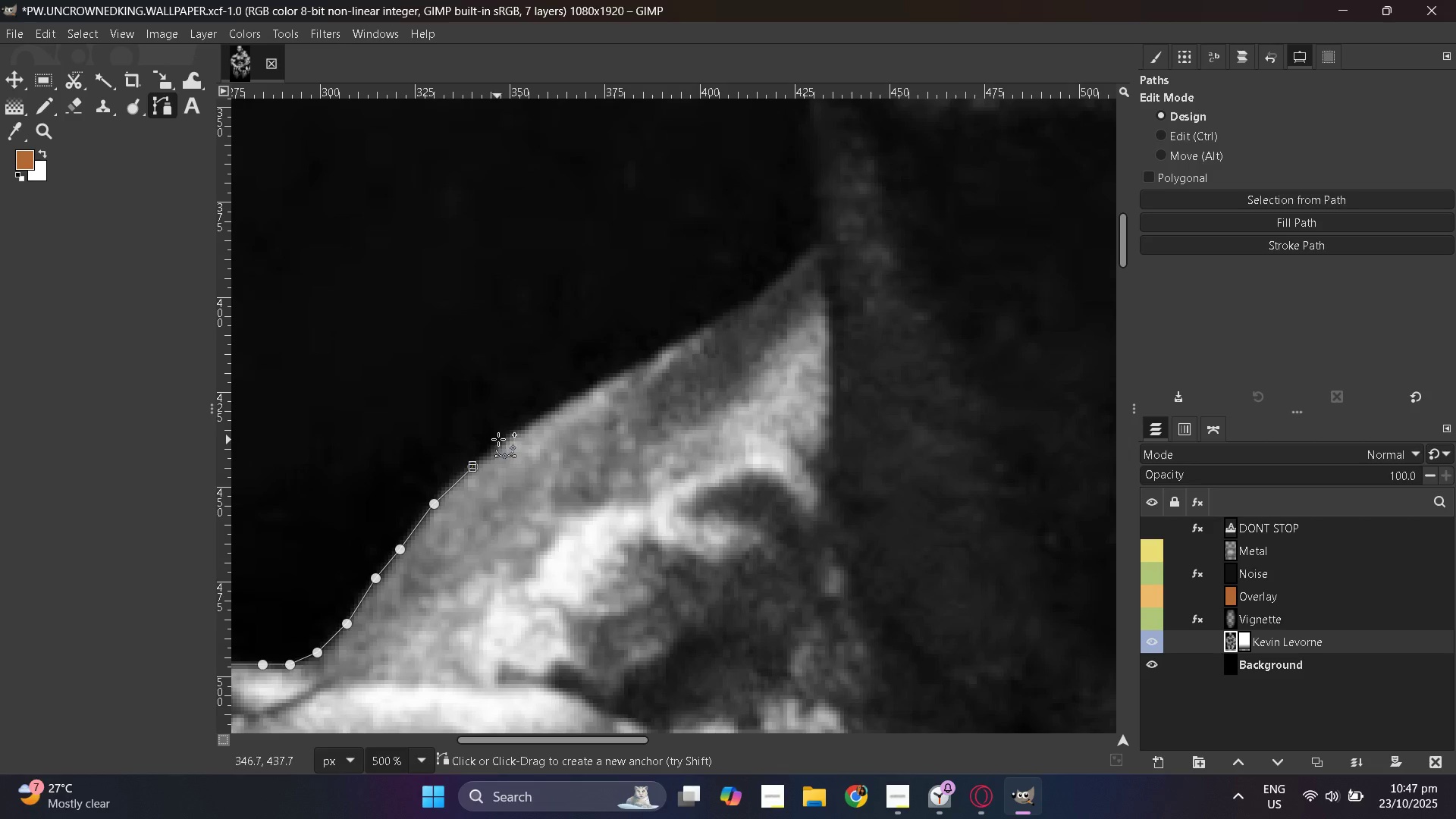 
left_click([517, 431])
 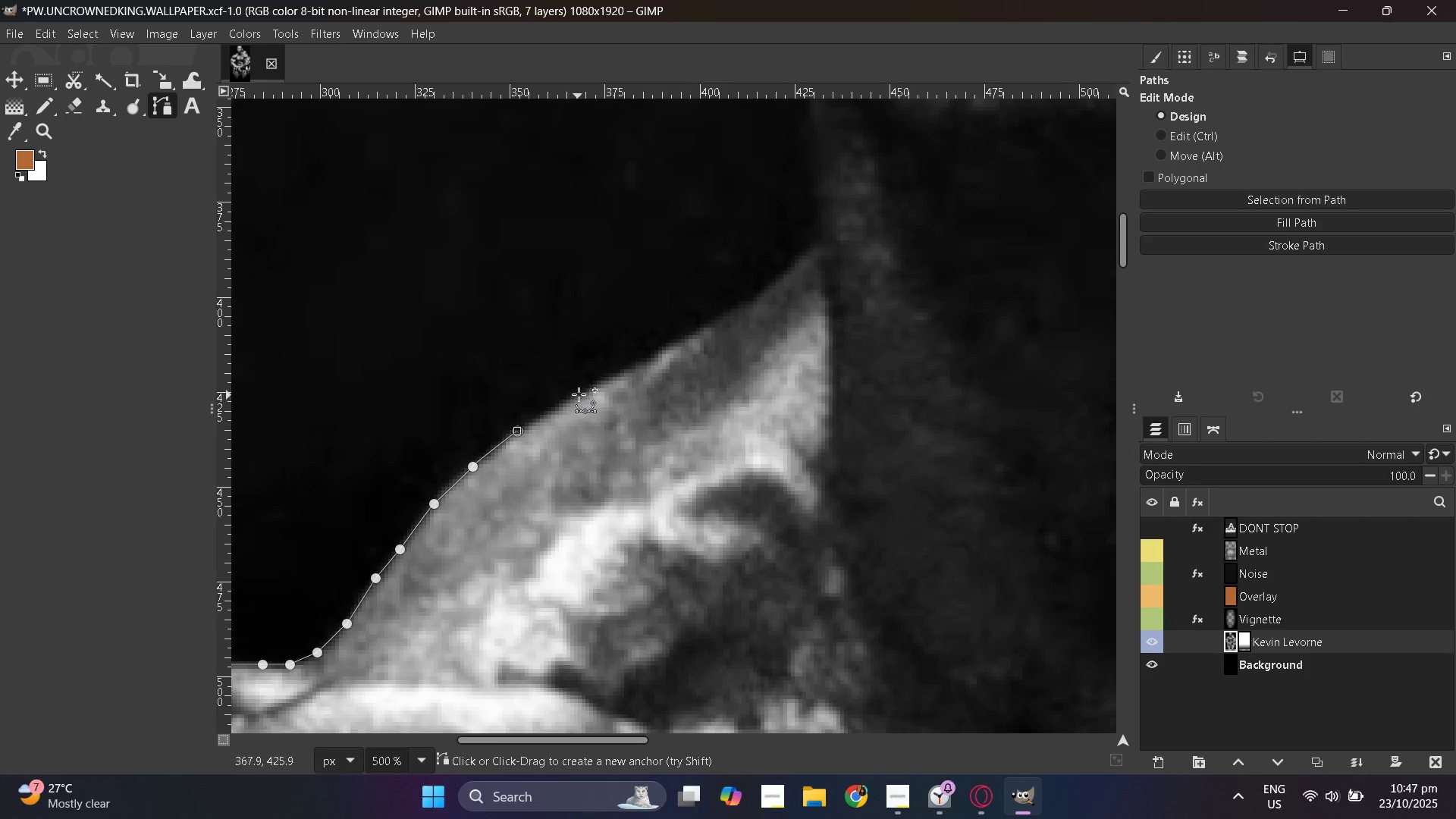 
left_click_drag(start_coordinate=[588, 391], to_coordinate=[592, 390])
 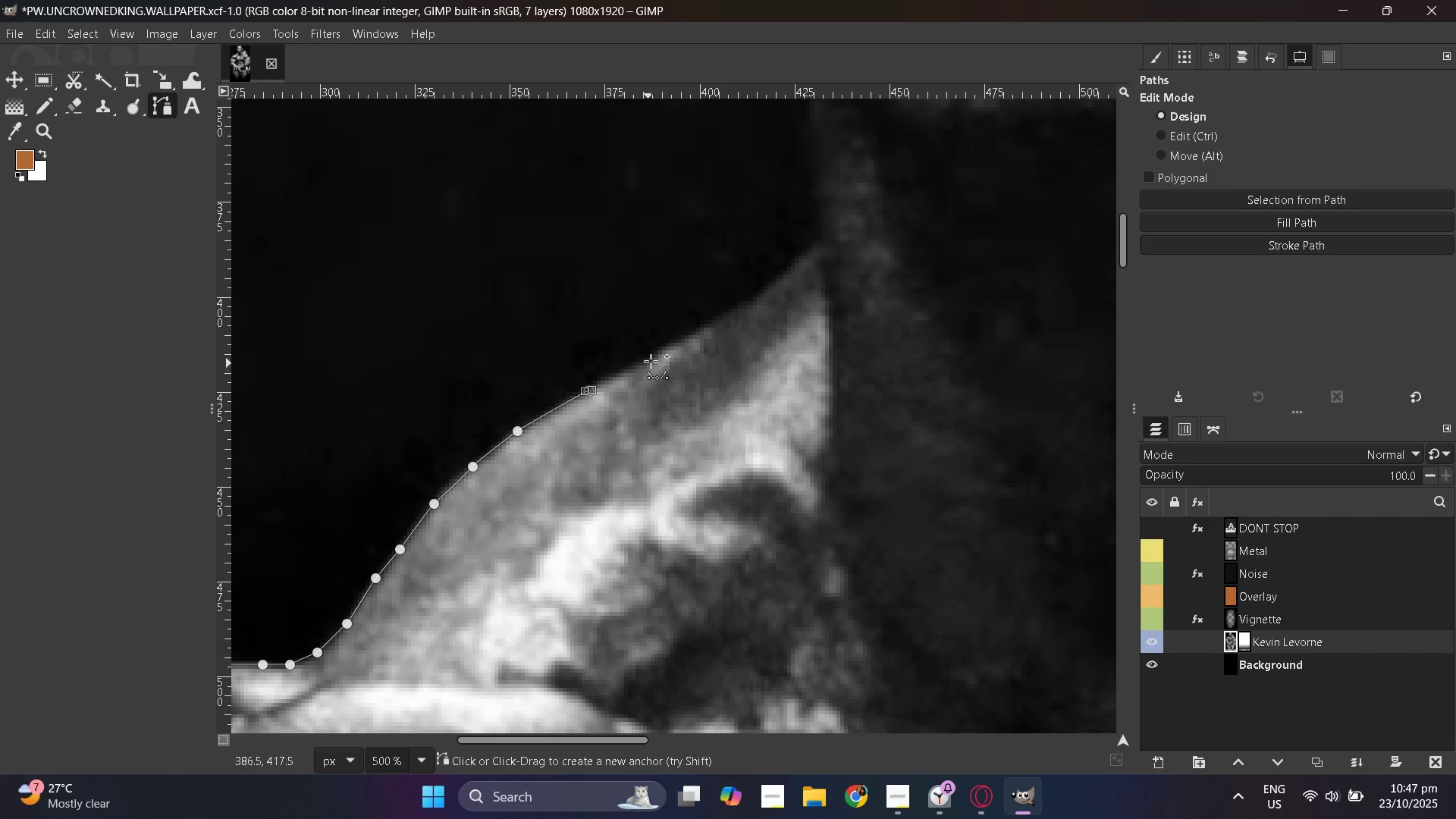 
left_click_drag(start_coordinate=[657, 356], to_coordinate=[662, 353])
 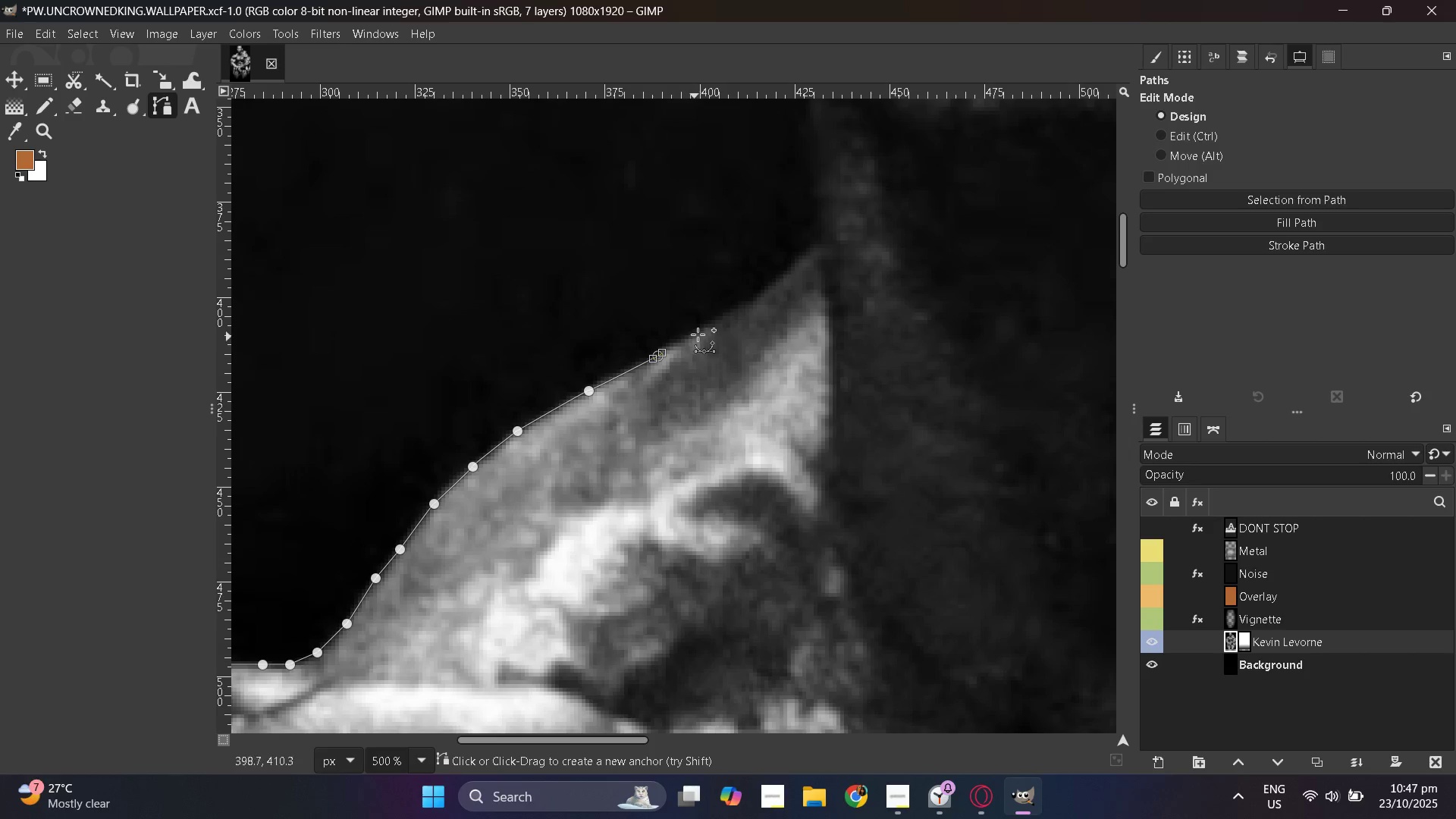 
left_click_drag(start_coordinate=[710, 328], to_coordinate=[715, 326])
 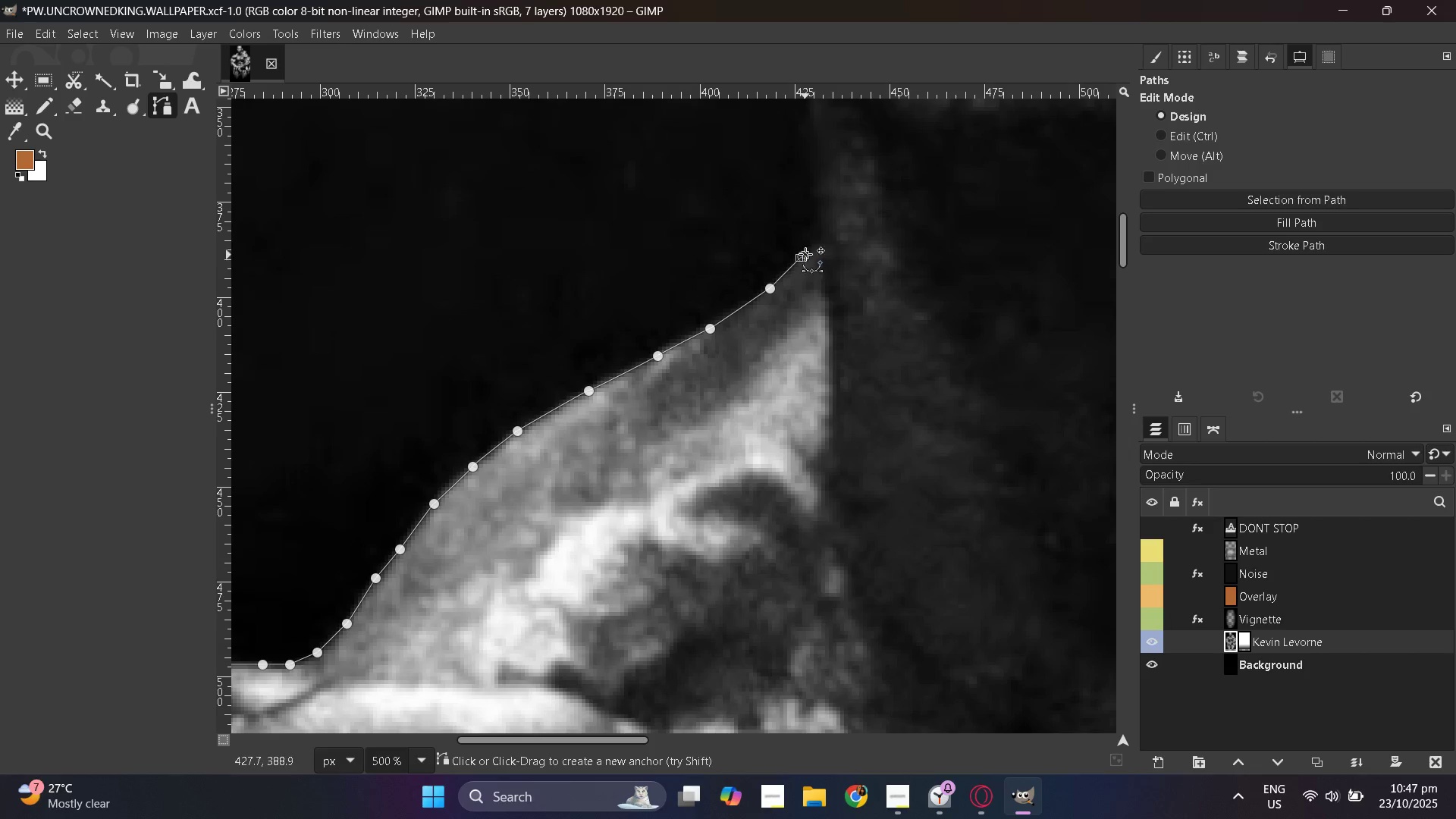 
left_click([821, 239])
 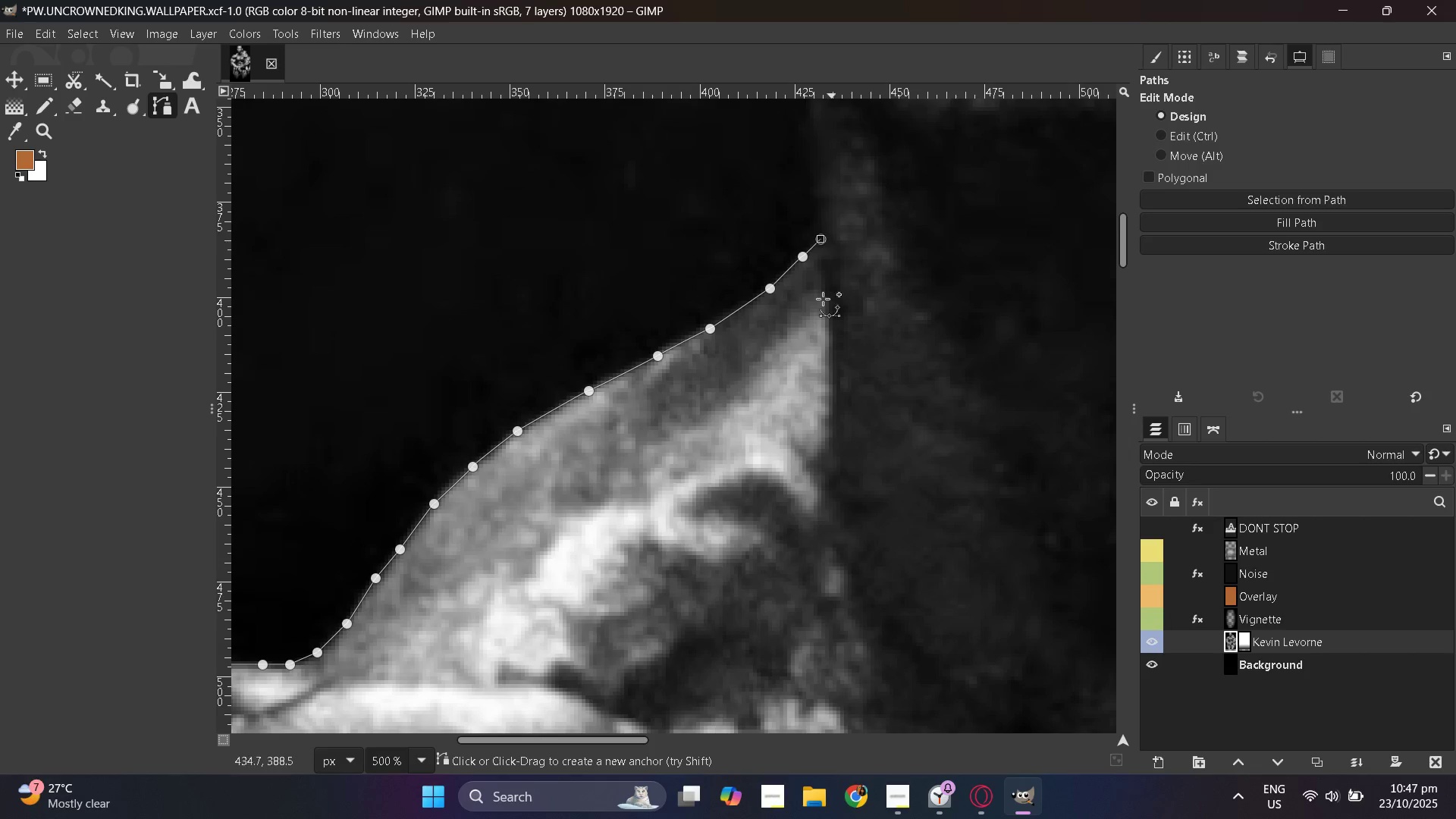 
scroll: coordinate [817, 313], scroll_direction: up, amount: 4.0
 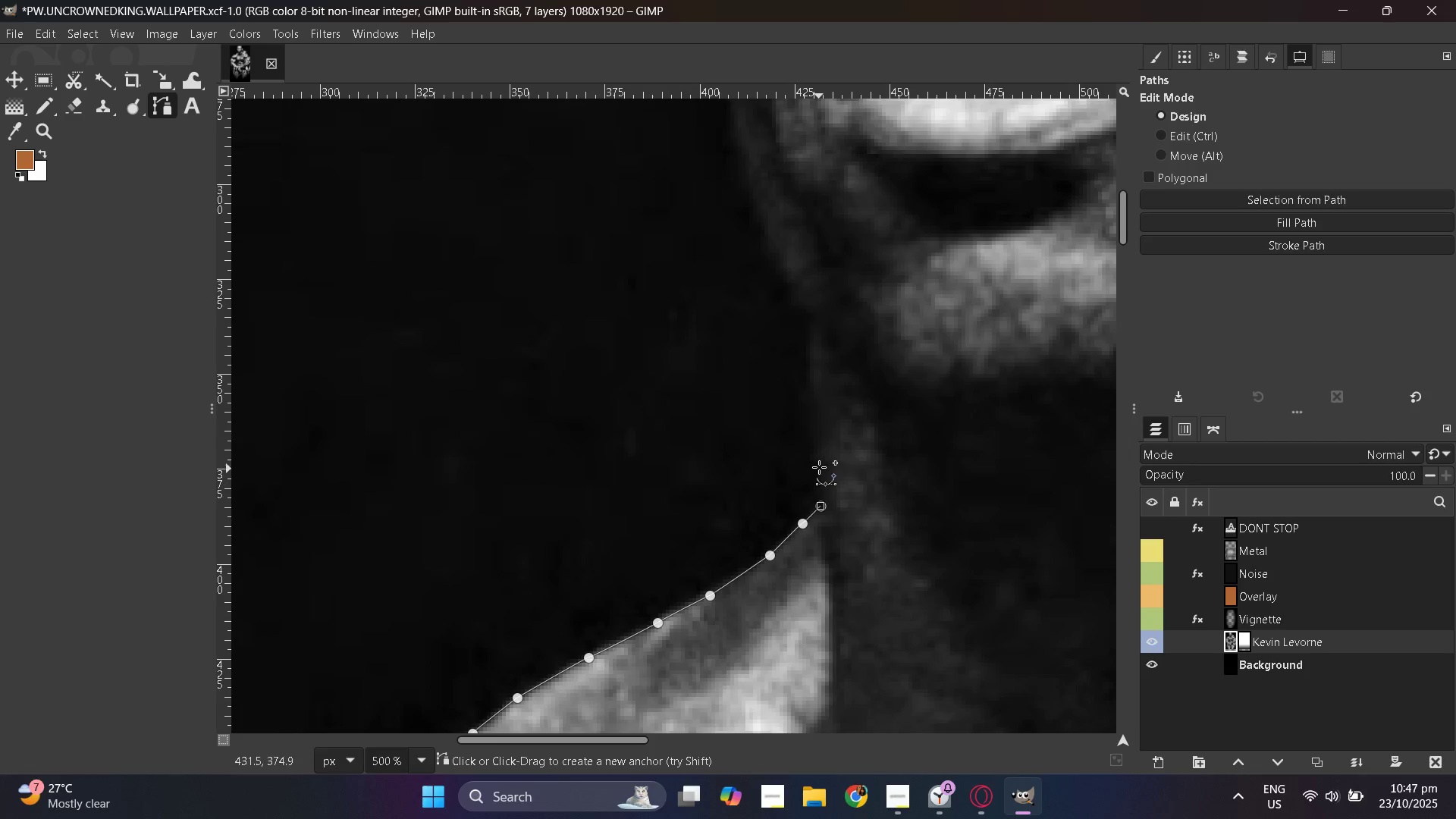 
left_click([817, 455])
 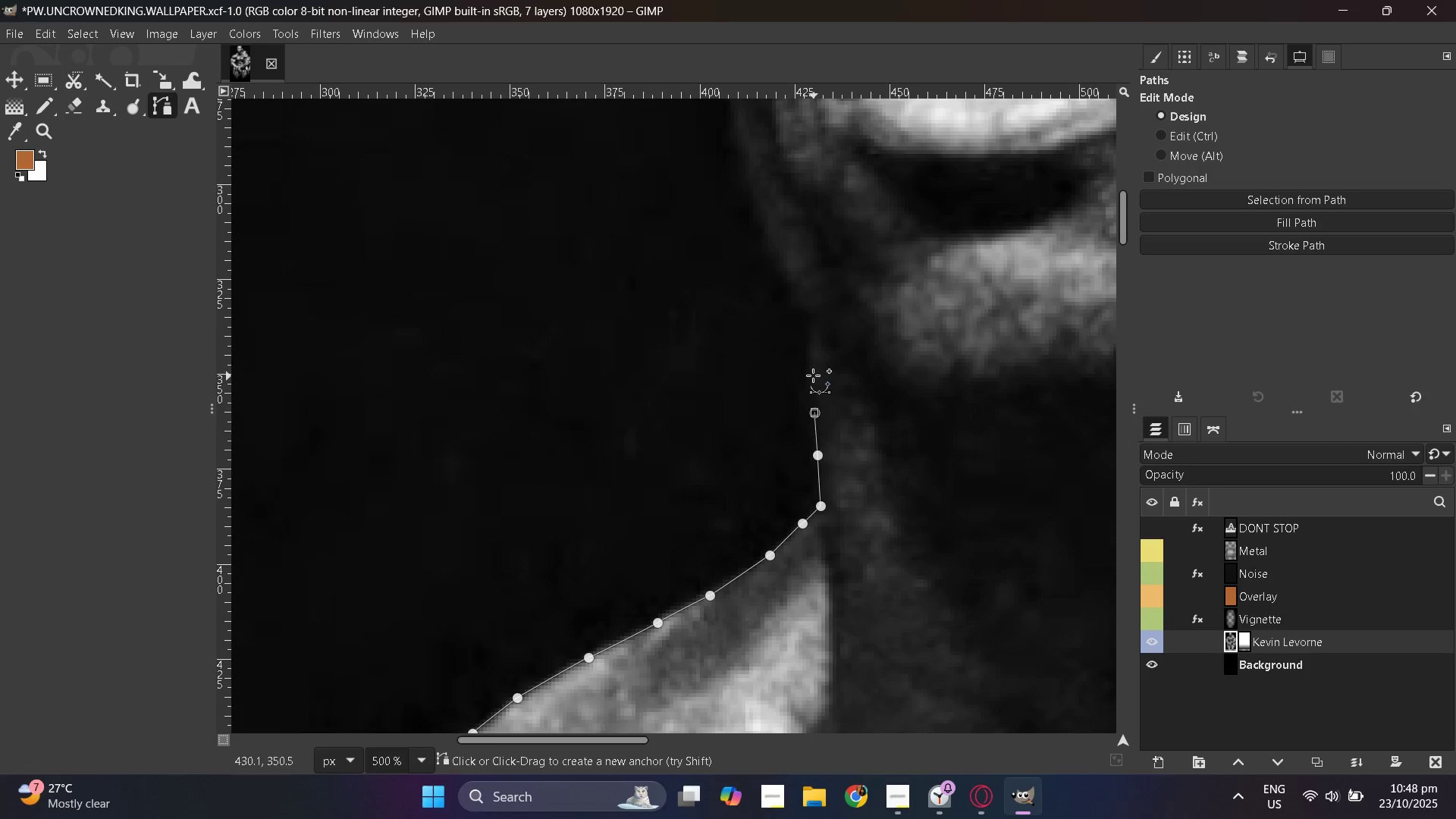 
left_click([811, 375])
 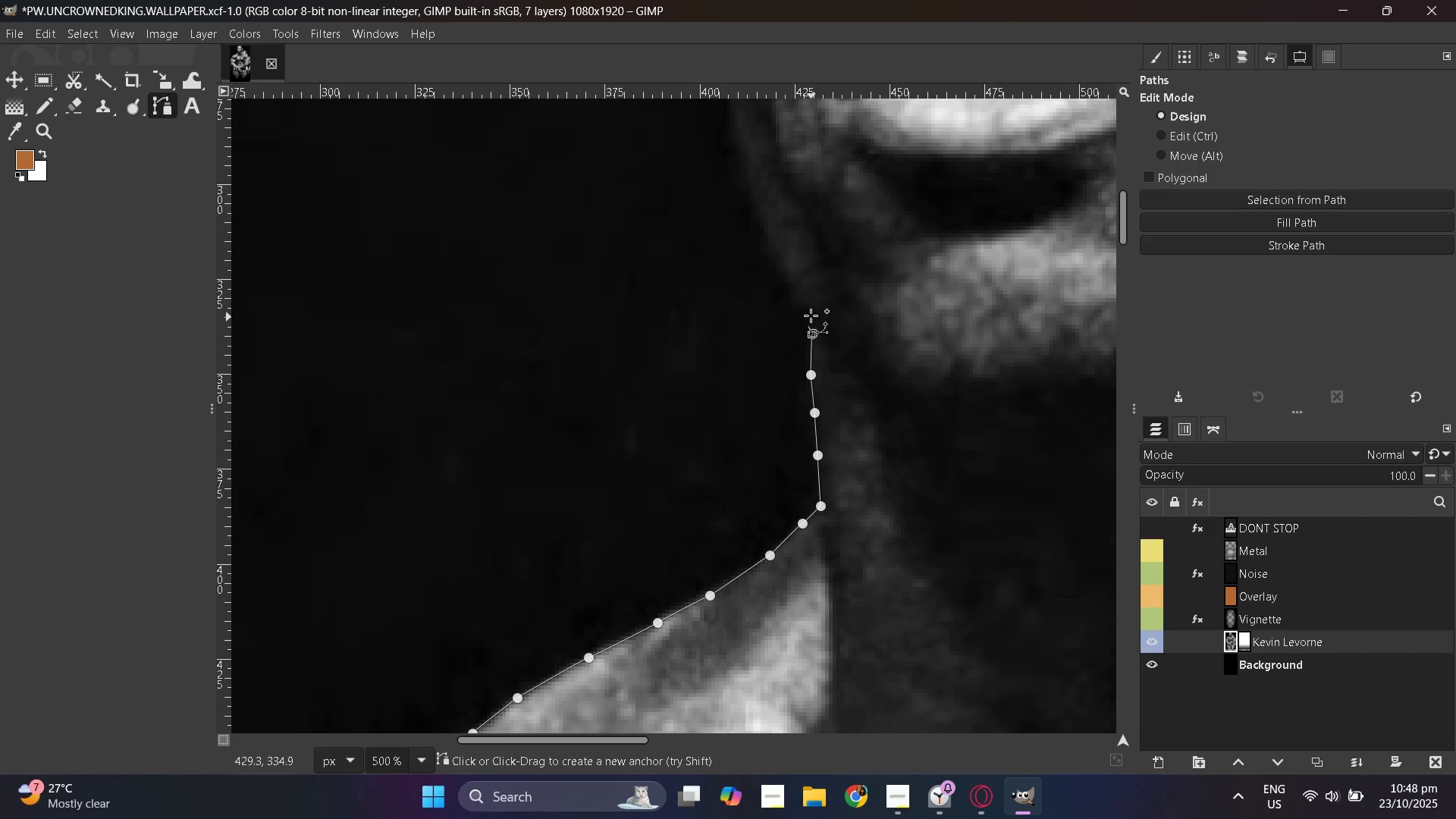 
left_click([809, 313])
 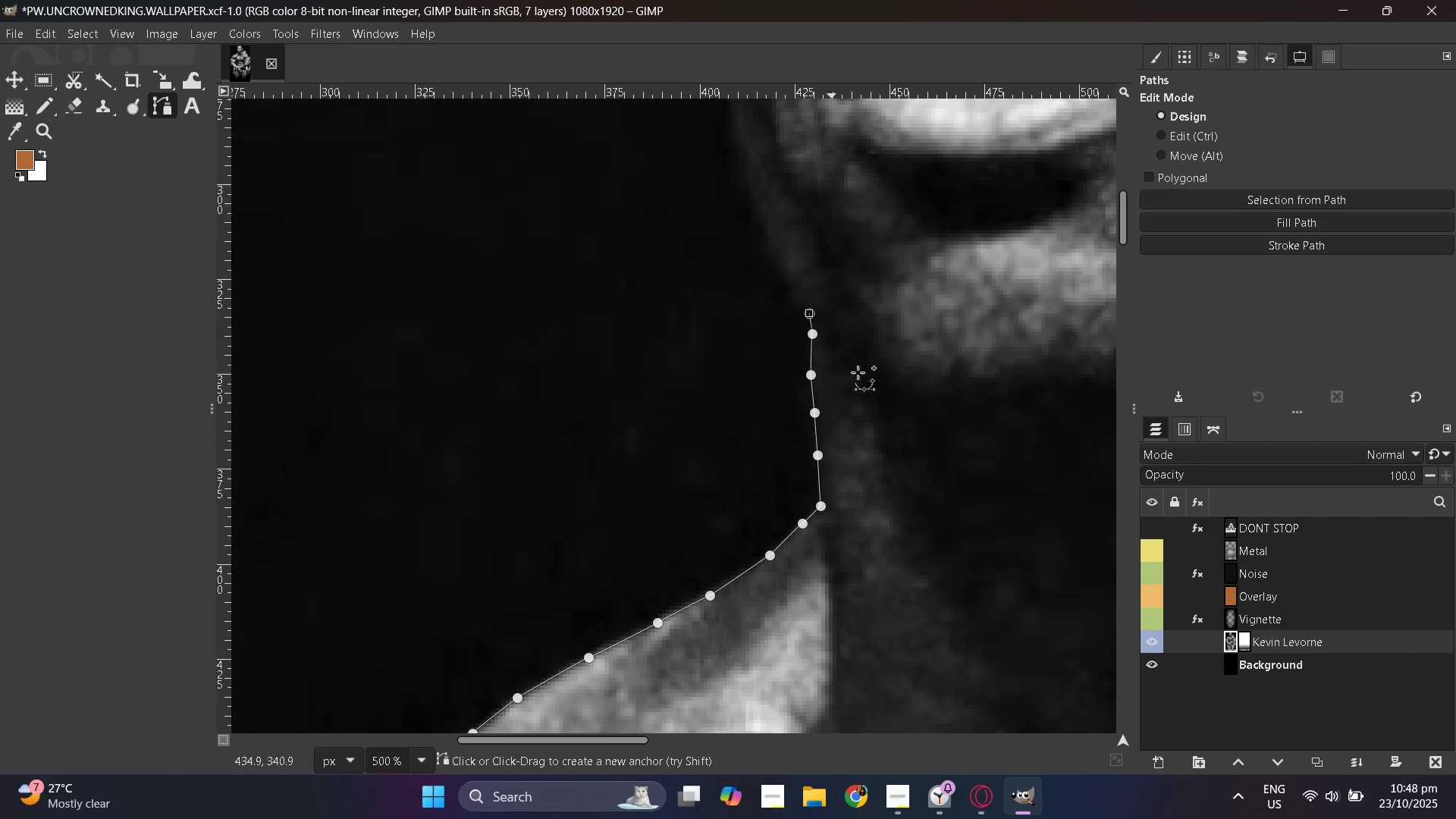 
scroll: coordinate [863, 389], scroll_direction: up, amount: 2.0
 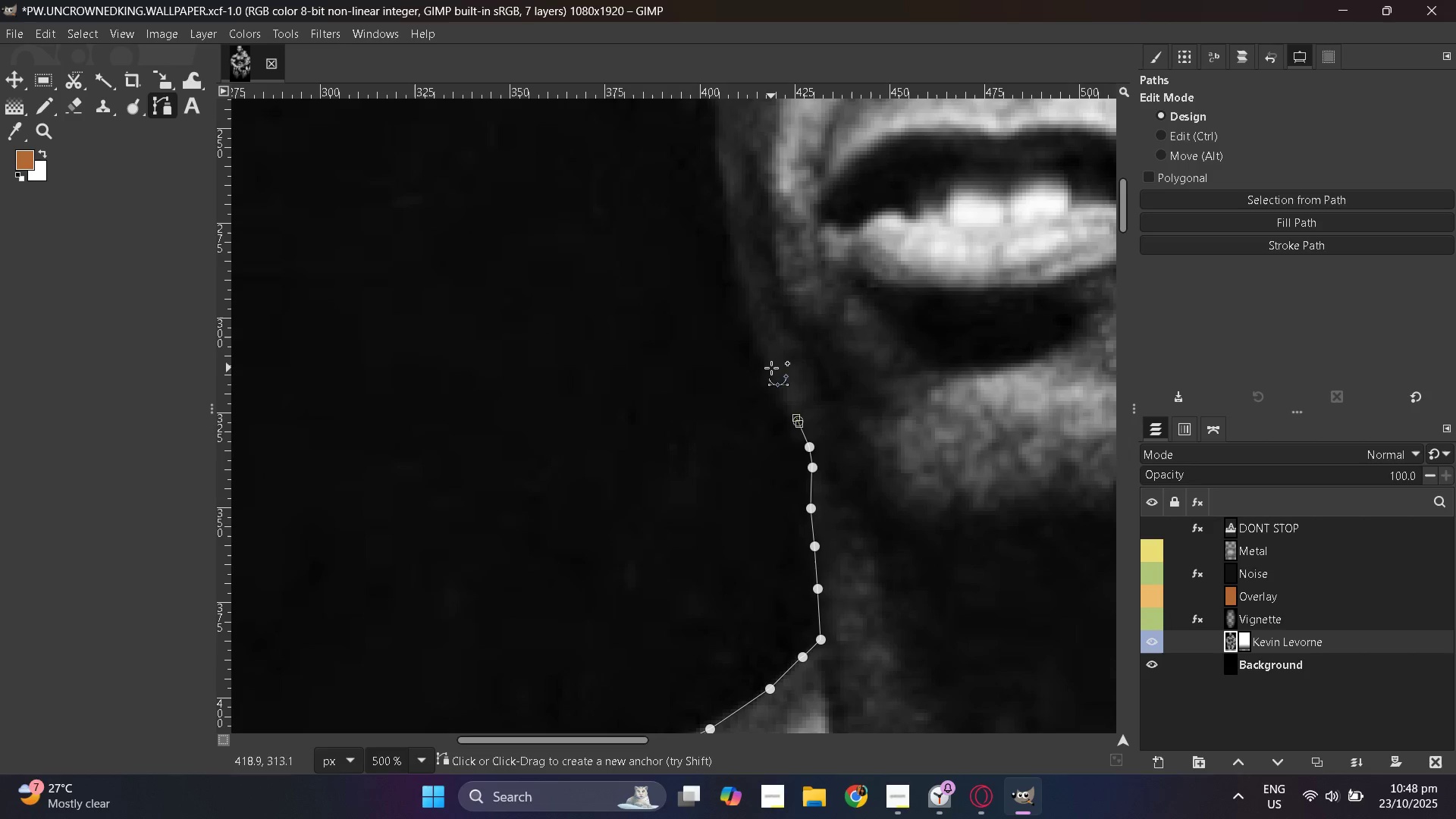 
left_click([755, 334])
 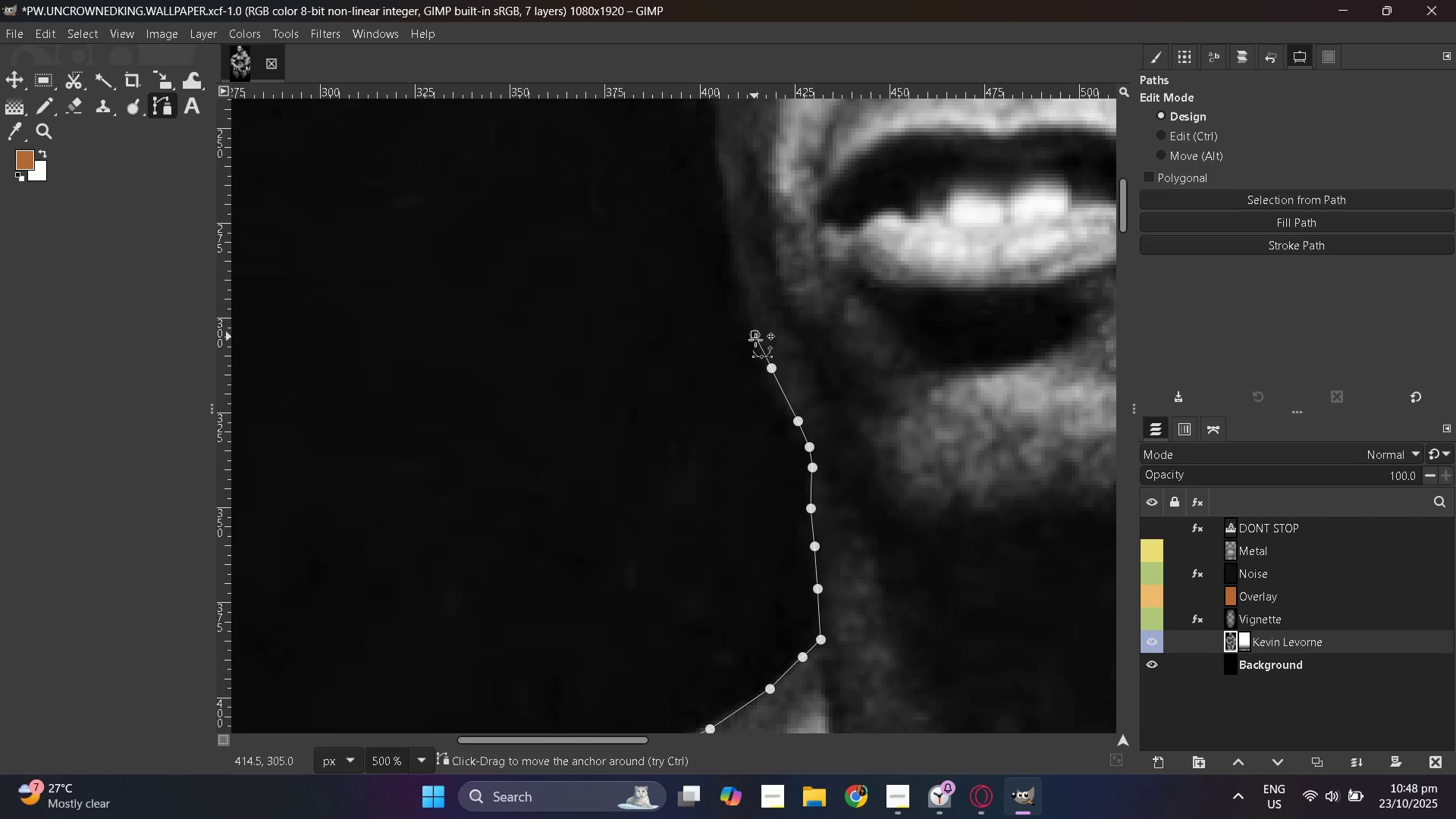 
scroll: coordinate [763, 359], scroll_direction: up, amount: 4.0
 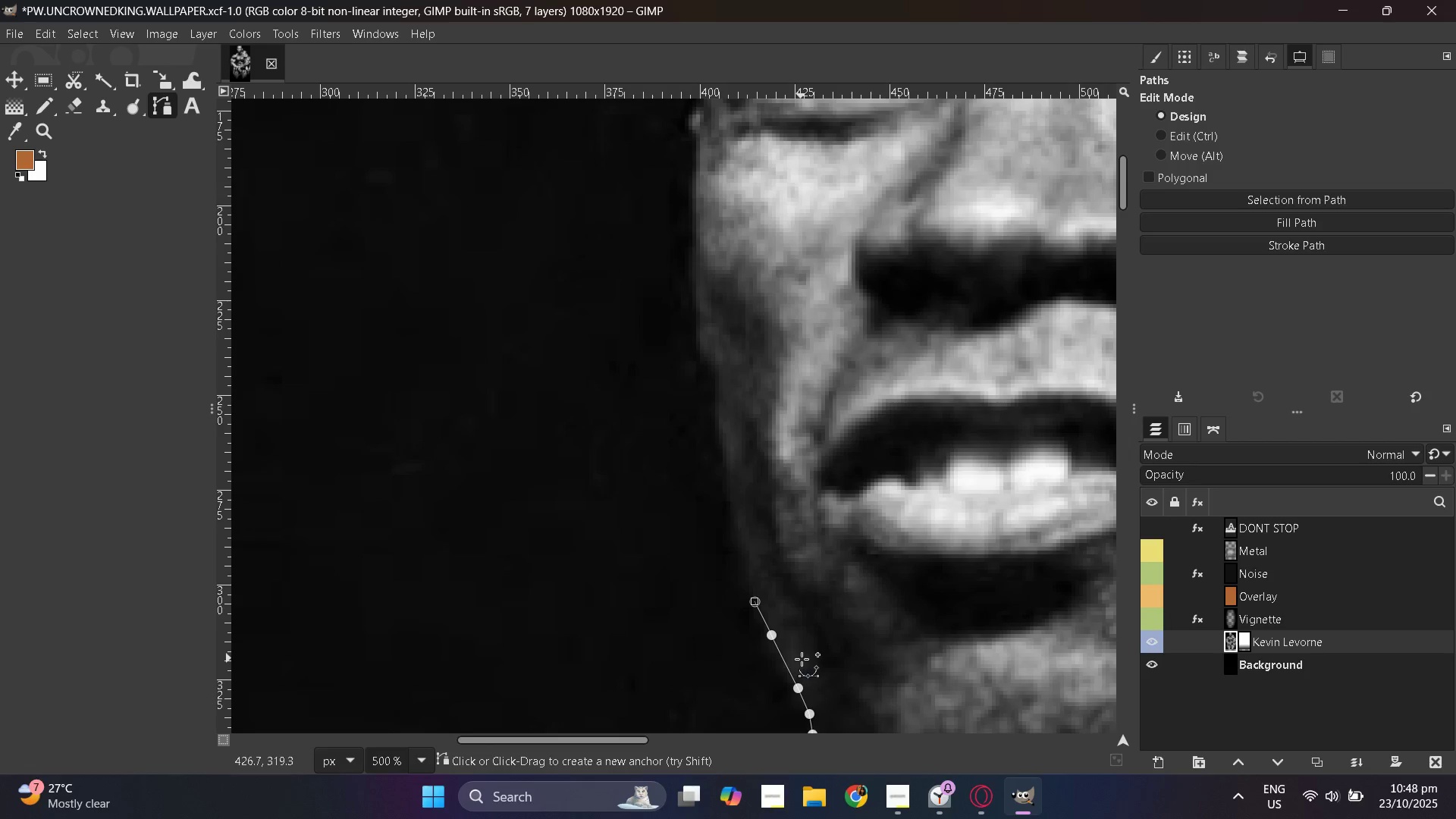 
hold_key(key=ControlLeft, duration=1.52)
scroll: coordinate [789, 629], scroll_direction: up, amount: 2.0
 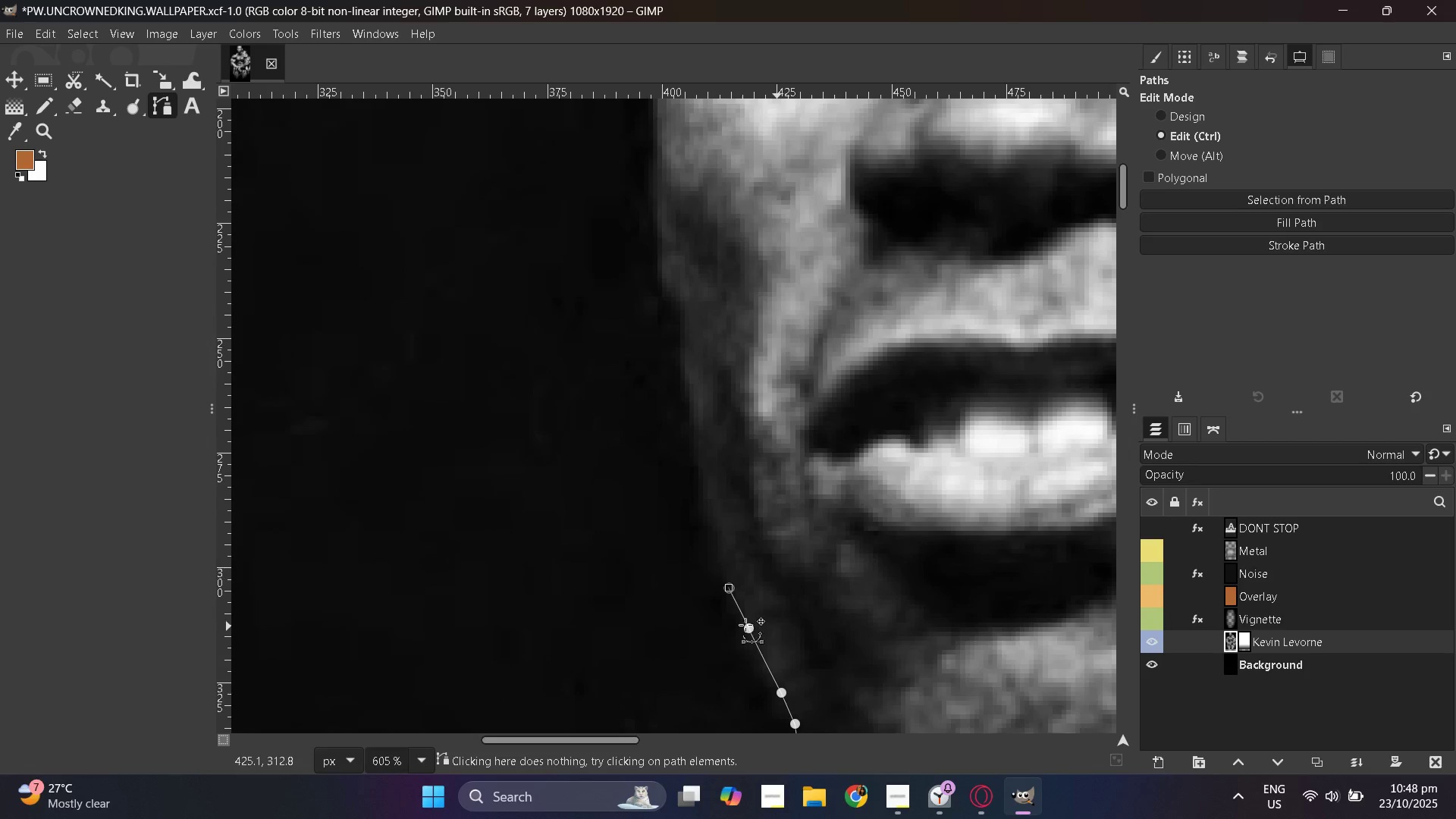 
key(Control+ControlLeft)
 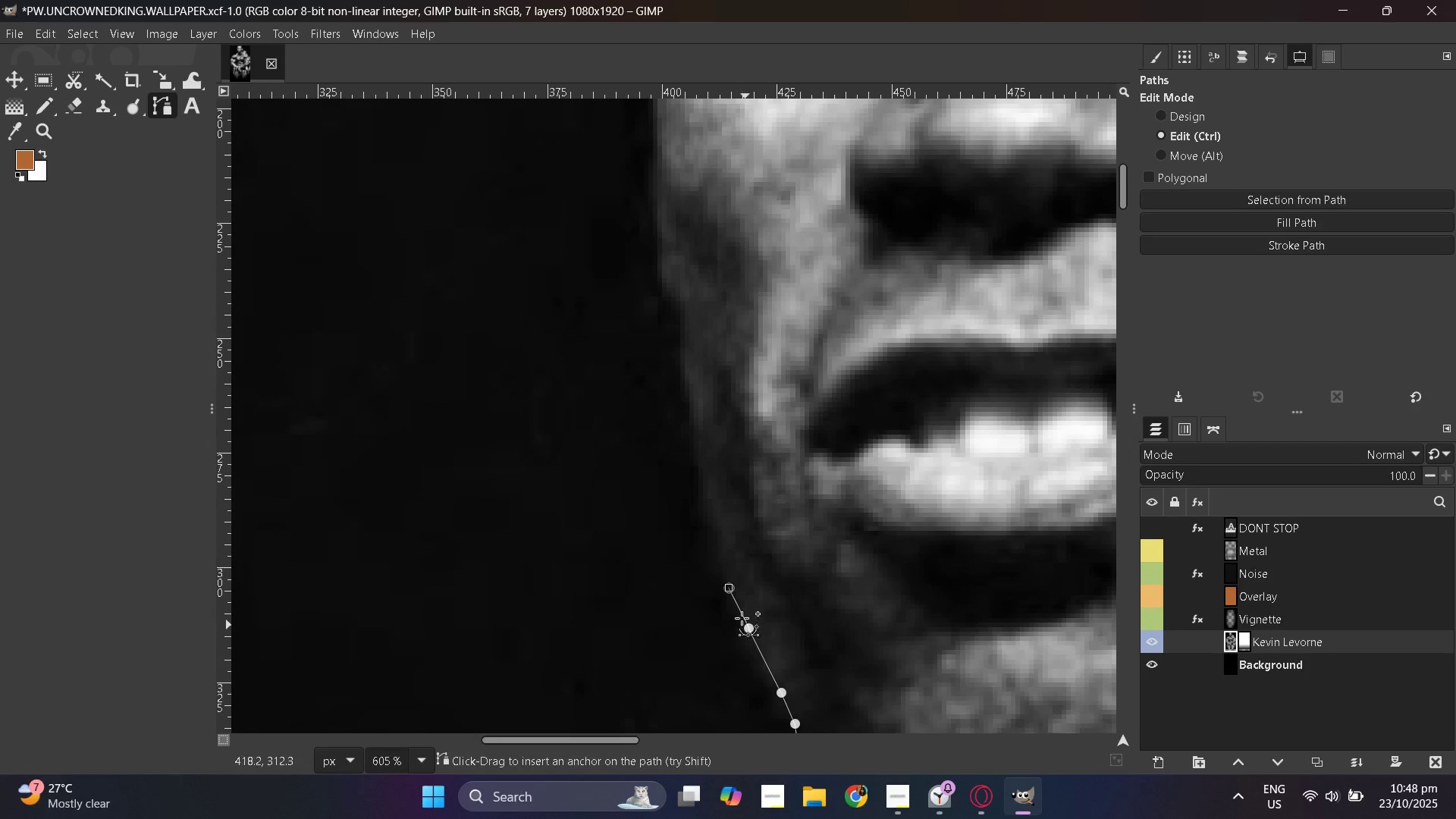 
key(Control+ControlLeft)
 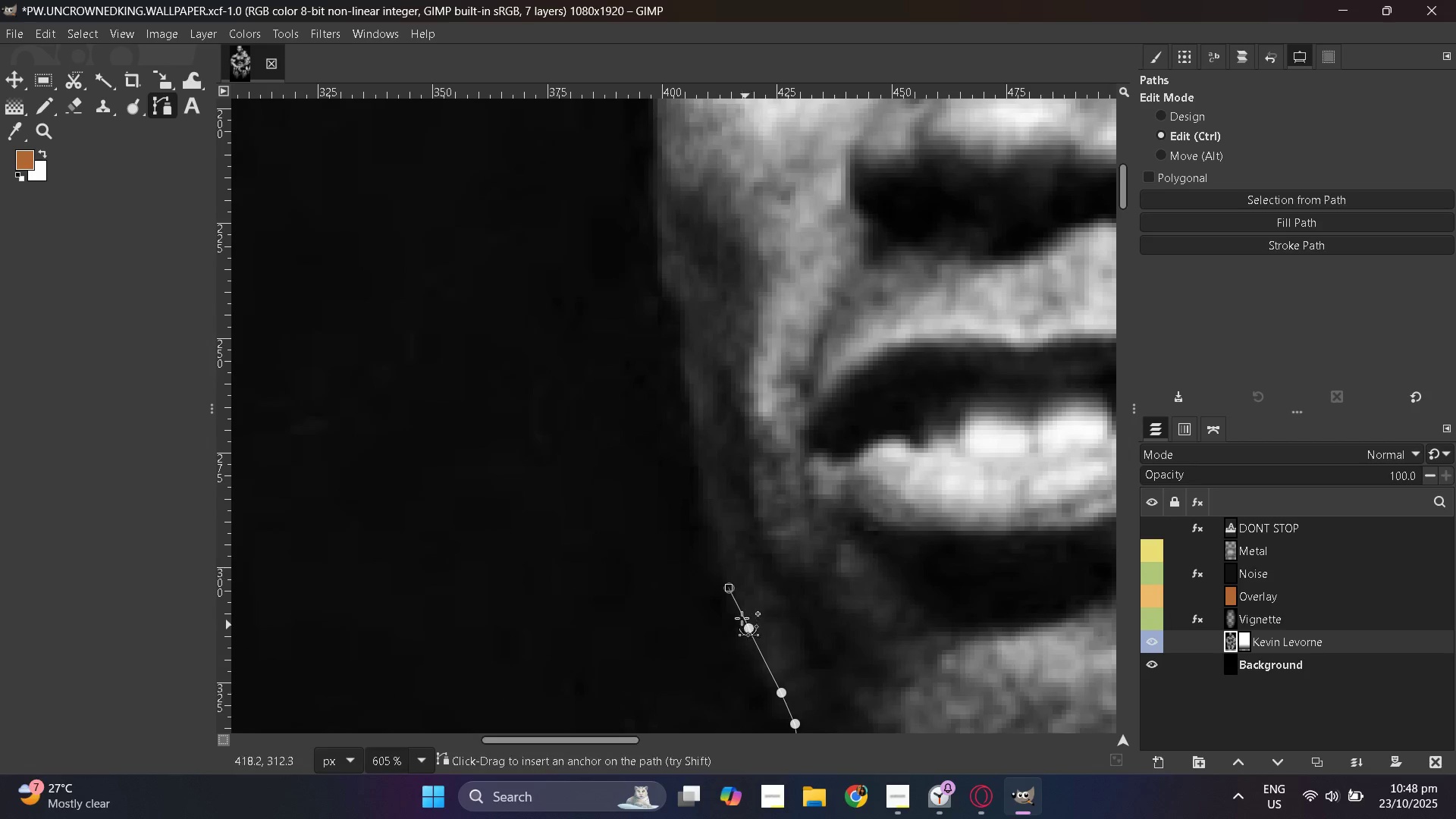 
key(Control+ControlLeft)
 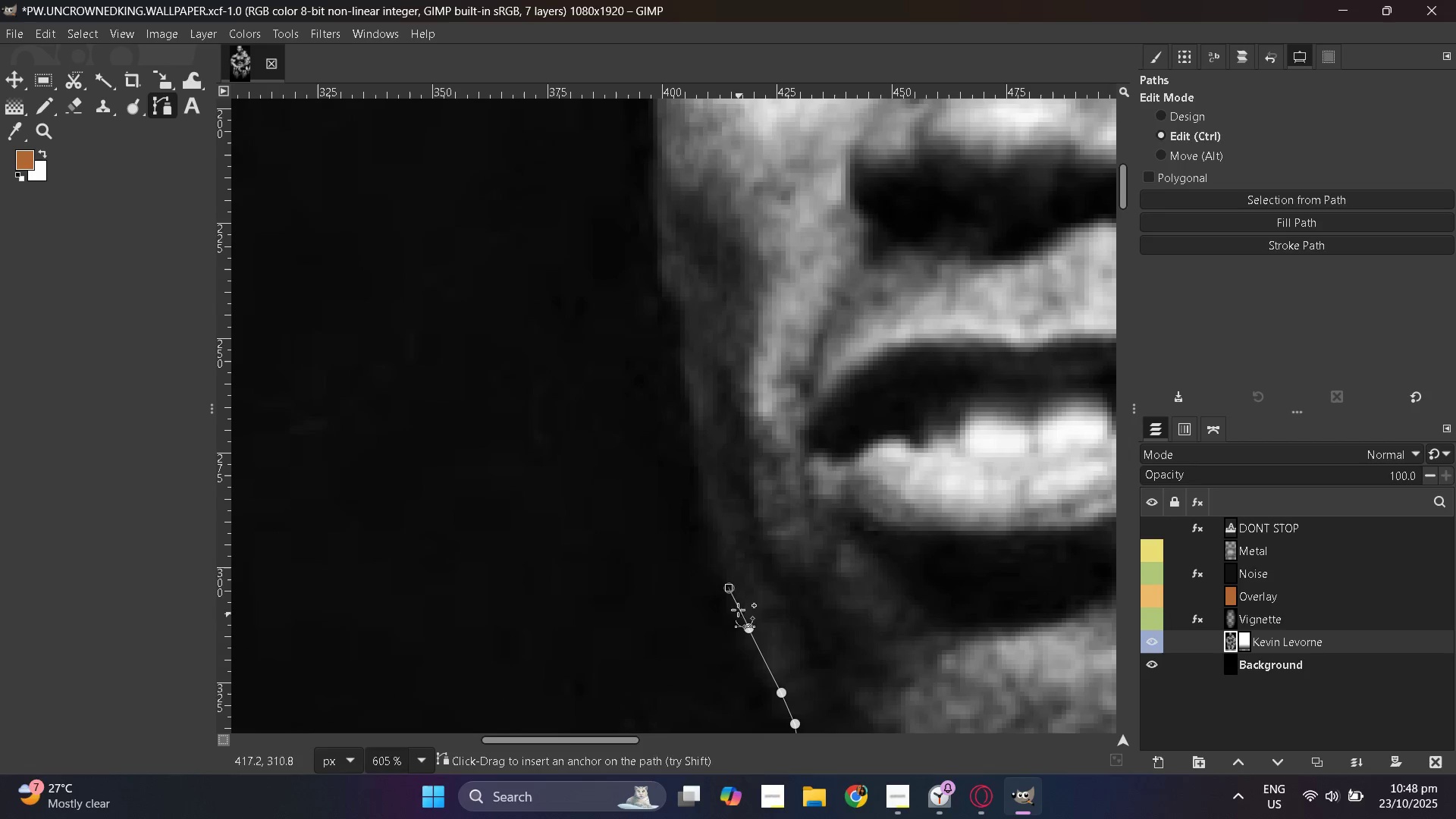 
key(Control+ControlLeft)
 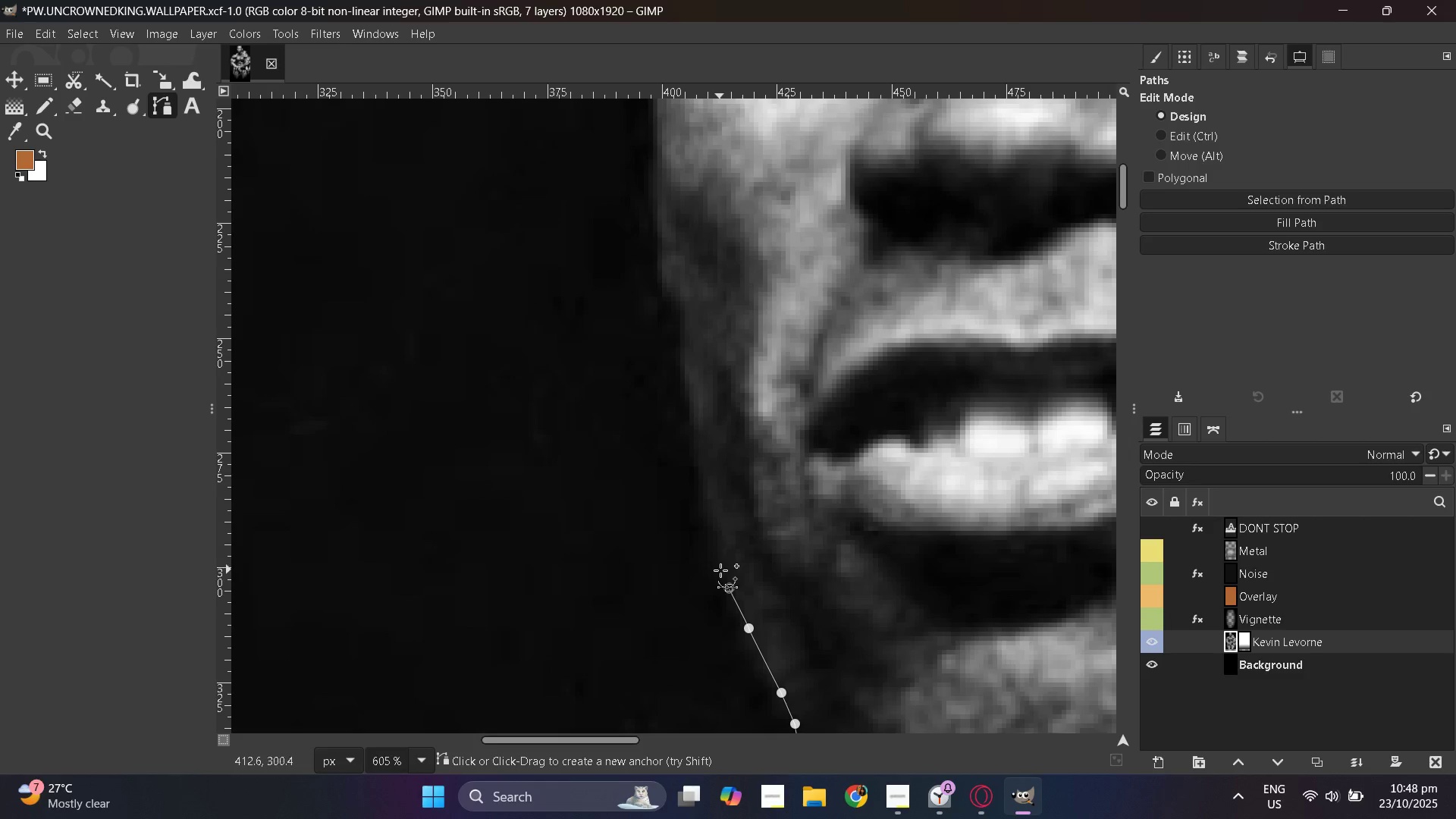 
left_click([723, 573])
 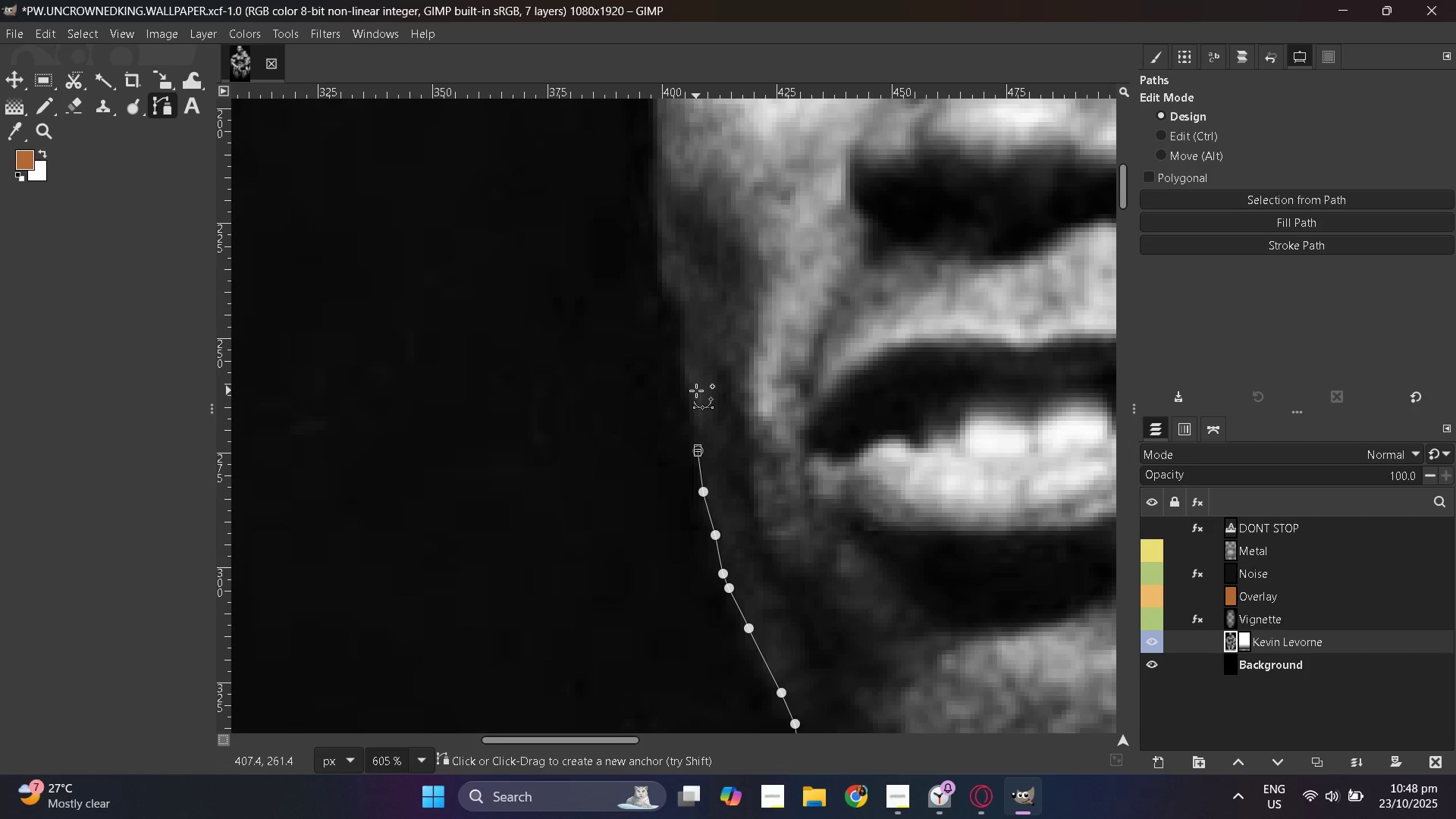 
left_click([689, 386])
 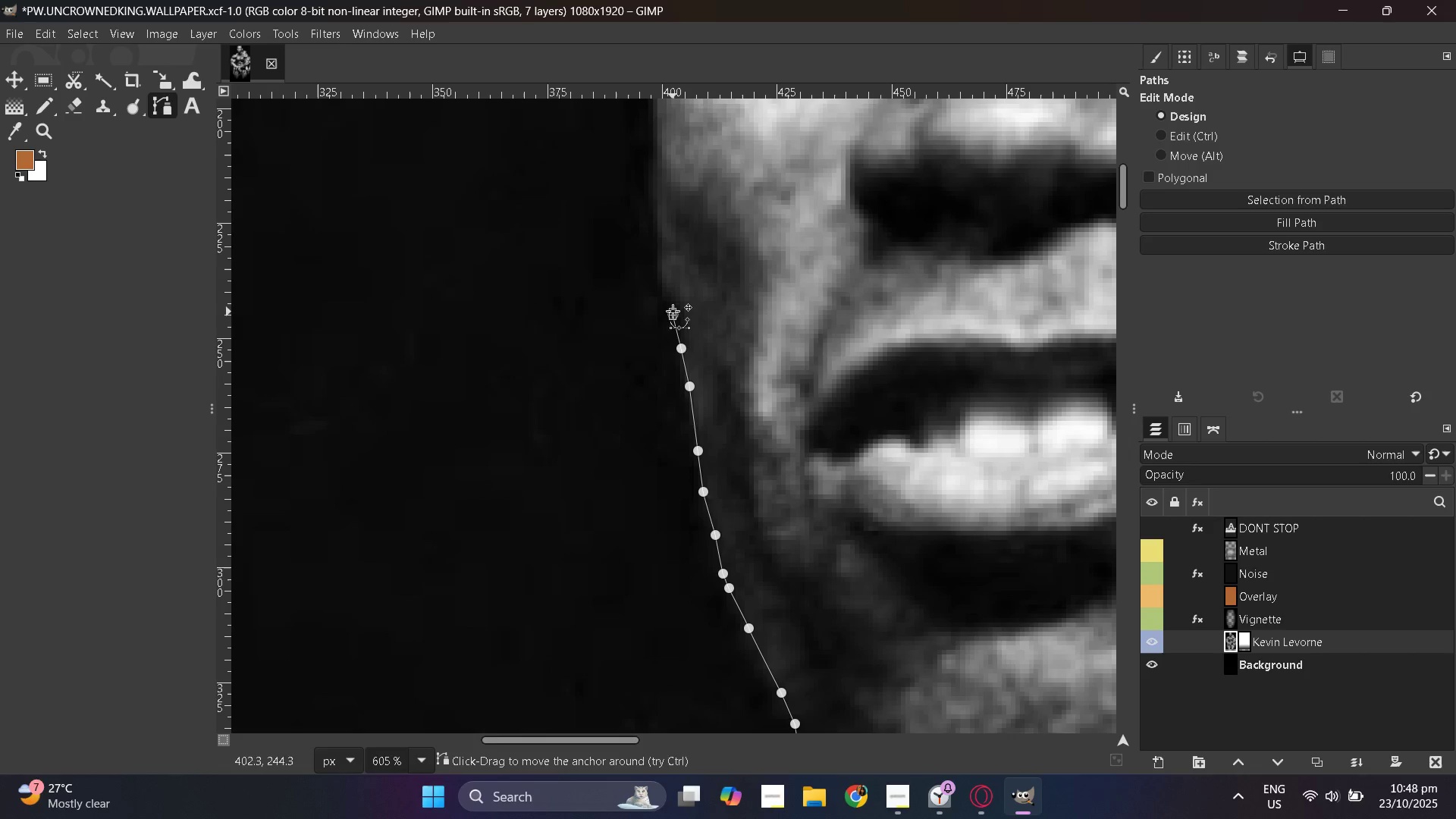 
left_click([666, 296])
 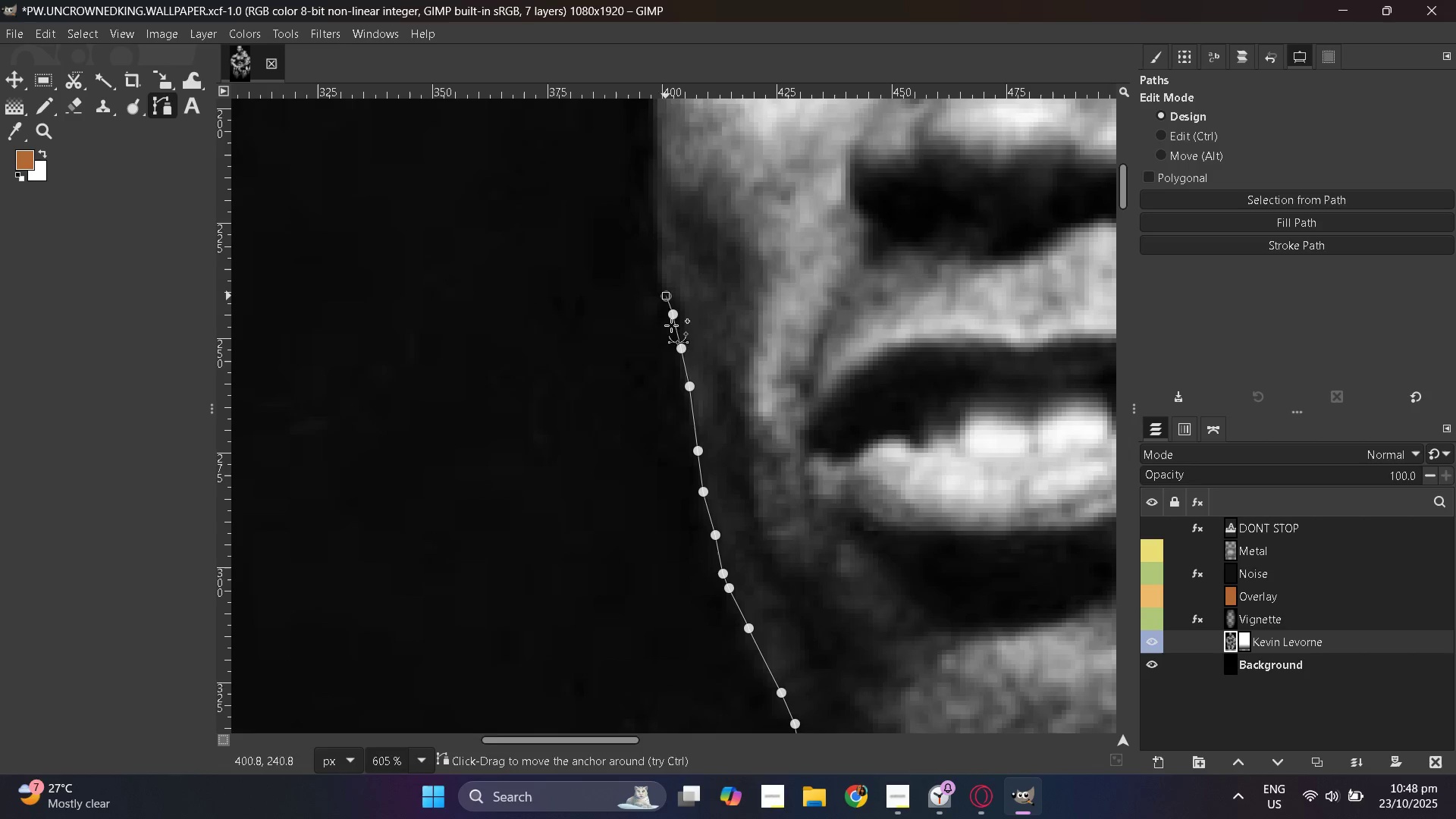 
scroll: coordinate [672, 420], scroll_direction: up, amount: 4.0
 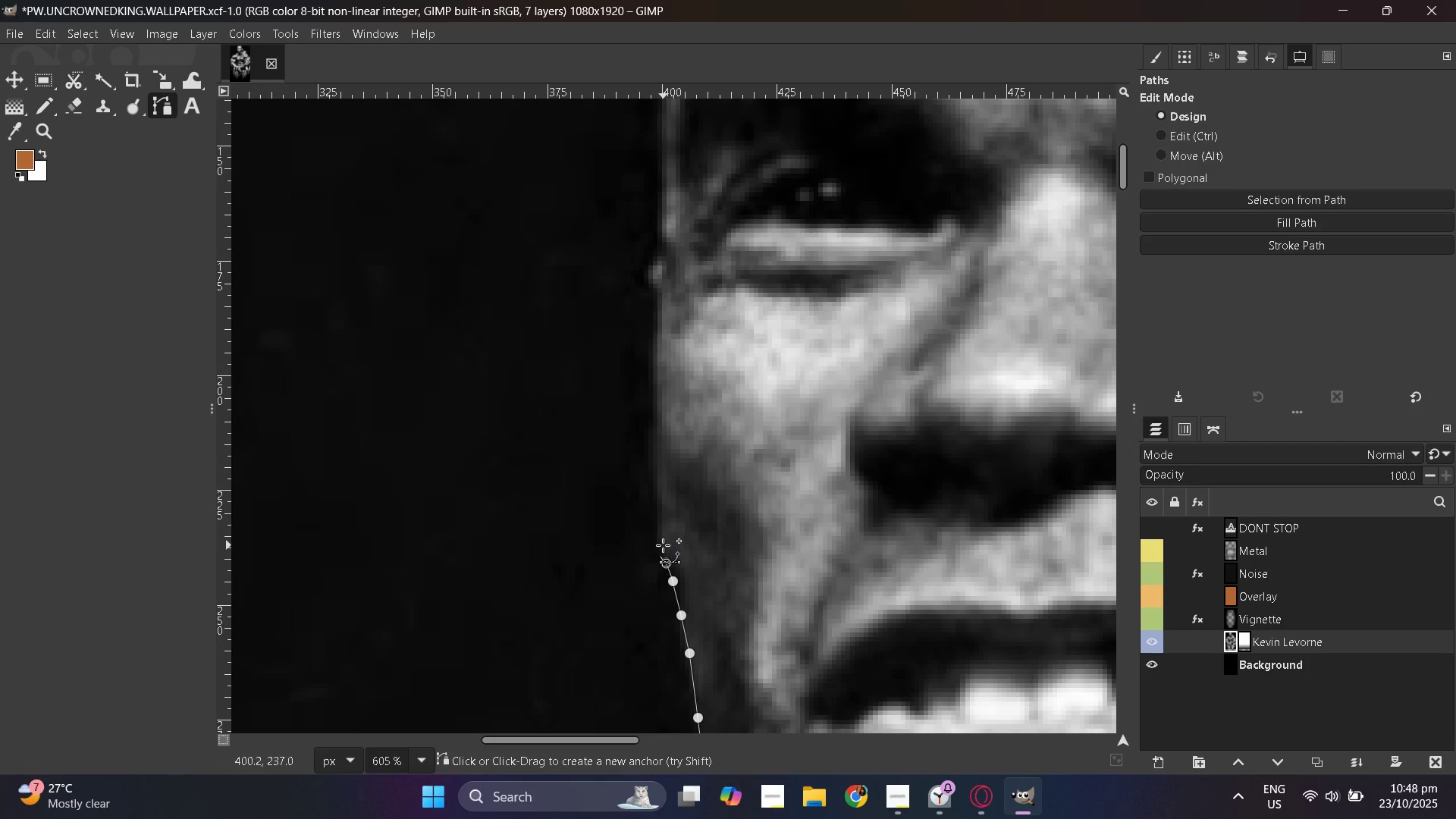 
left_click([663, 545])
 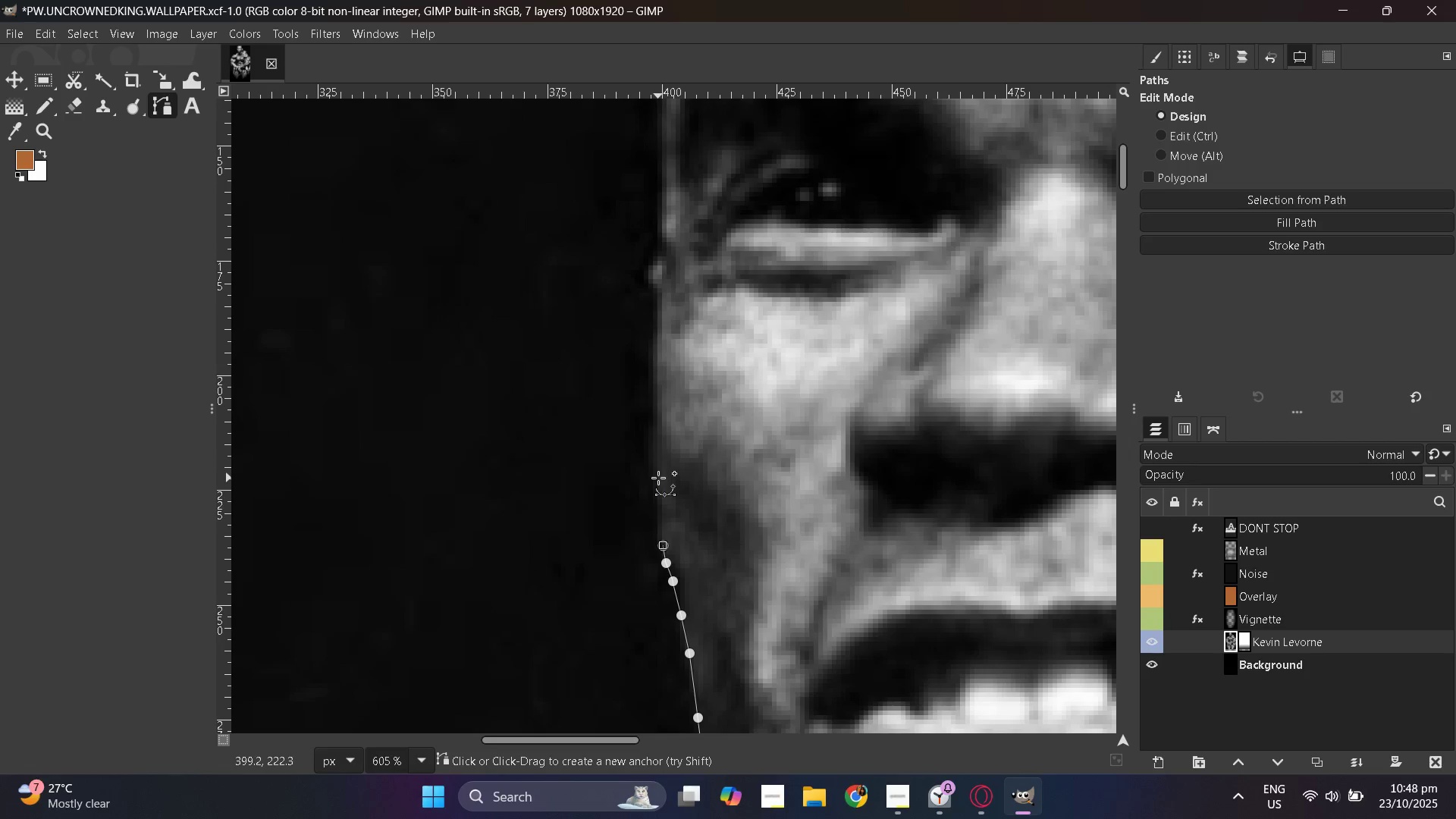 
left_click([658, 478])
 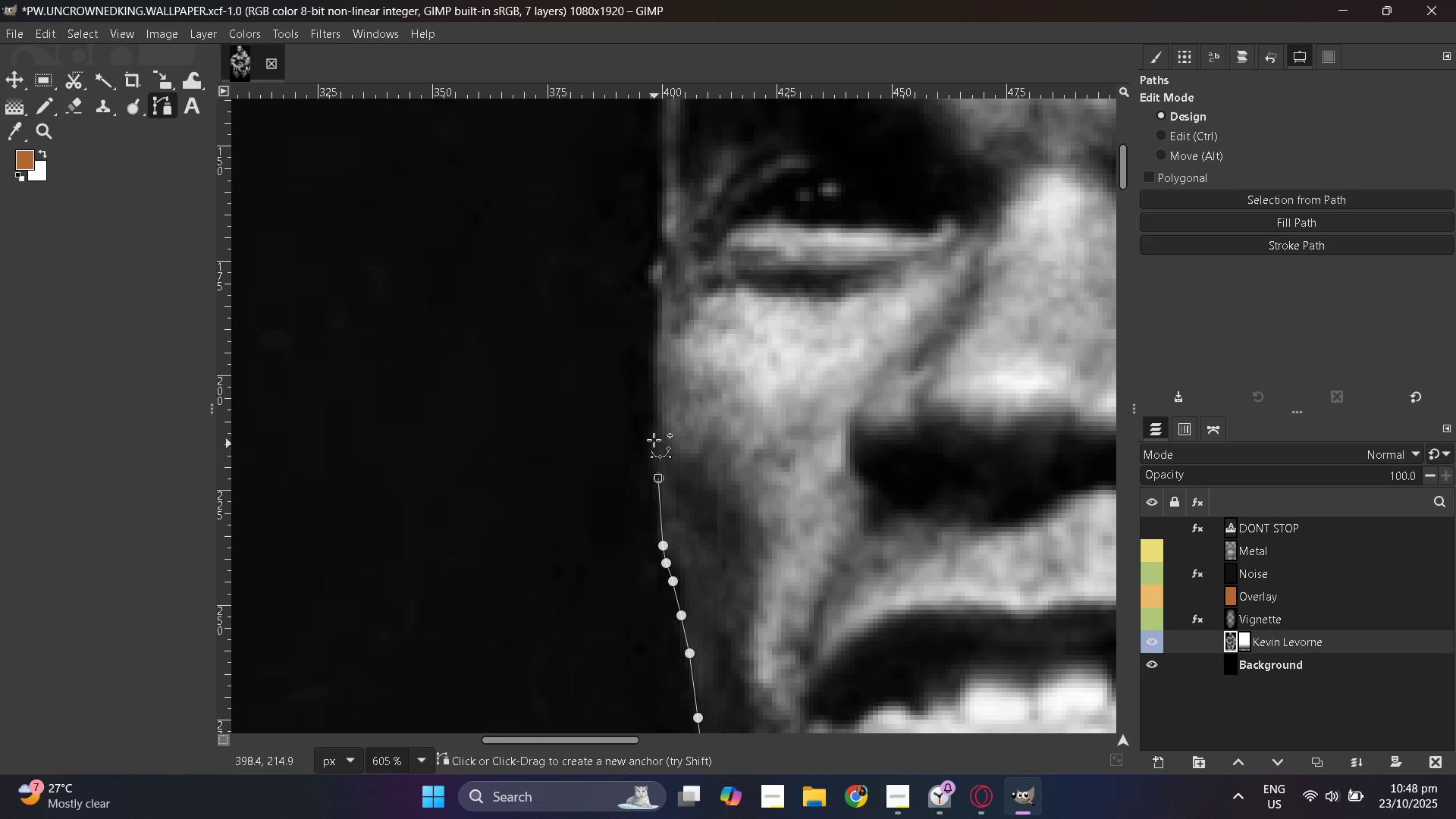 
left_click_drag(start_coordinate=[654, 436], to_coordinate=[654, 432])
 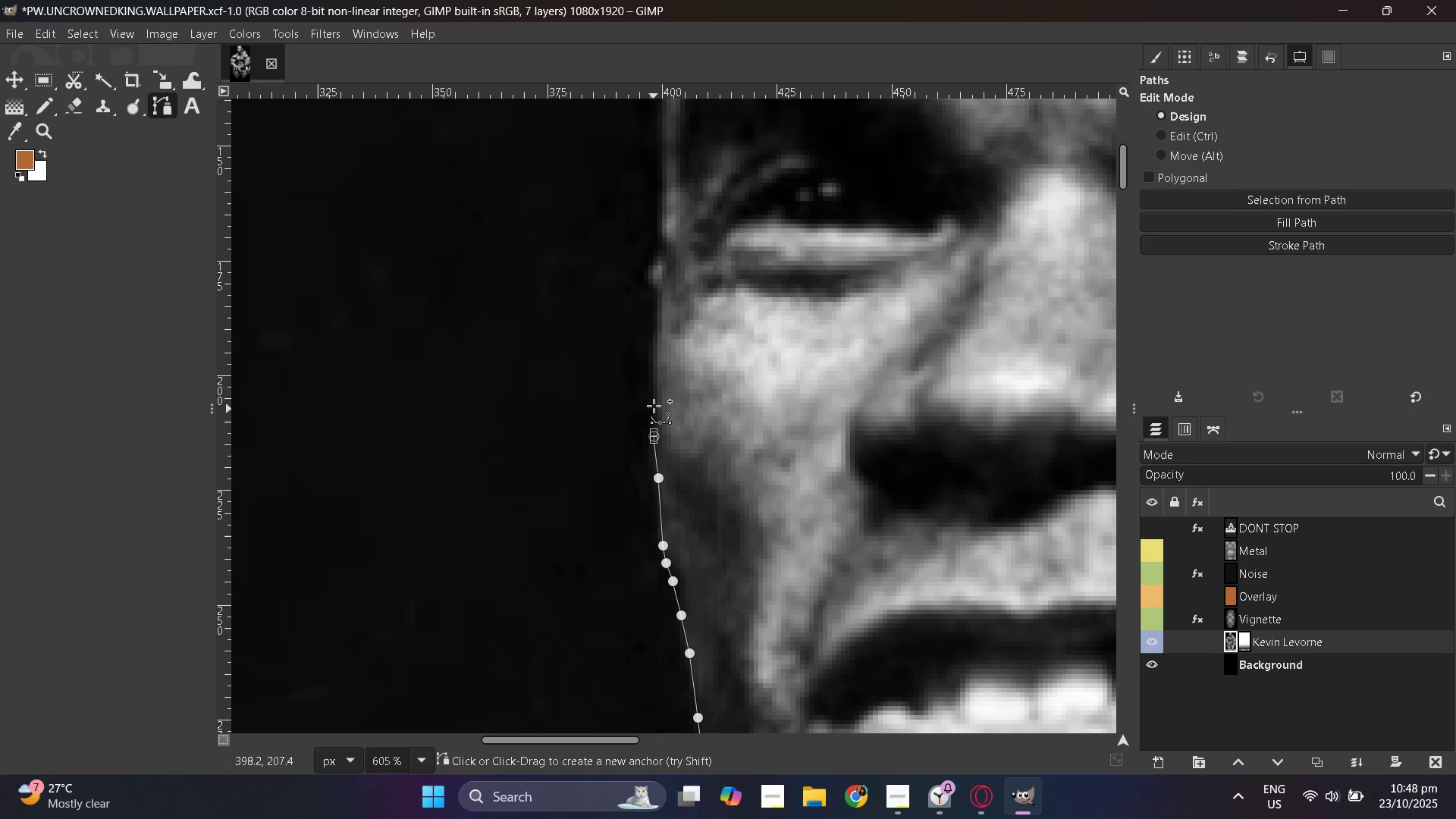 
left_click_drag(start_coordinate=[654, 399], to_coordinate=[654, 394])
 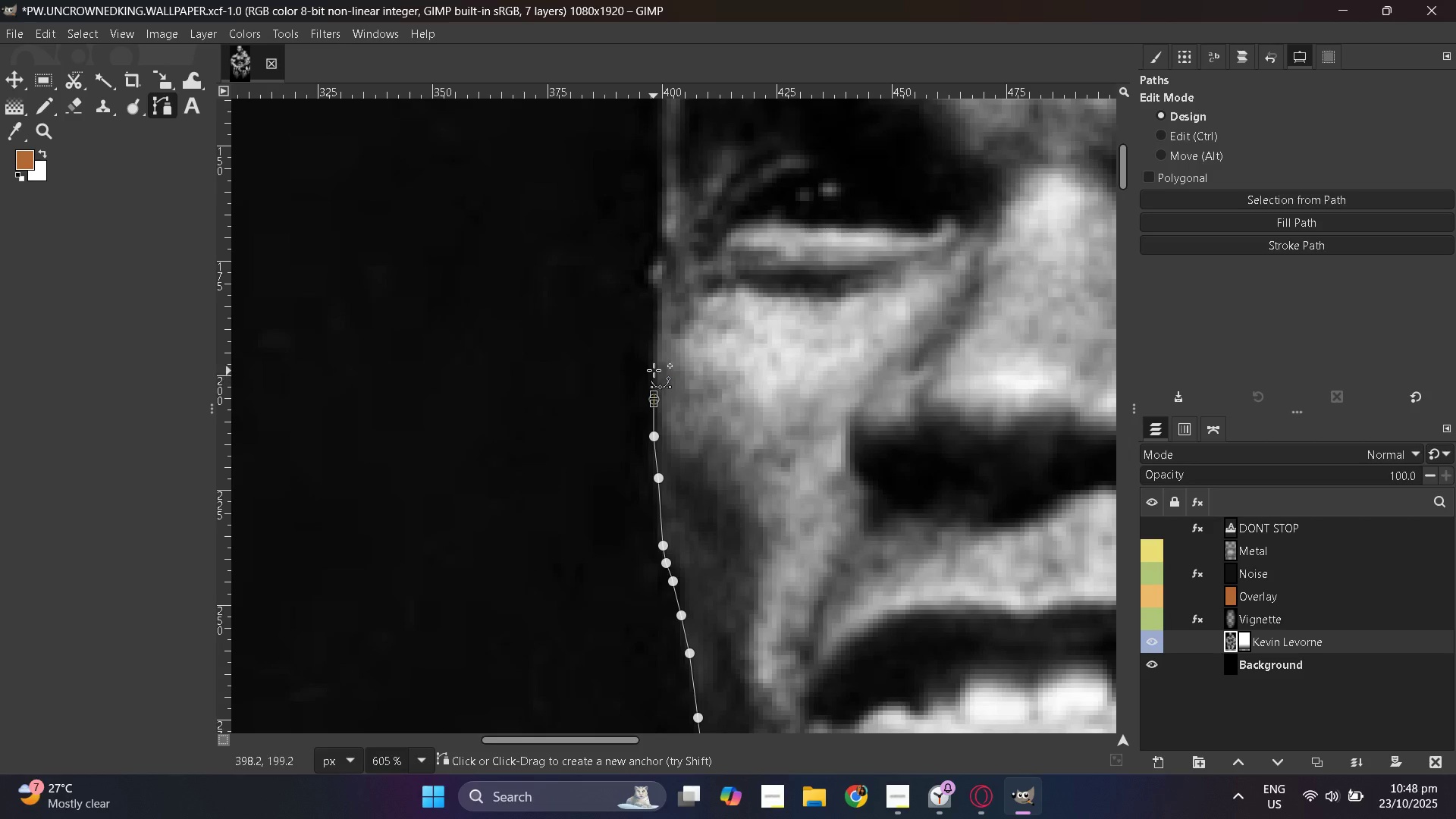 
left_click_drag(start_coordinate=[654, 366], to_coordinate=[654, 357])
 